 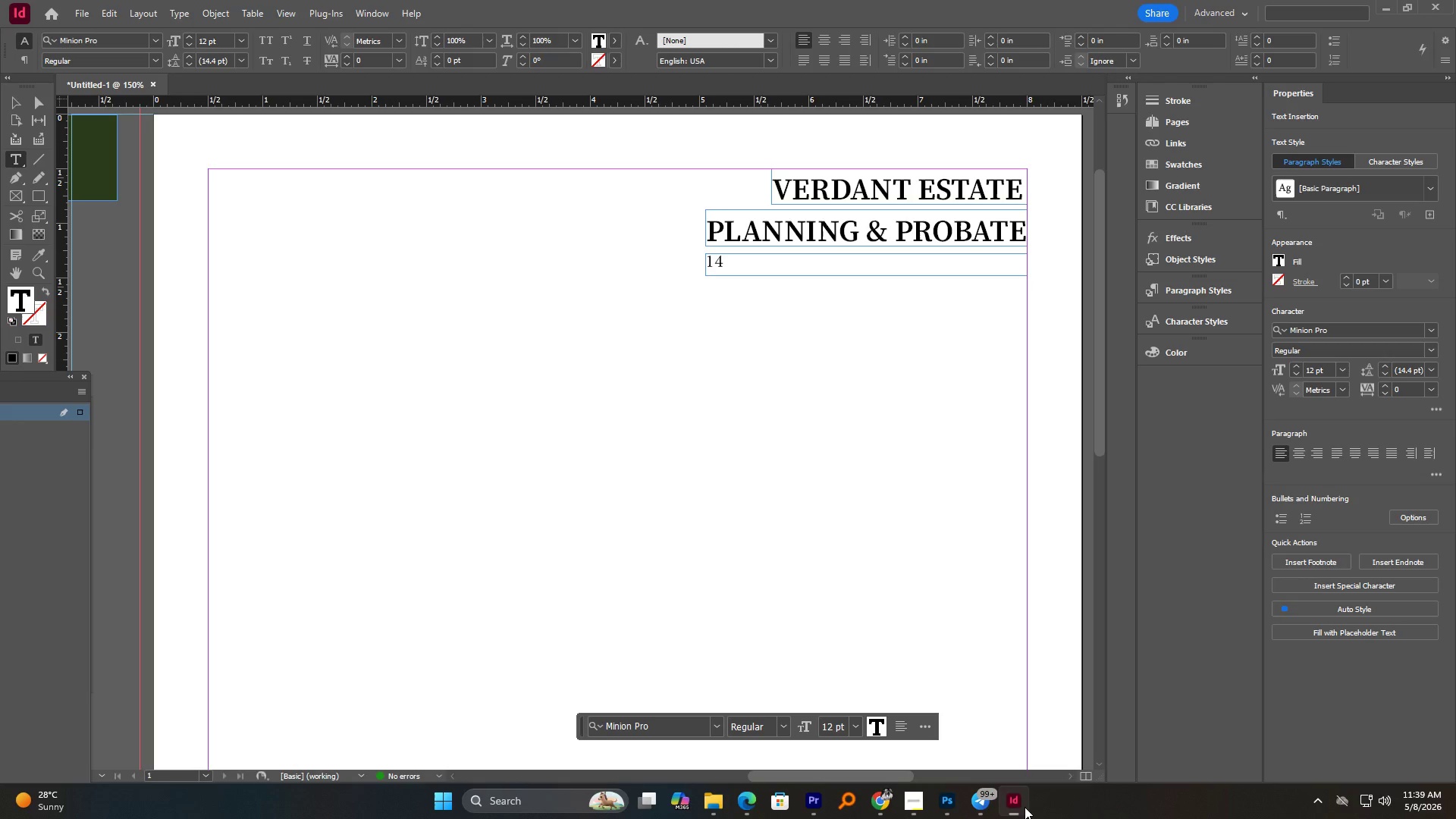 
scroll: coordinate [692, 360], scroll_direction: up, amount: 6.0
 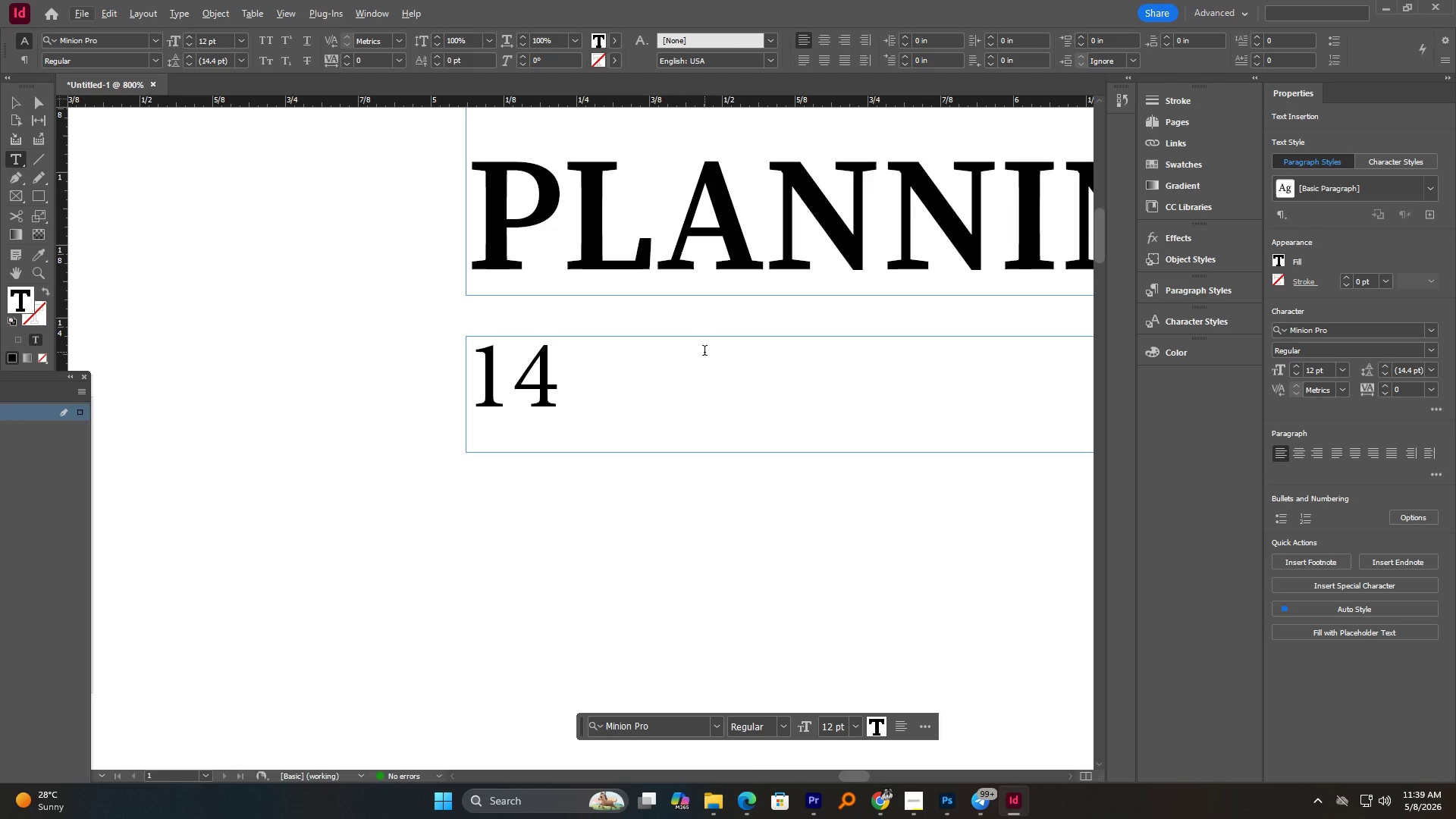 
wait(8.77)
 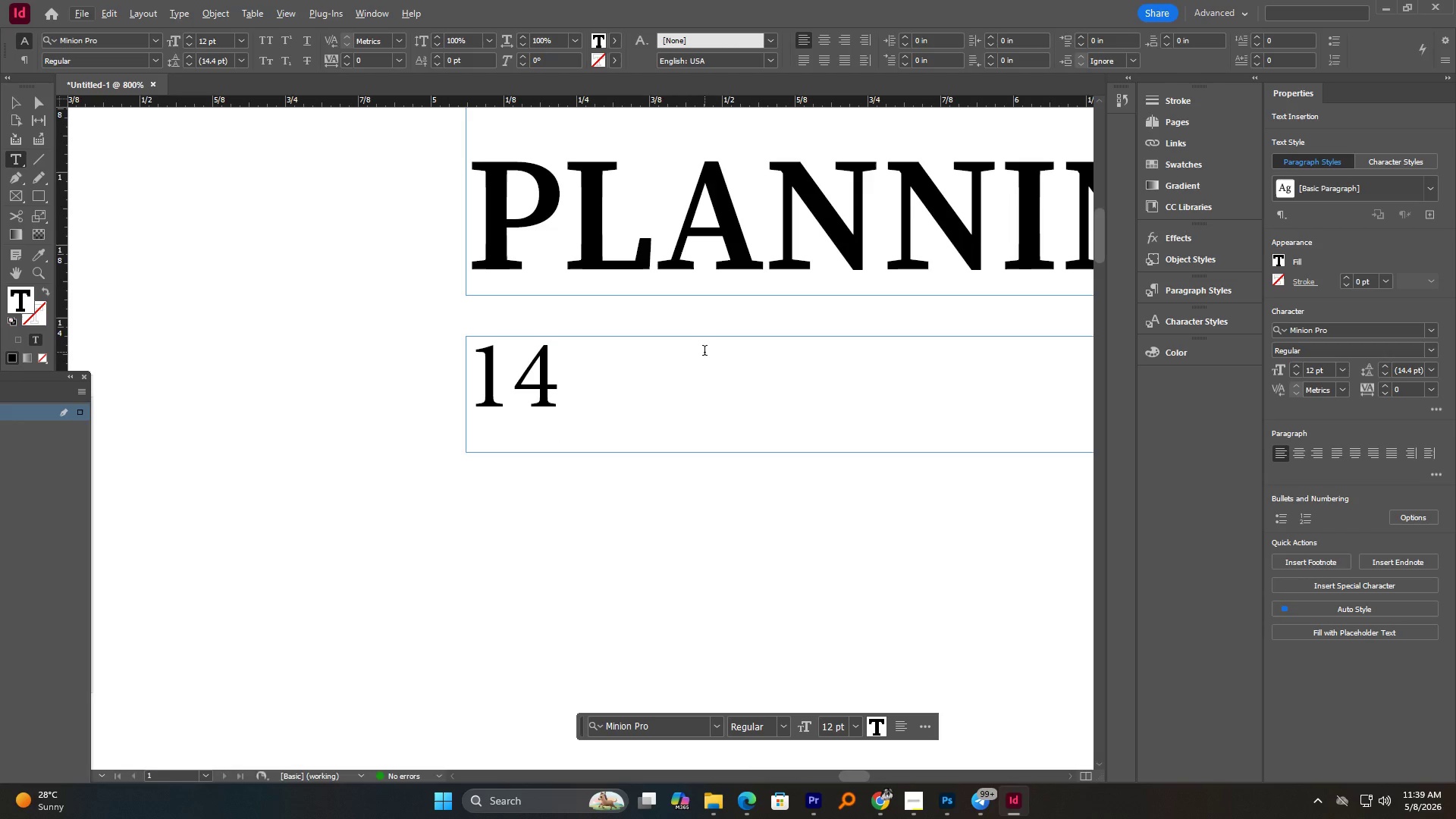 
left_click_drag(start_coordinate=[541, 363], to_coordinate=[561, 368])
 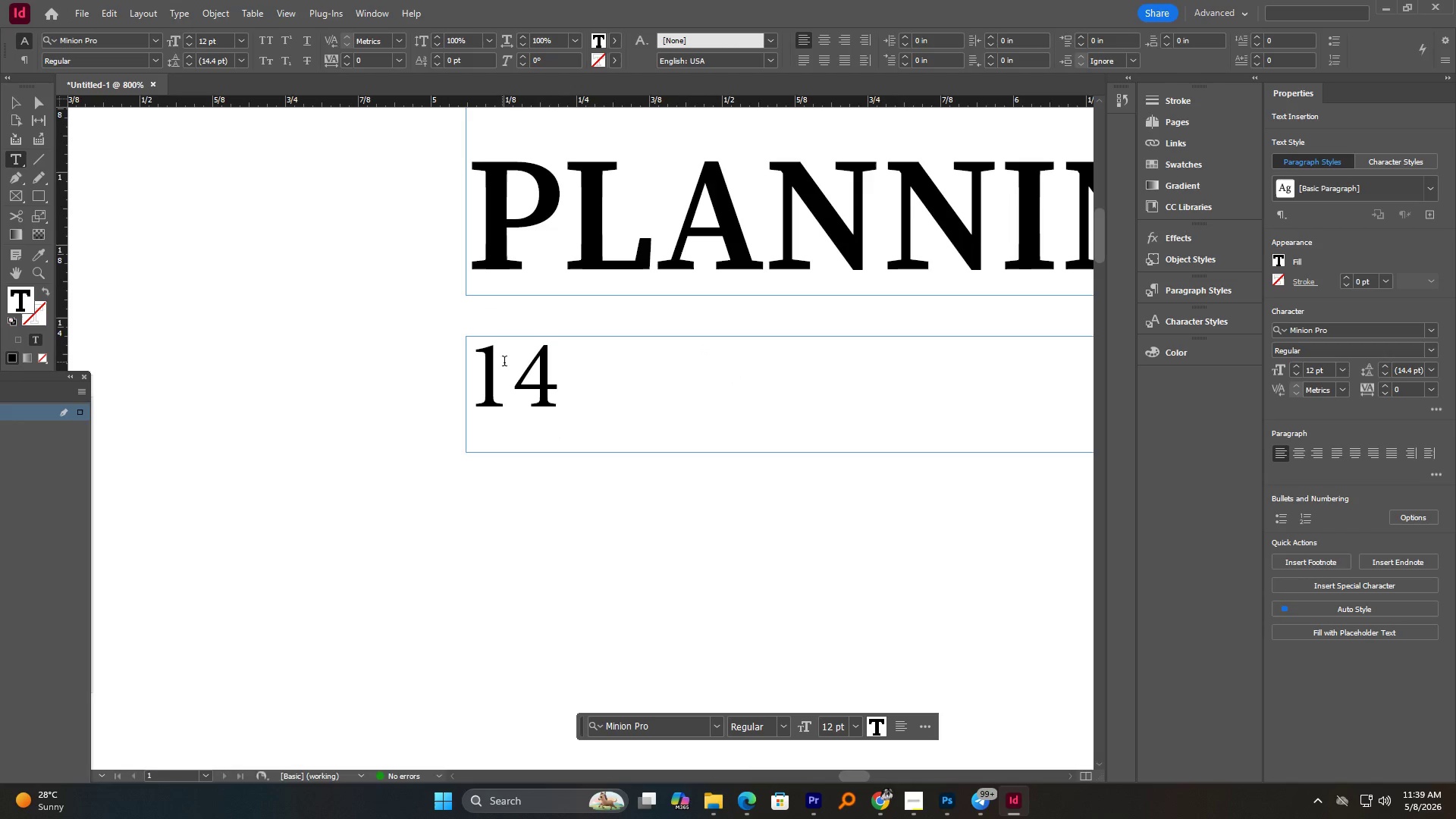 
left_click_drag(start_coordinate=[506, 362], to_coordinate=[554, 374])
 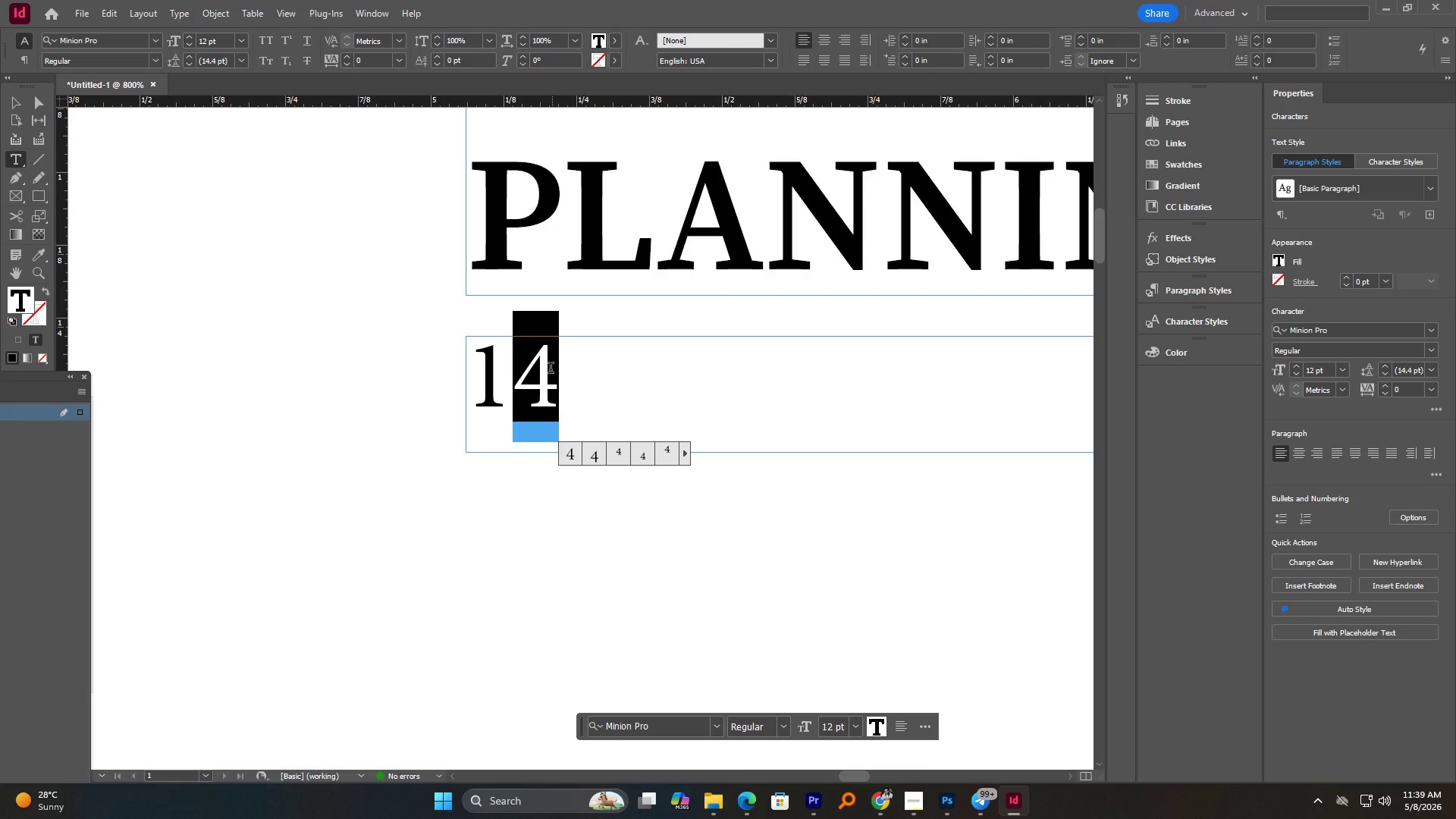 
key(2)
 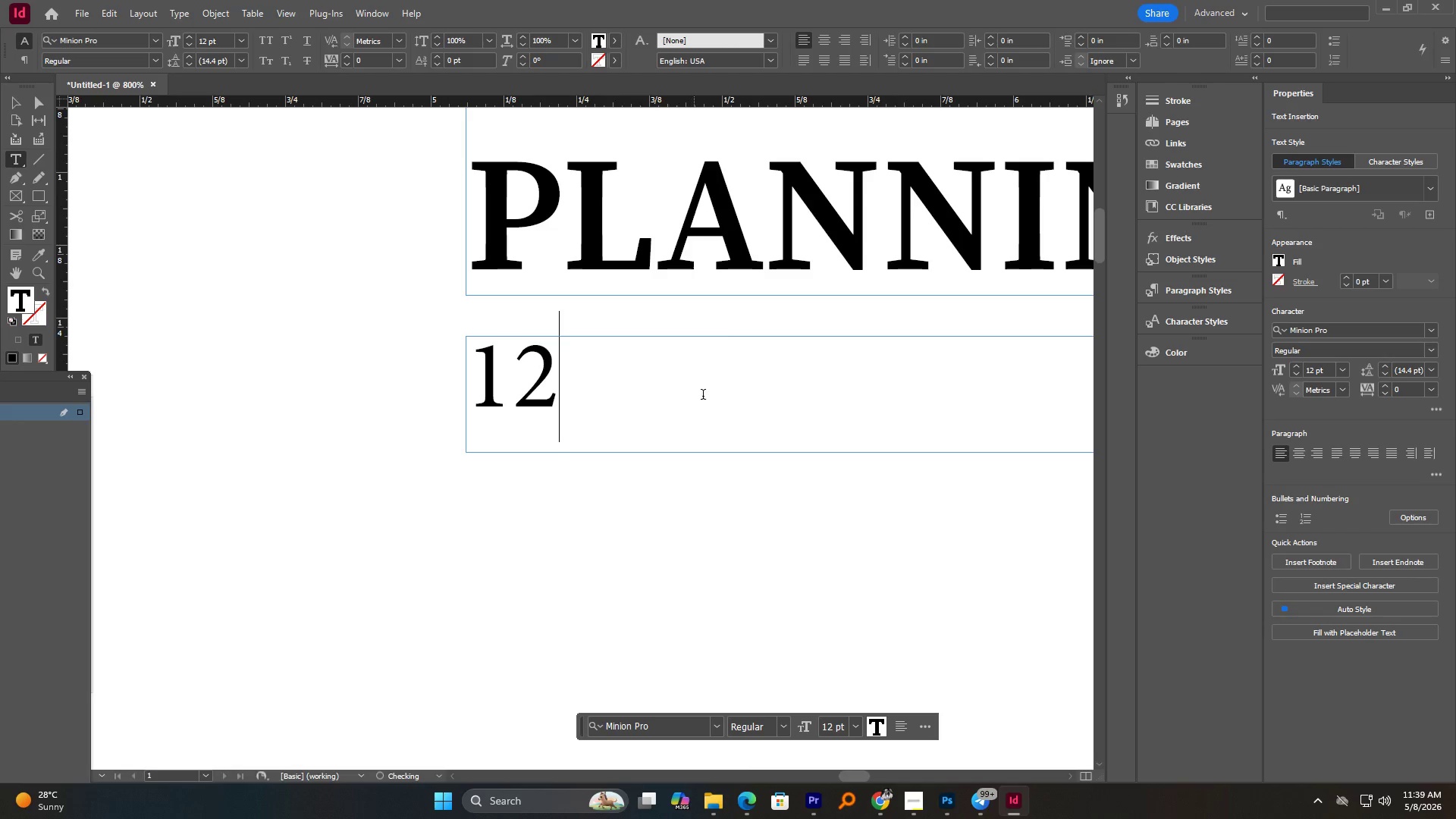 
type( Tree )
key(Backspace)
type(haven Lane, Suite)
 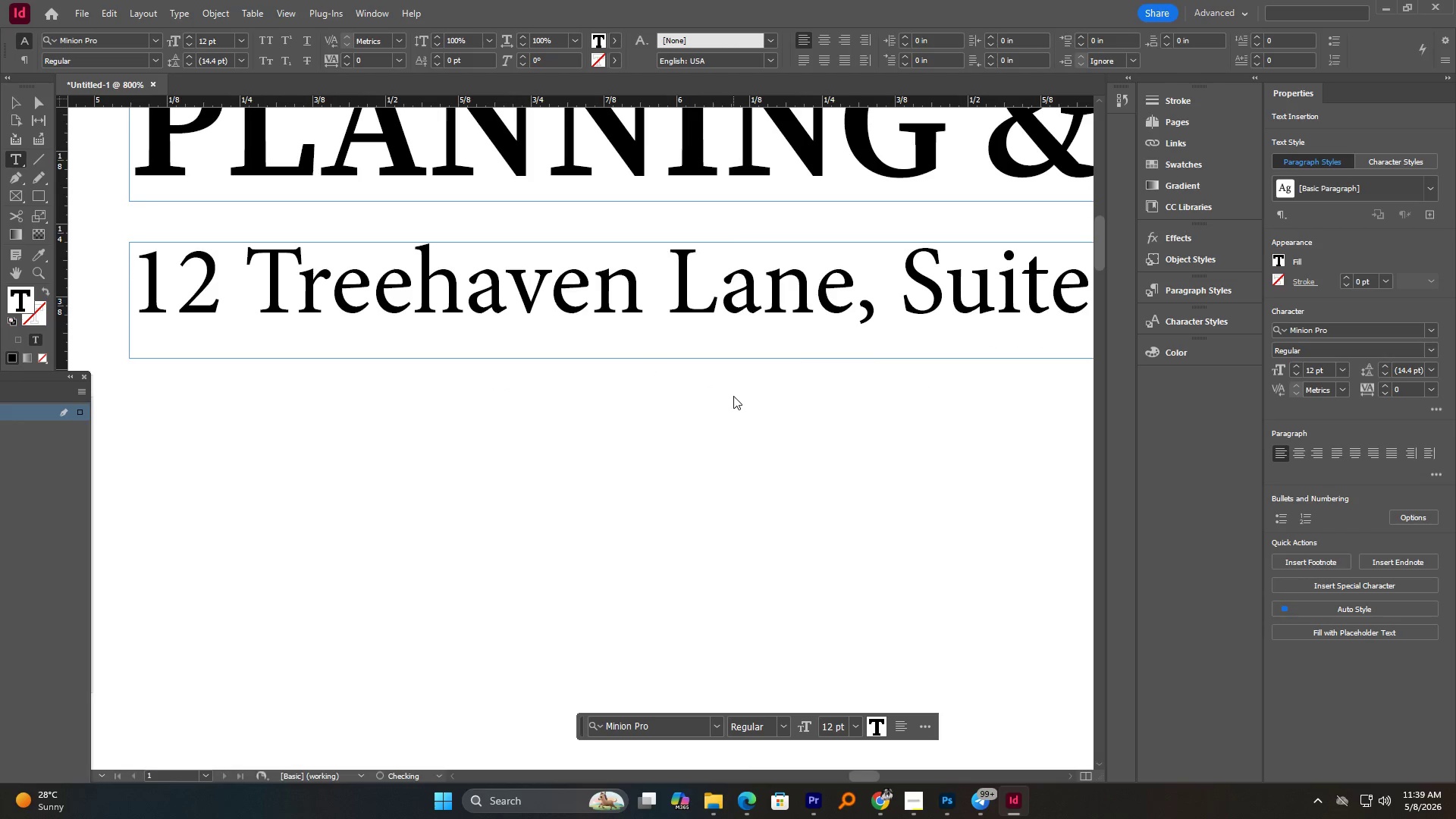 
hold_key(key=AltLeft, duration=1.27)
scroll: coordinate [730, 397], scroll_direction: down, amount: 2.0
 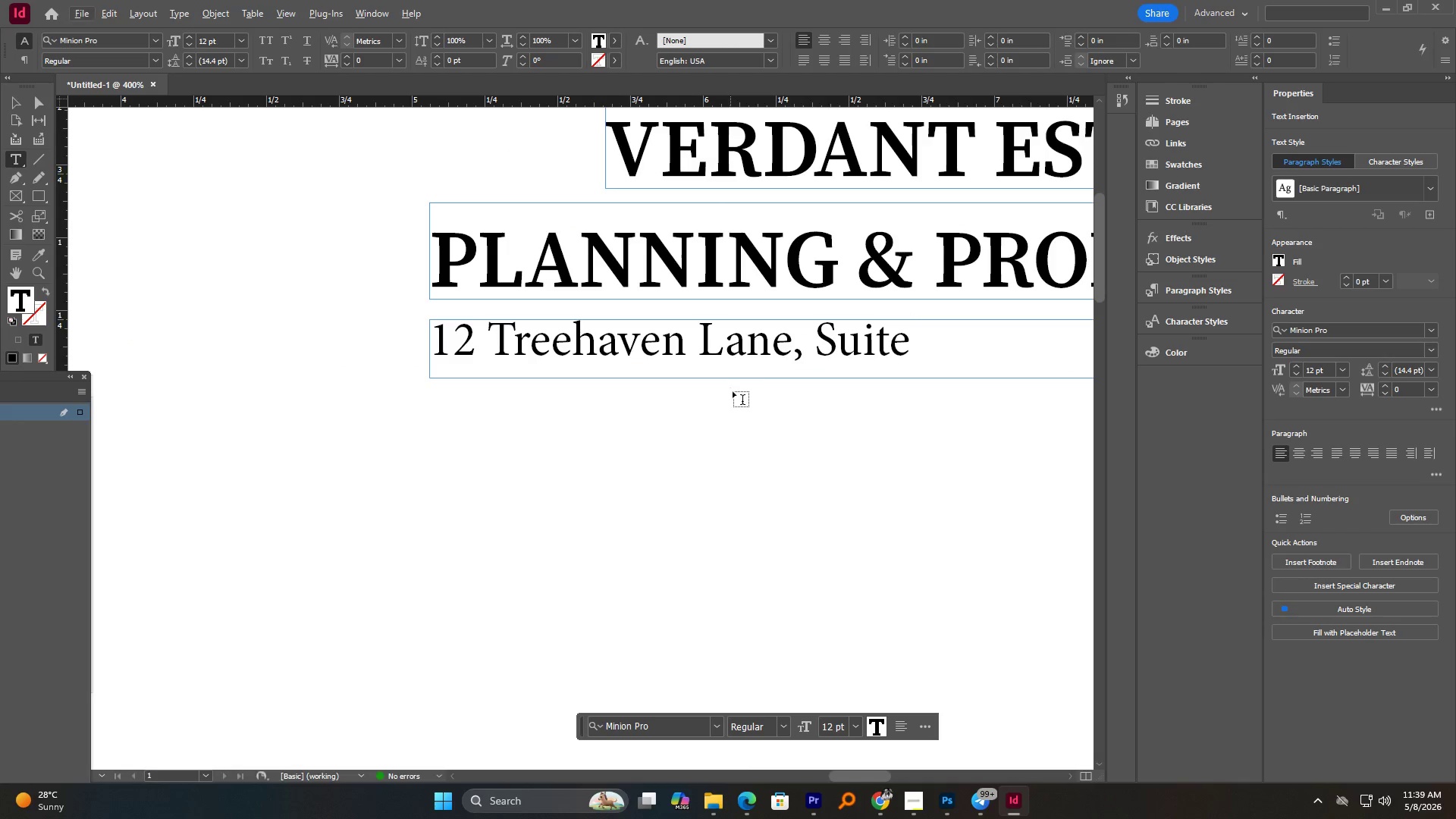 
key(Space)
 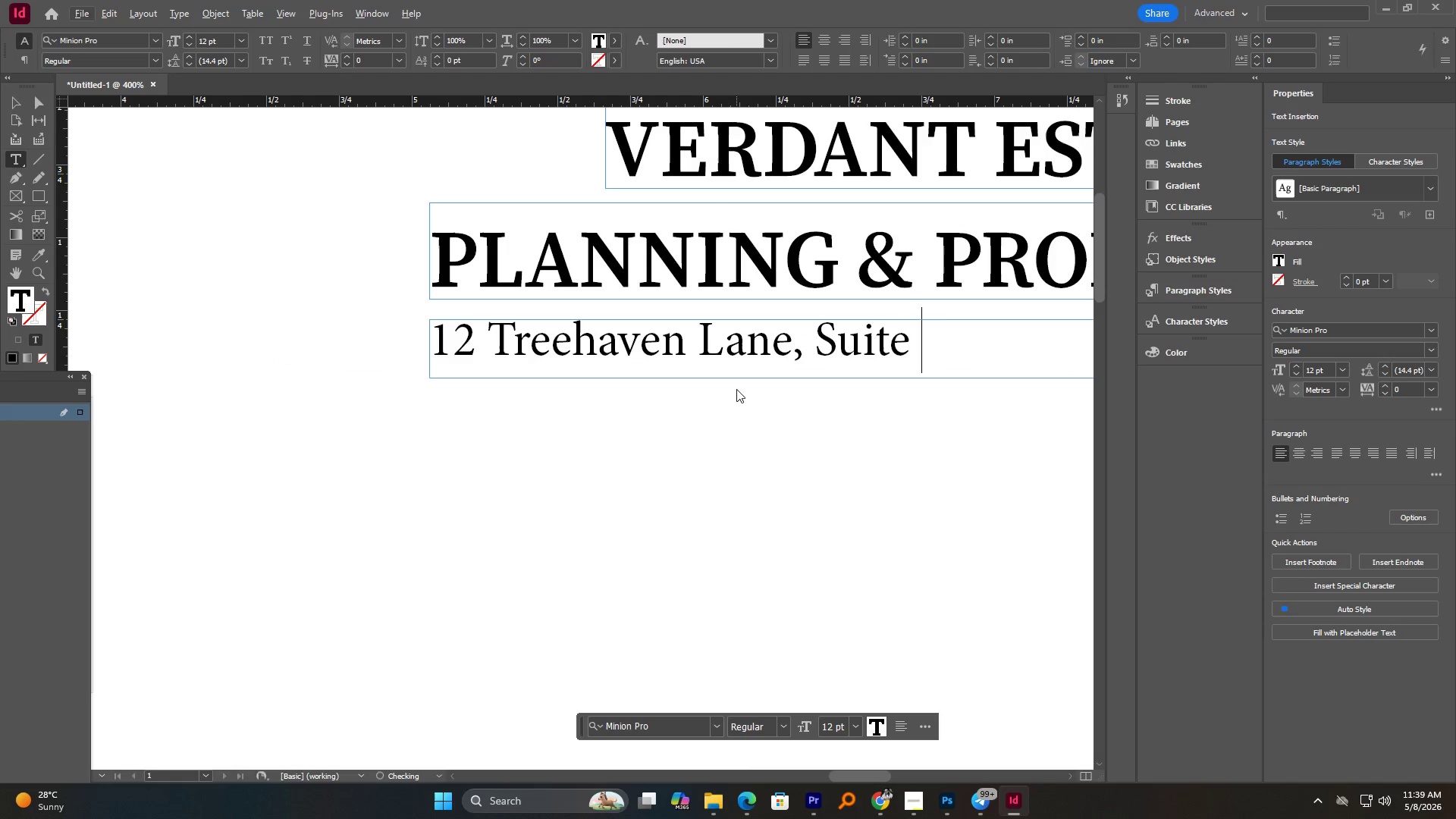 
key(Numpad3)
 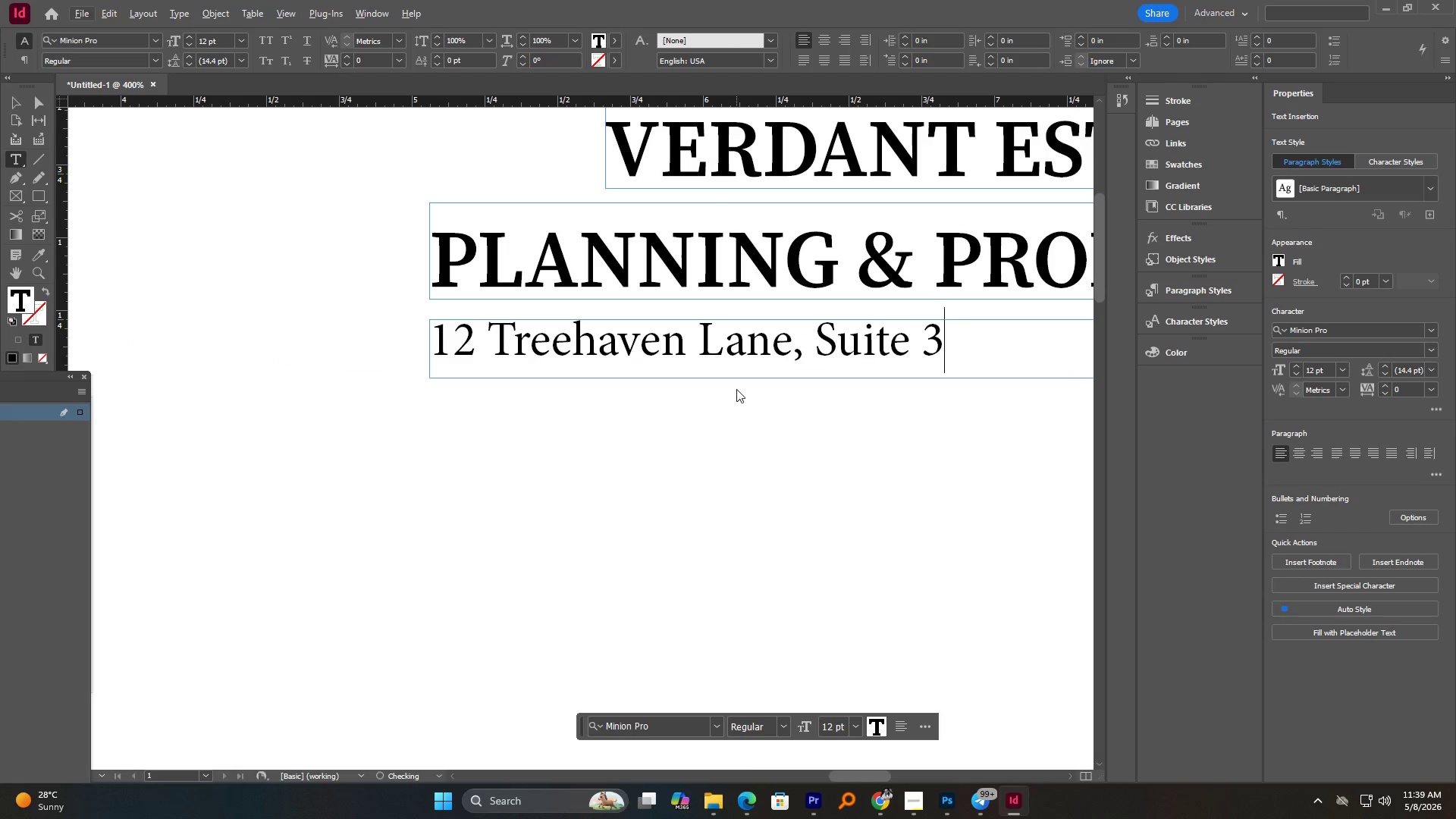 
key(Numpad0)
 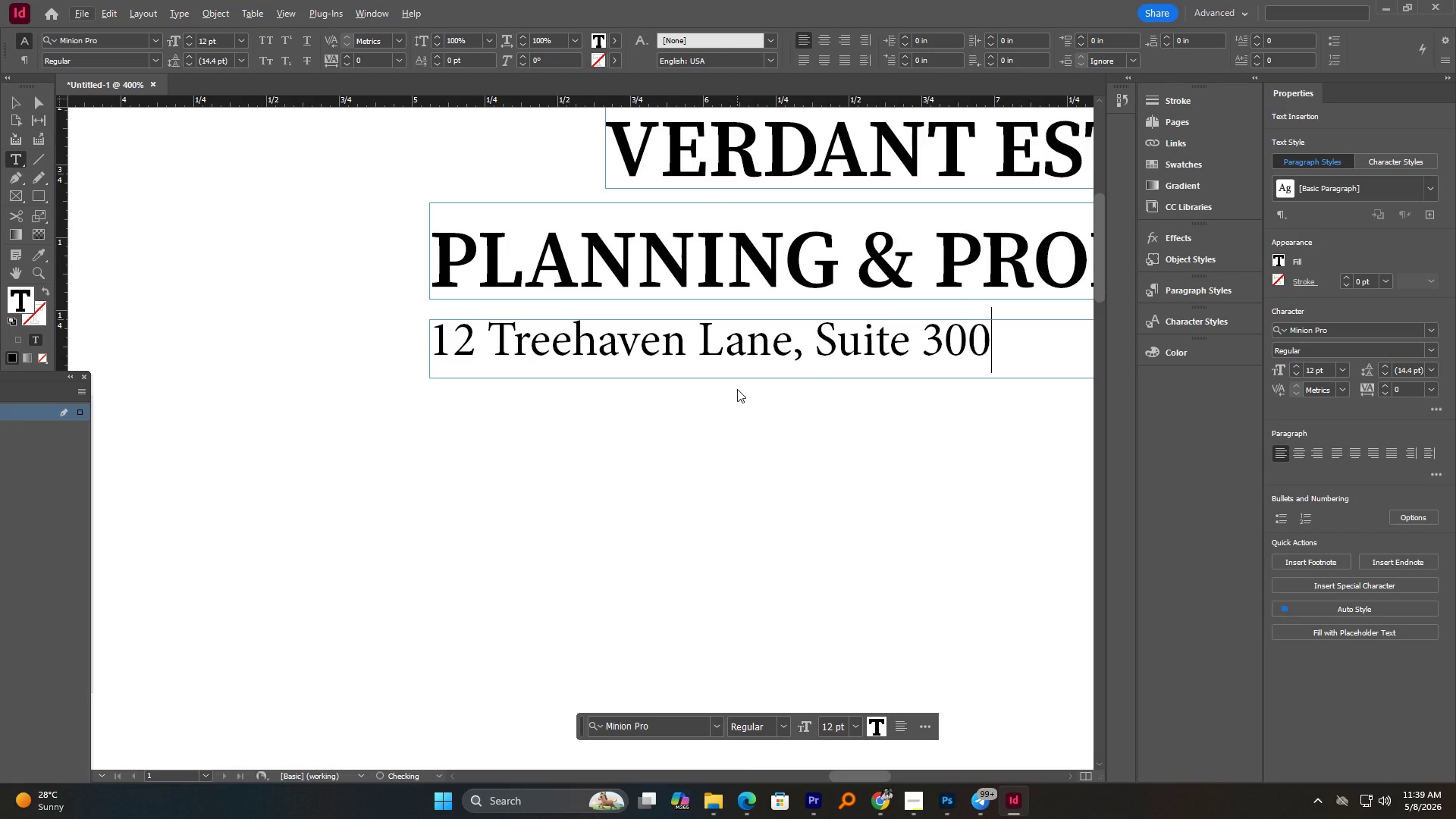 
key(Numpad0)
 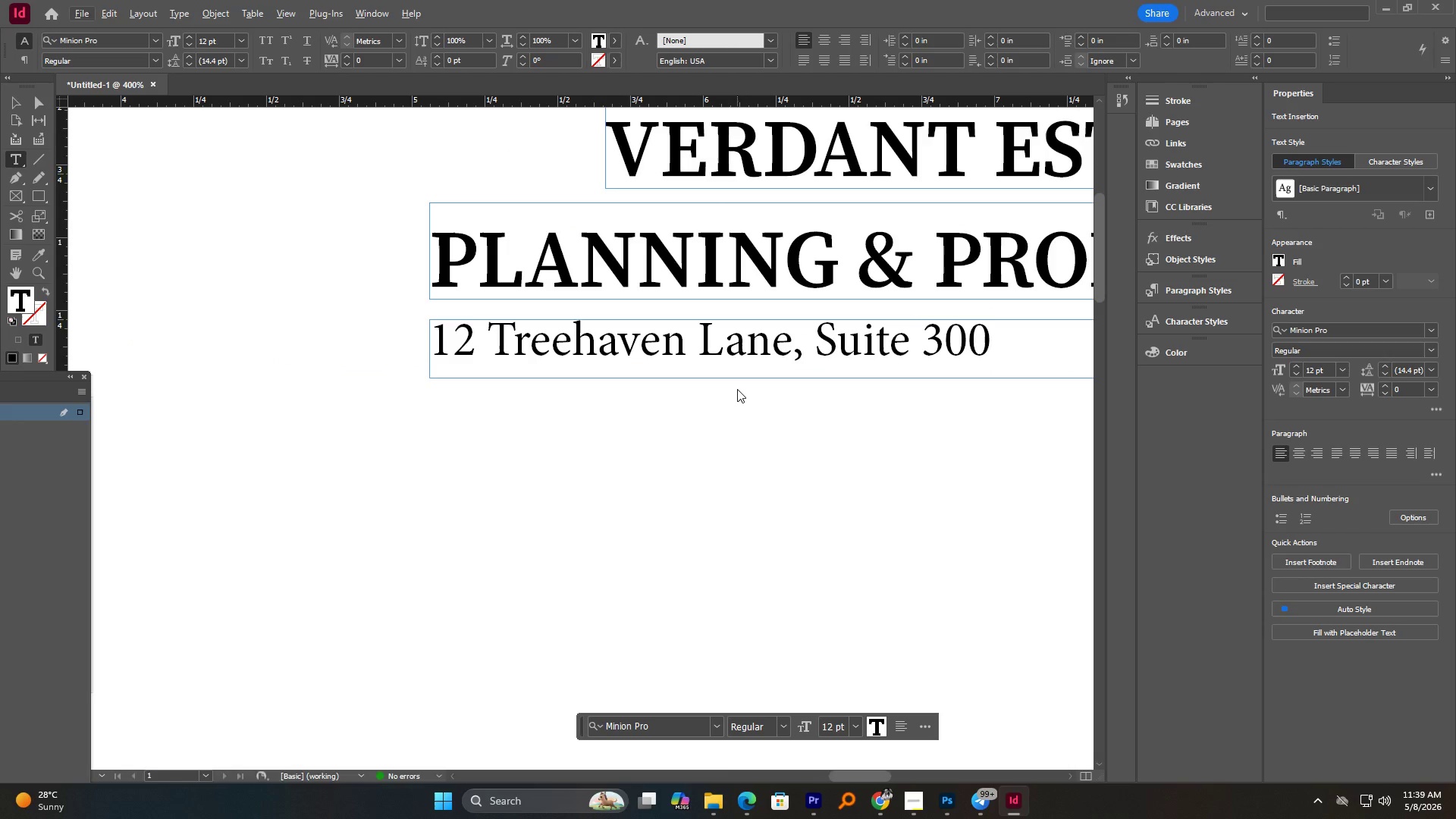 
key(Space)
 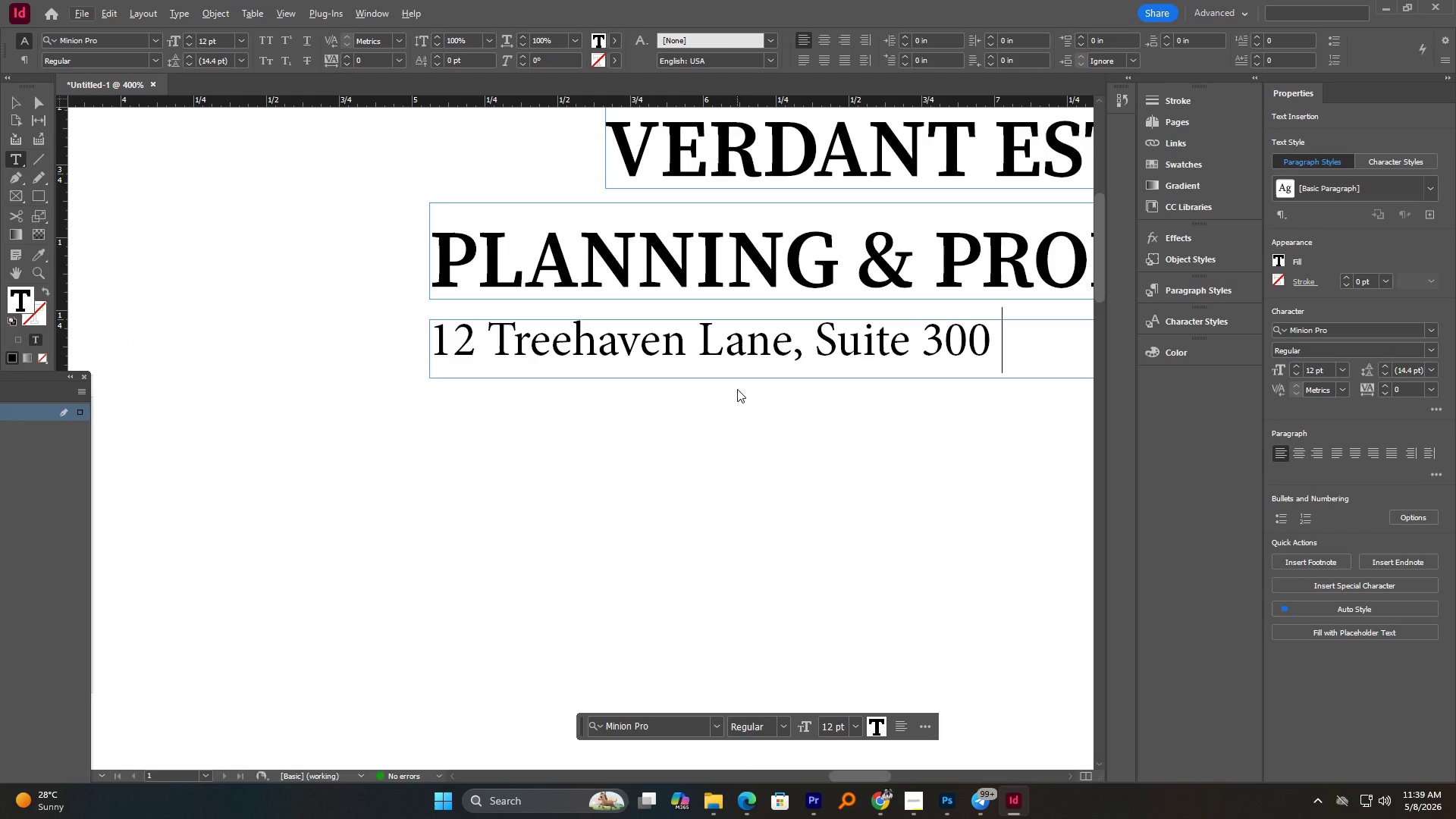 
key(Shift+Backslash)
 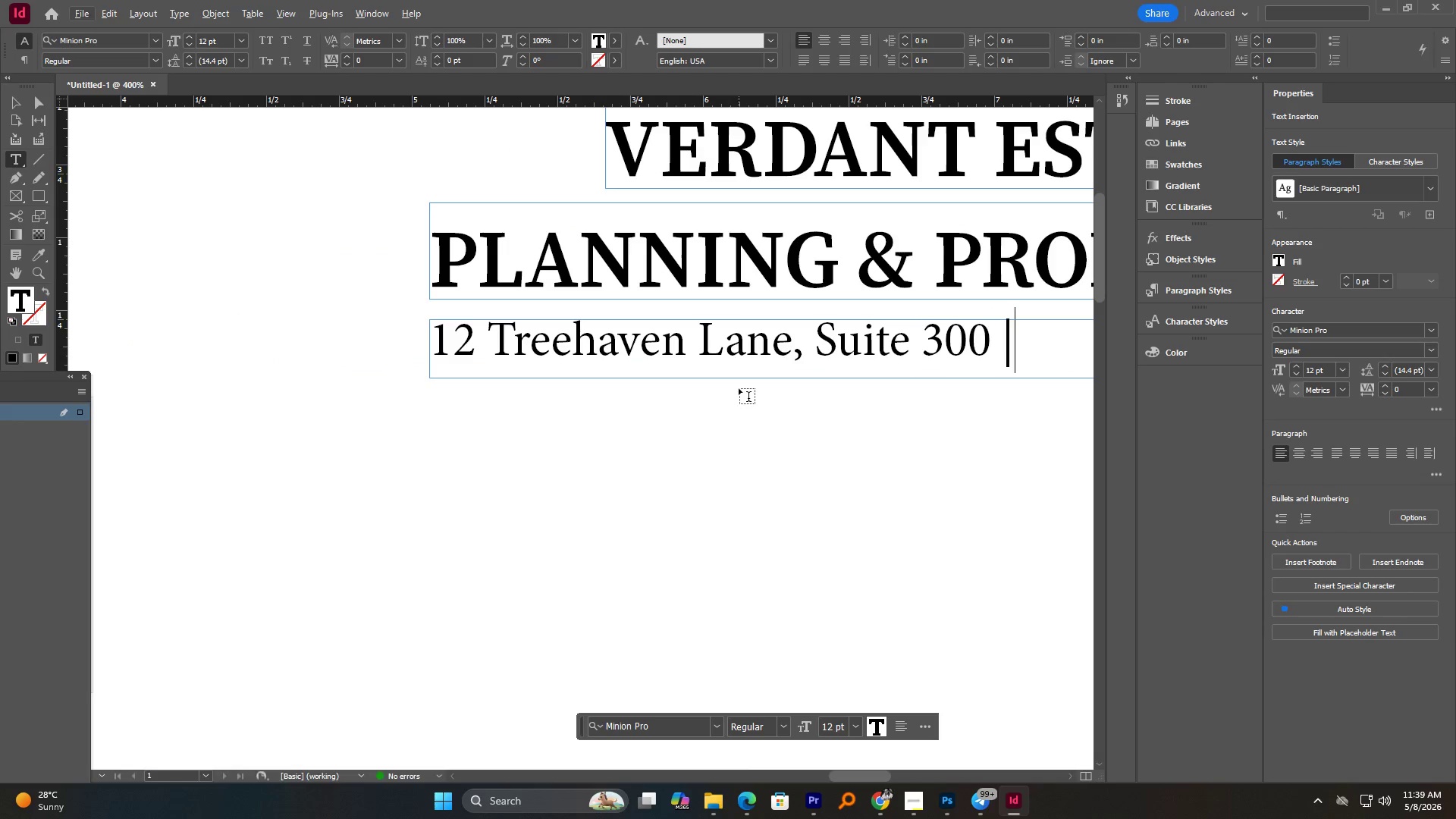 
key(Space)
 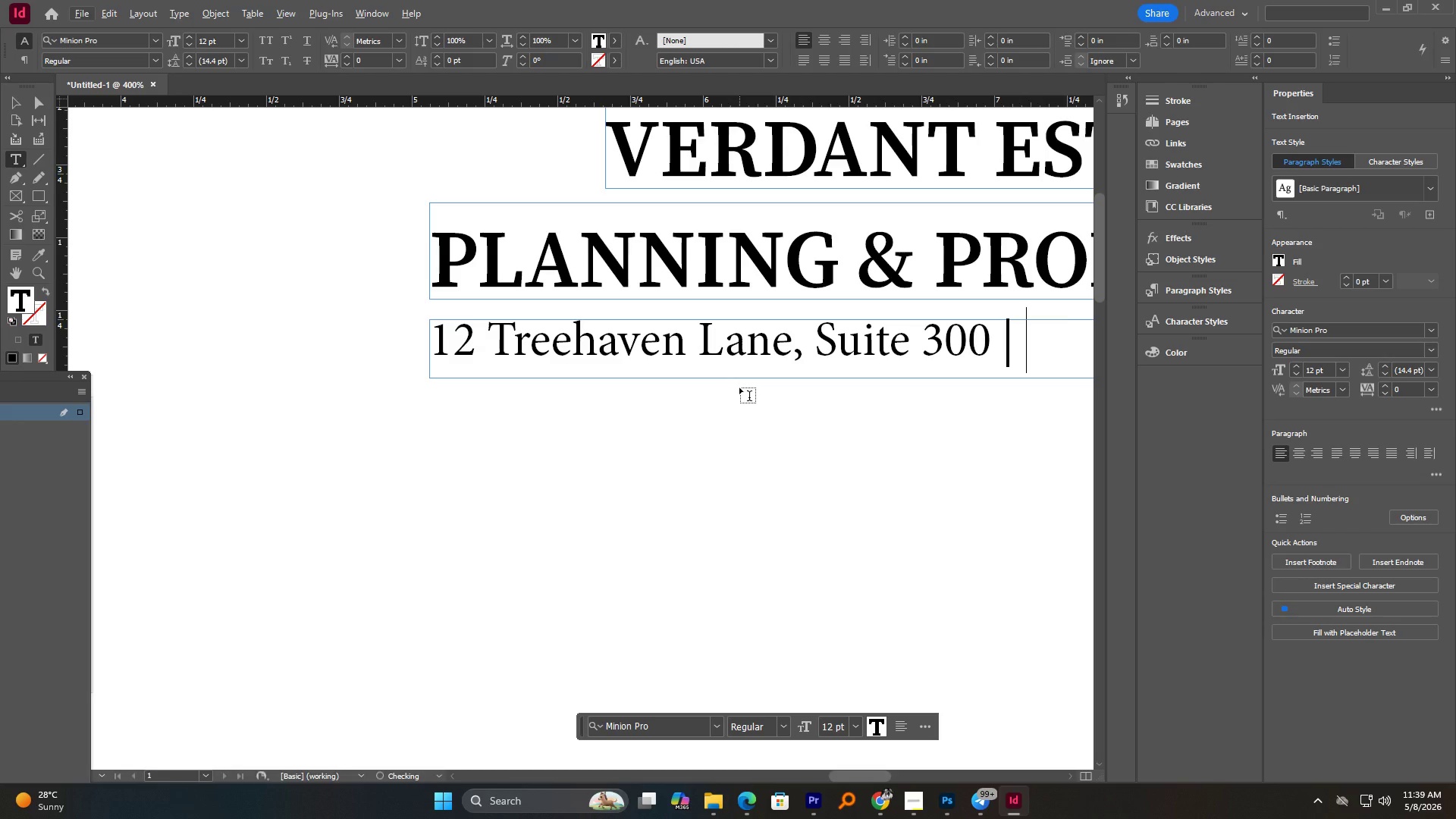 
key(Shift+P)
 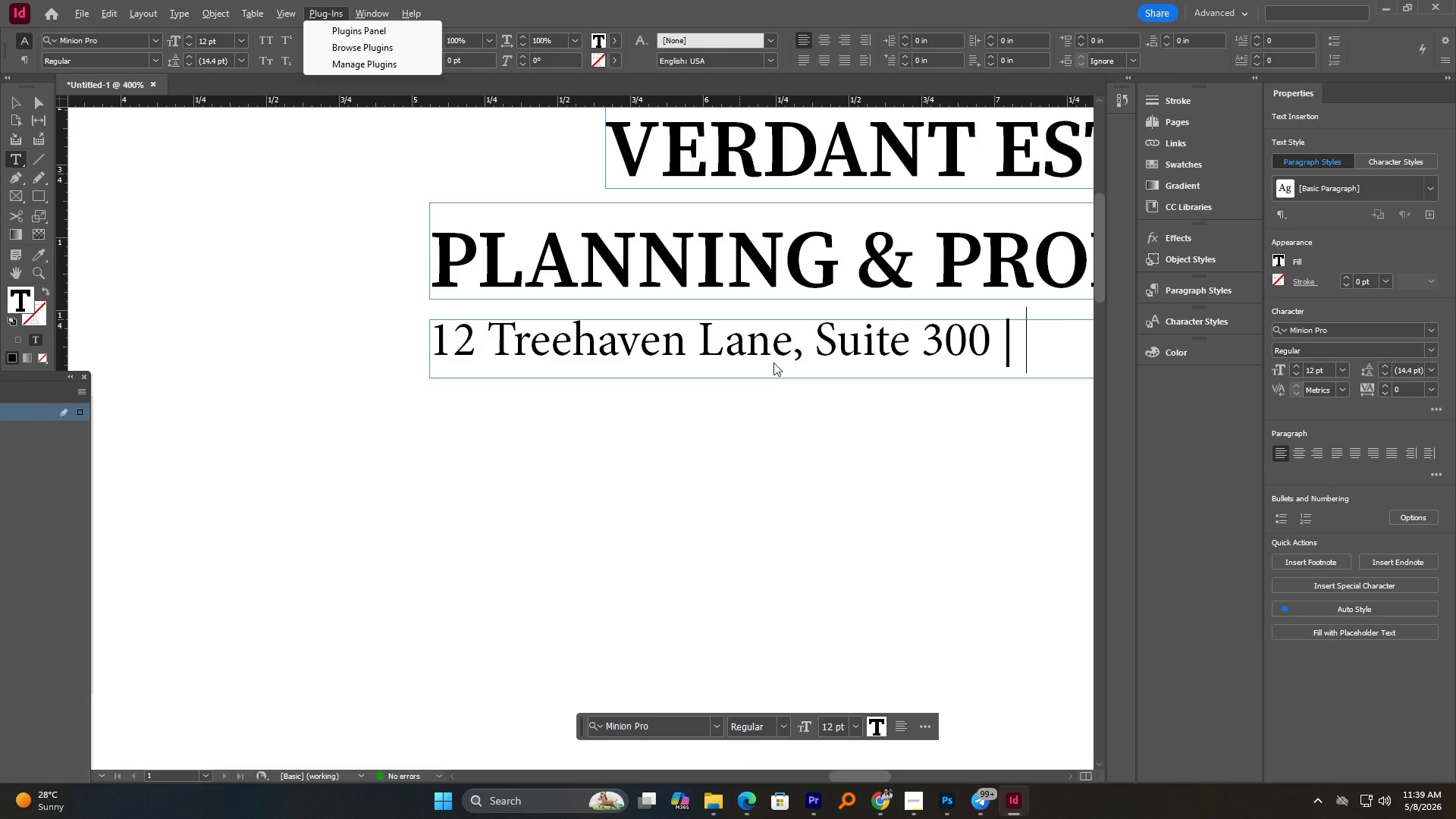 
type(ortland, OR )
 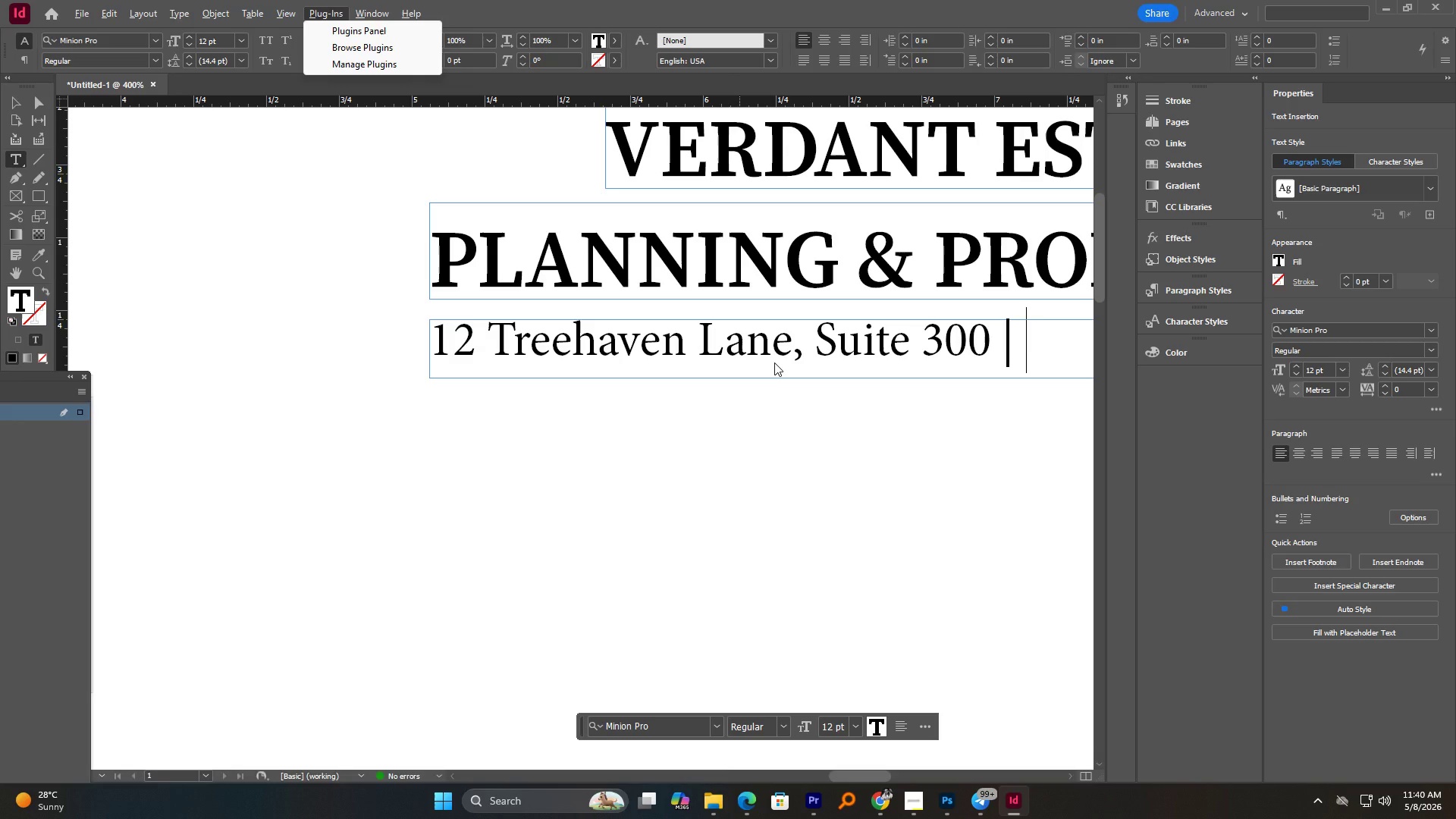 
key(Numpad1)
 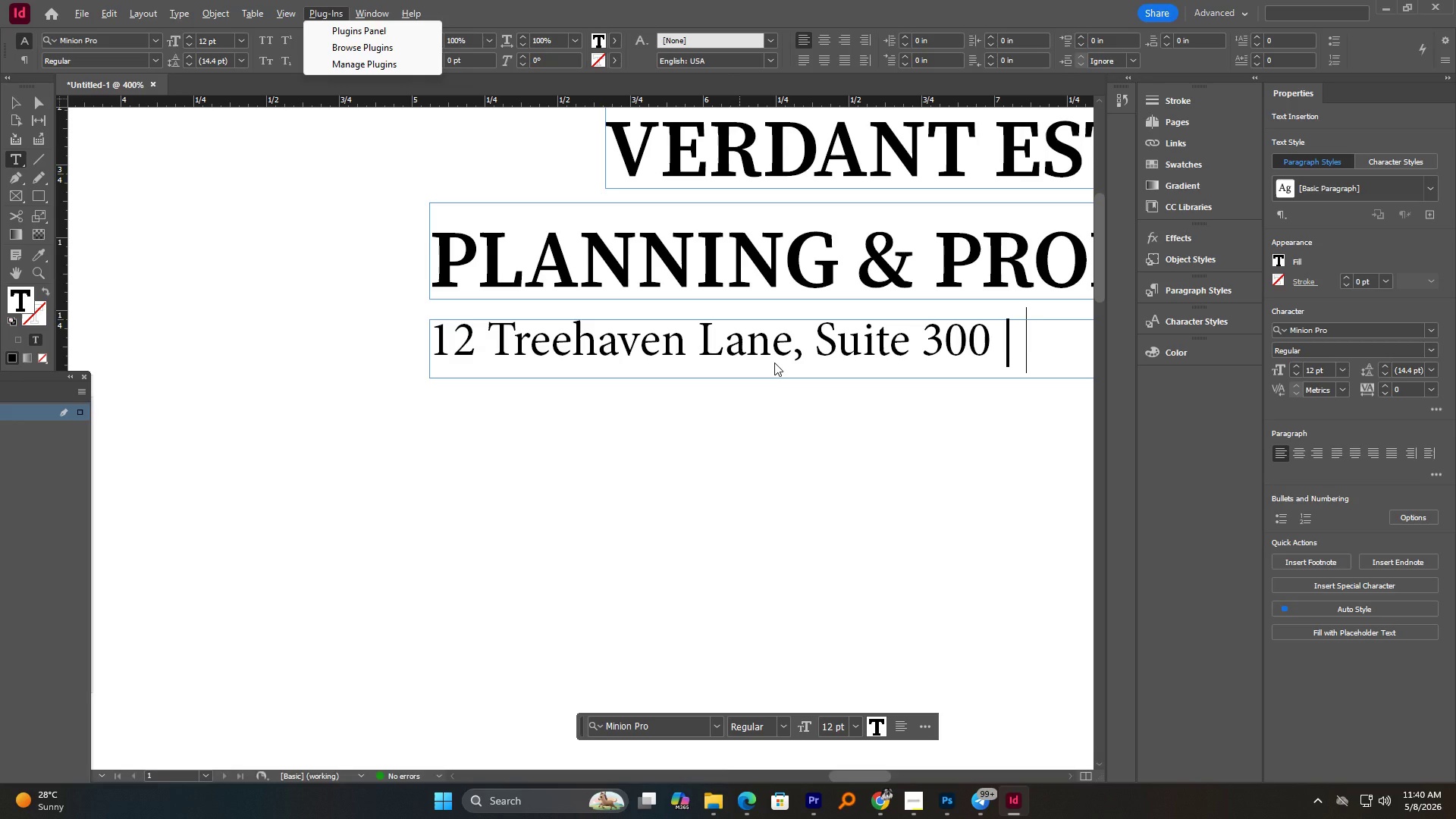 
key(Numpad2)
 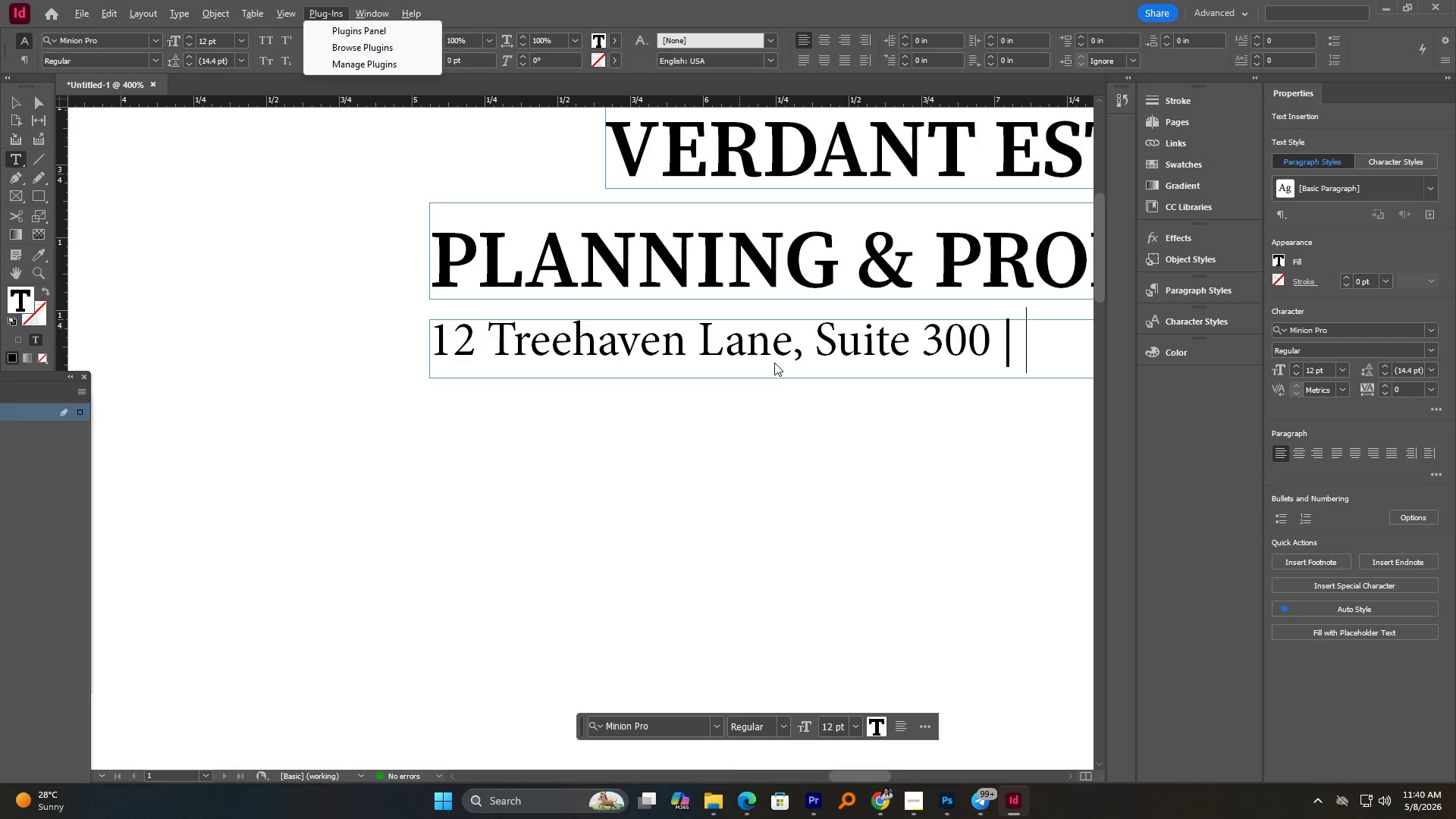 
key(Numpad3)
 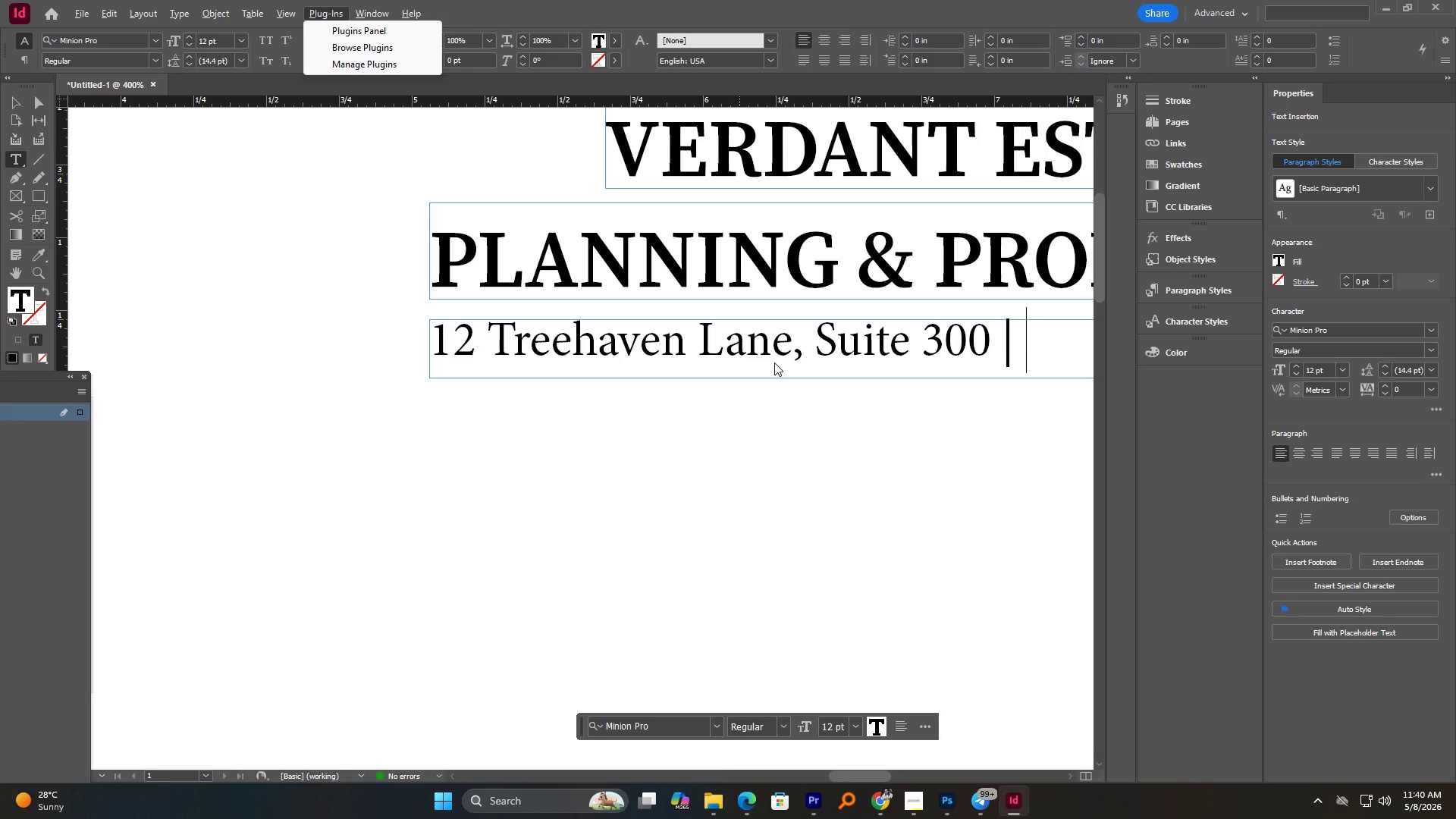 
key(Numpad4)
 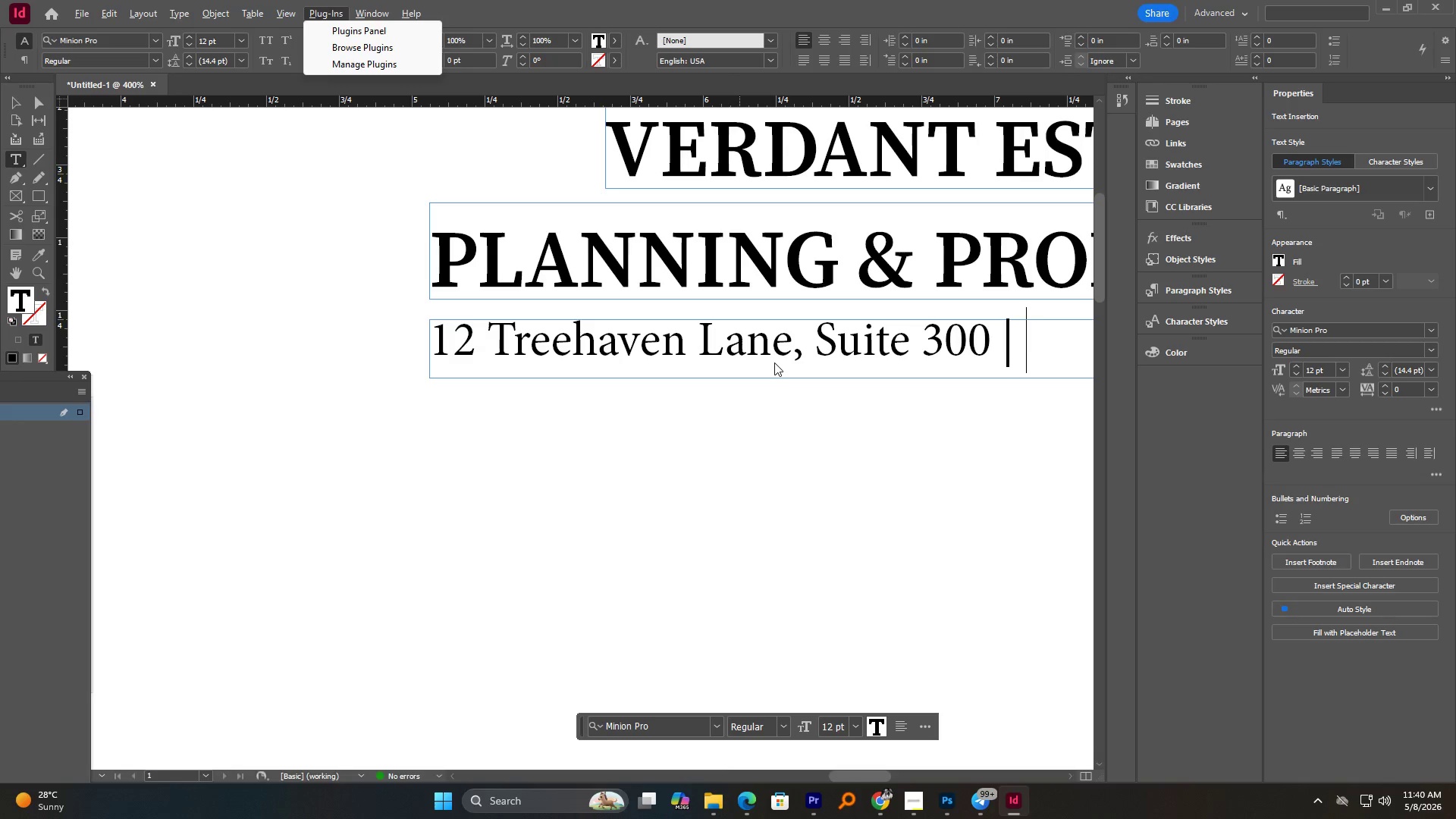 
hold_key(key=AltLeft, duration=1.62)
scroll: coordinate [968, 346], scroll_direction: down, amount: 2.0
 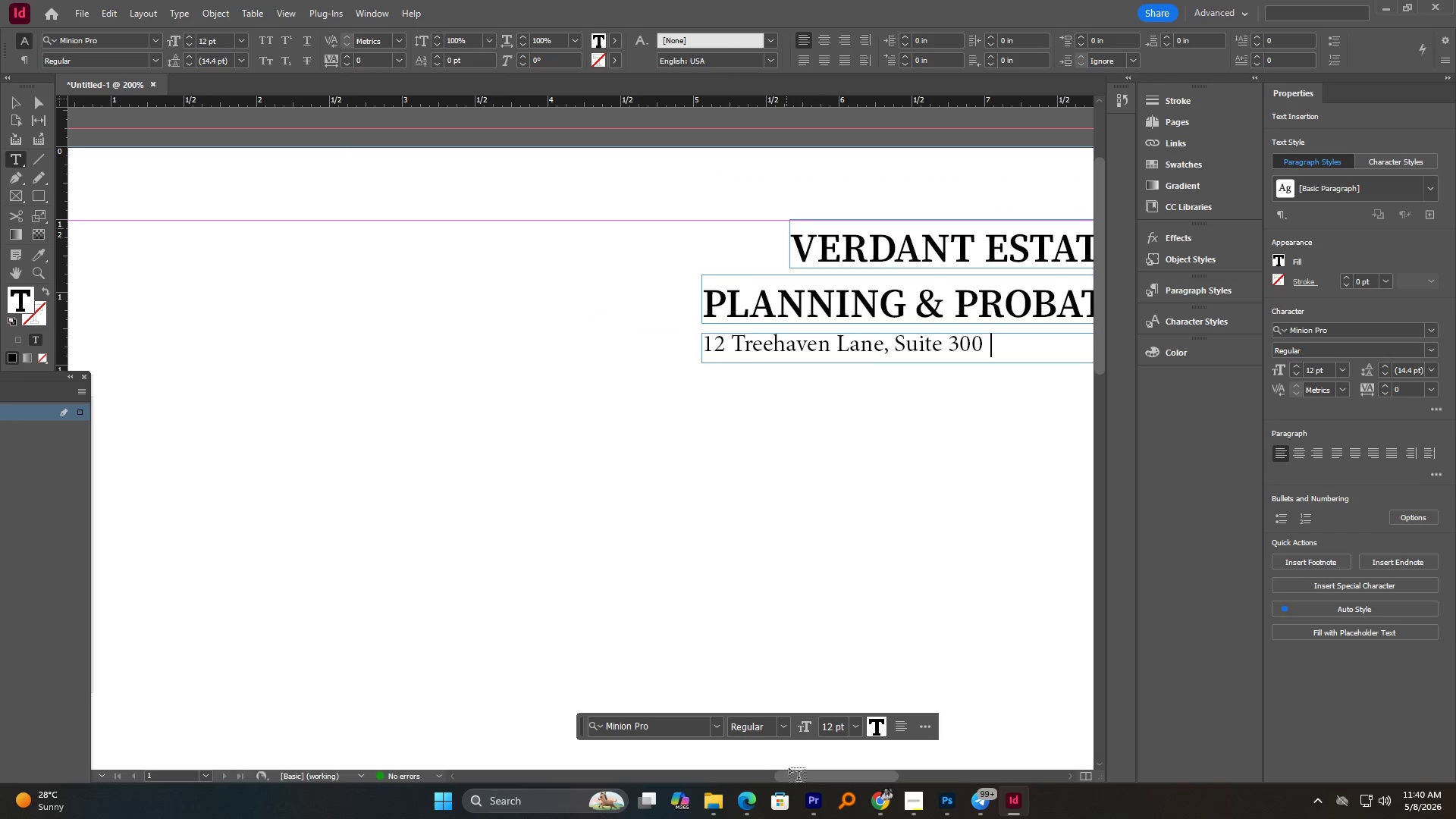 
left_click_drag(start_coordinate=[797, 773], to_coordinate=[837, 777])
 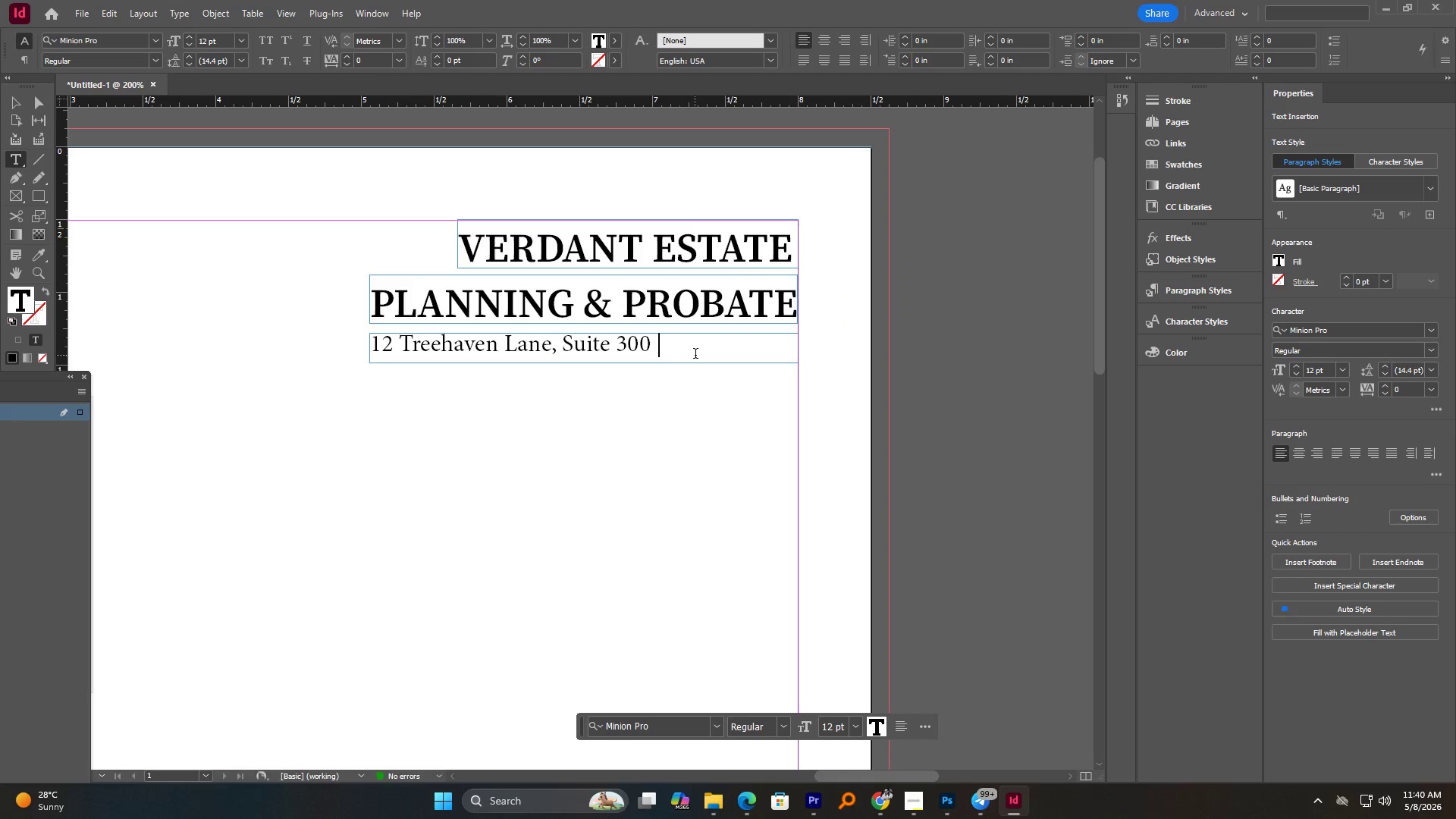 
type(fsd)
 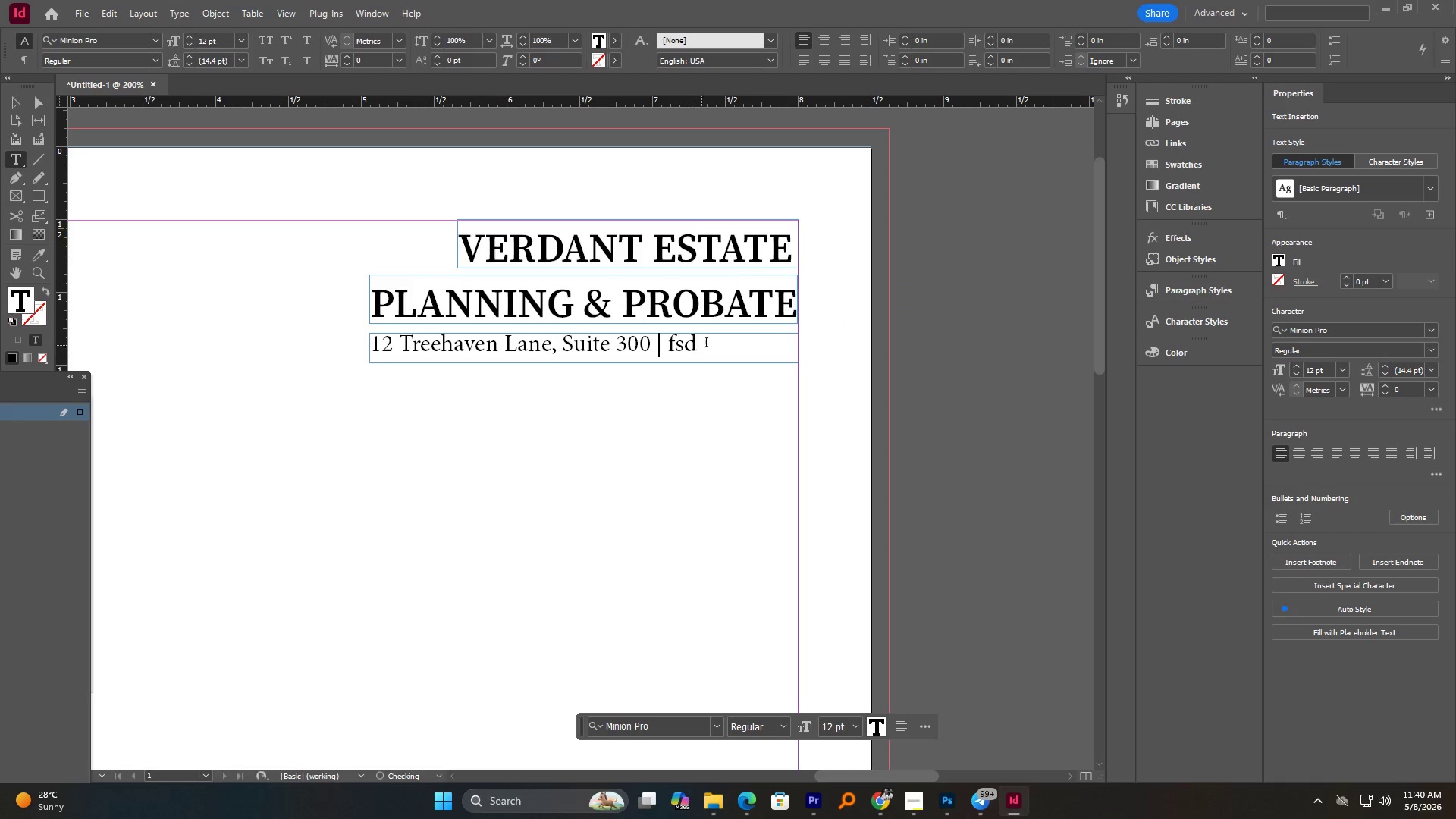 
left_click_drag(start_coordinate=[700, 341], to_coordinate=[670, 342])
 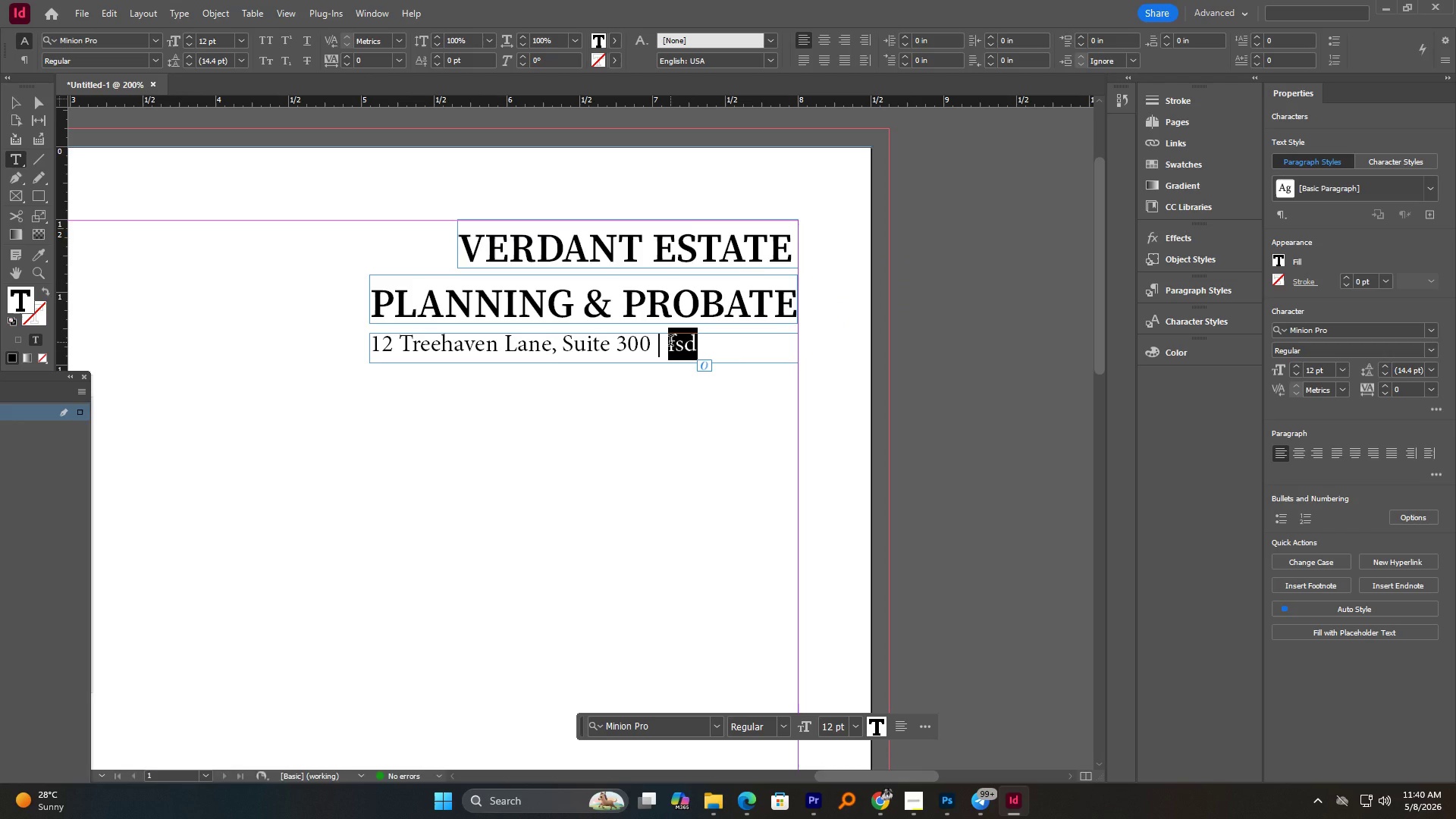 
type(Portland, OR)
 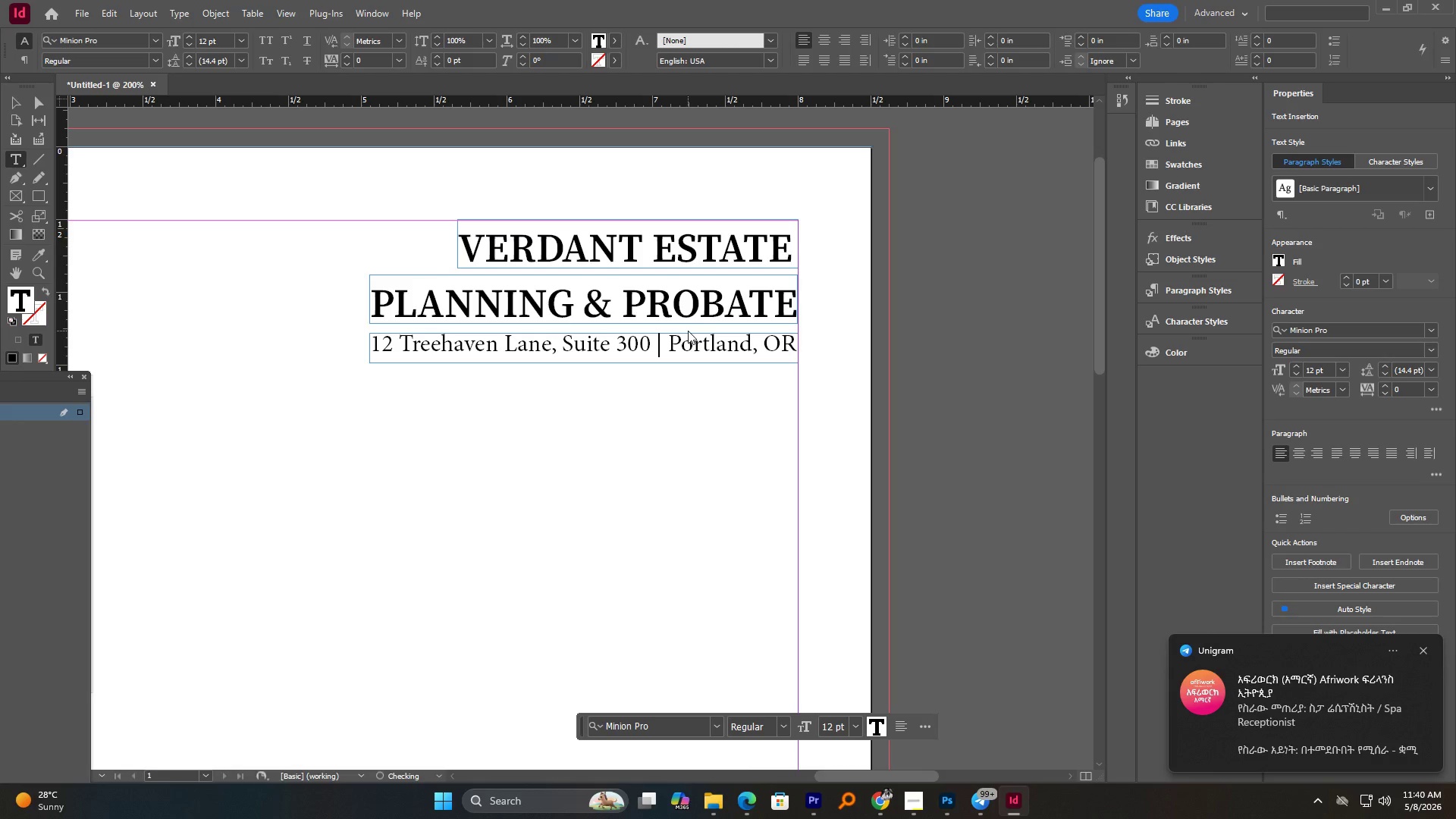 
wait(7.12)
 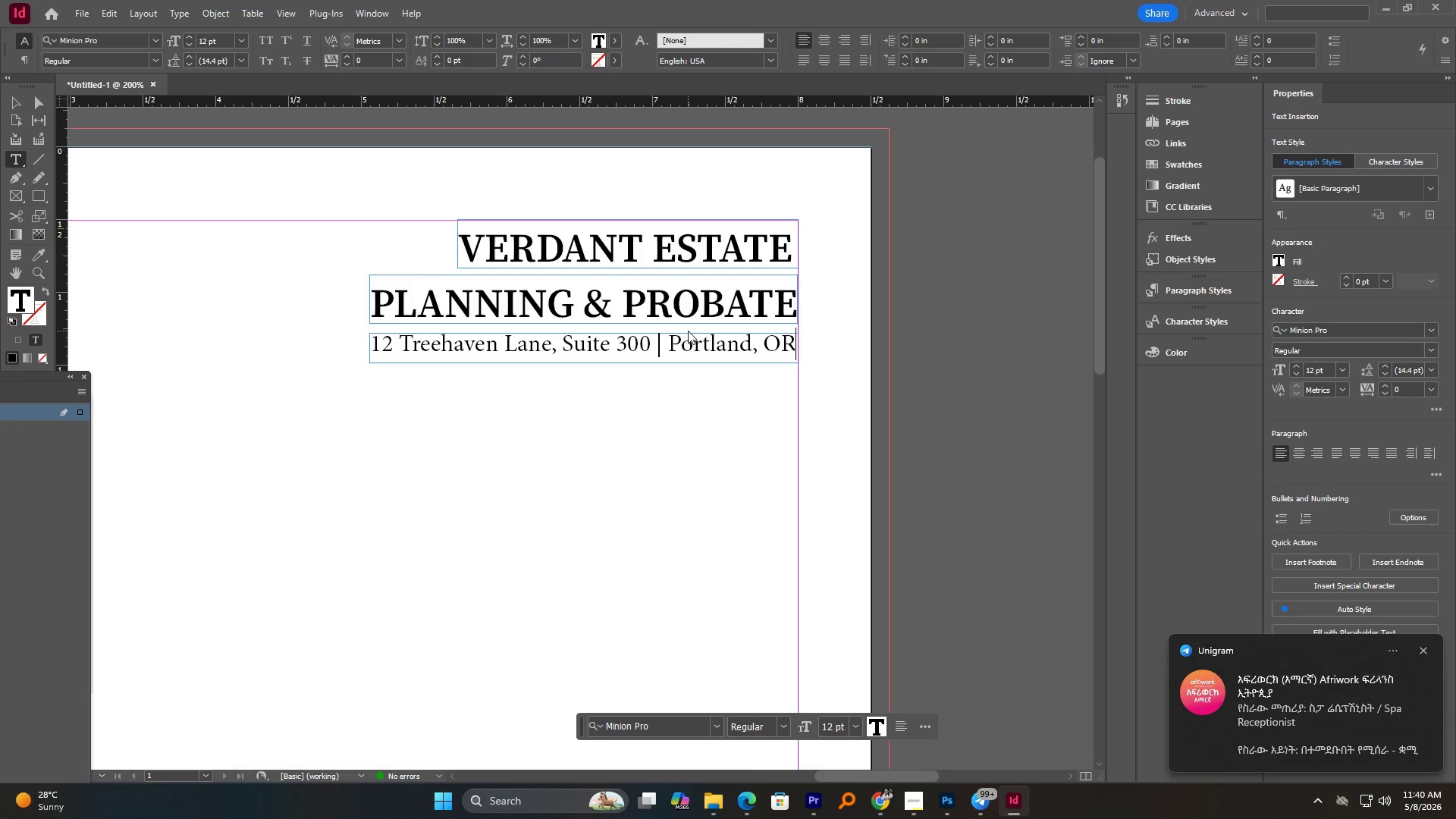 
hold_key(key=ShiftLeft, duration=0.52)
 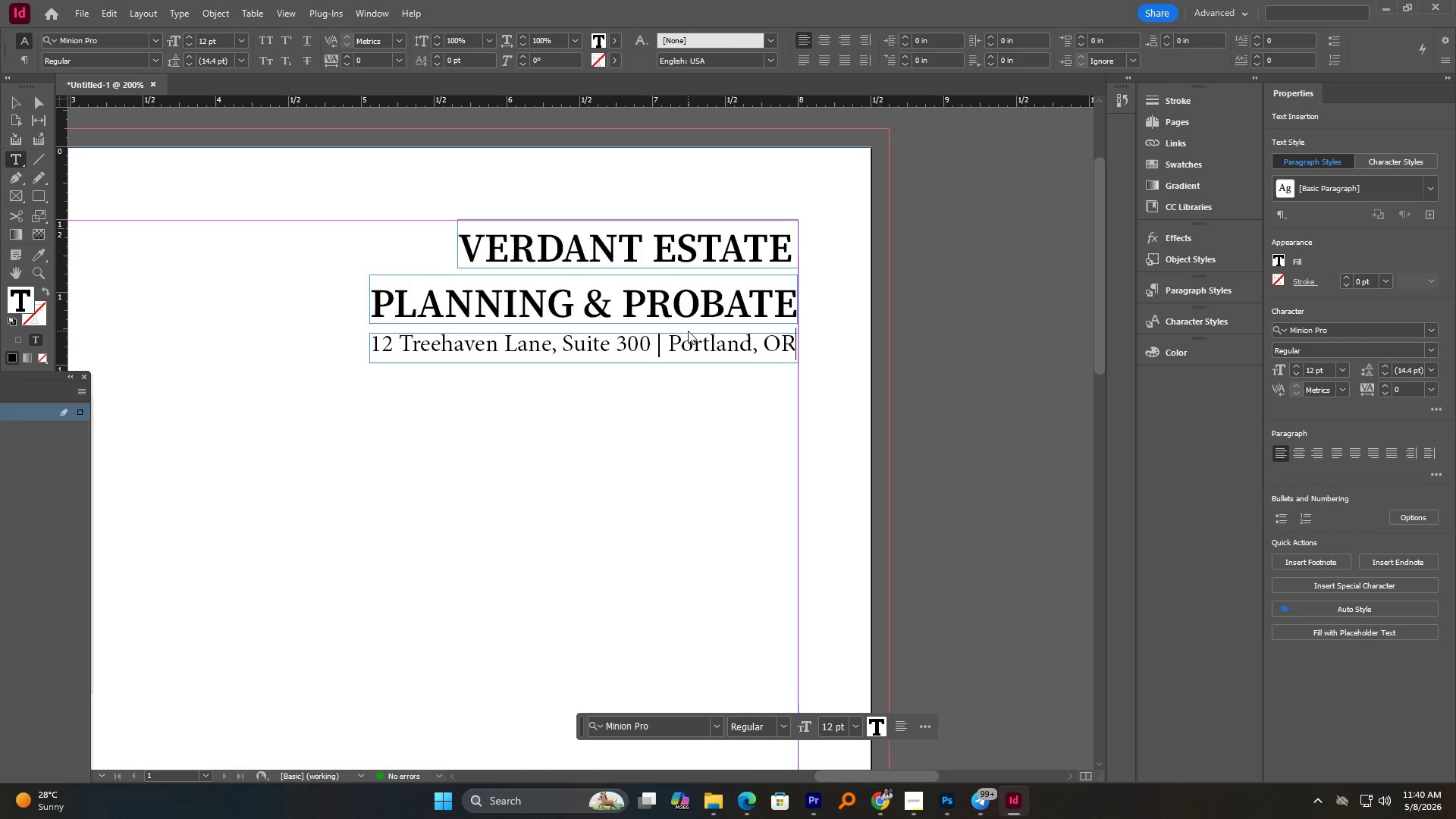 
key(Space)
 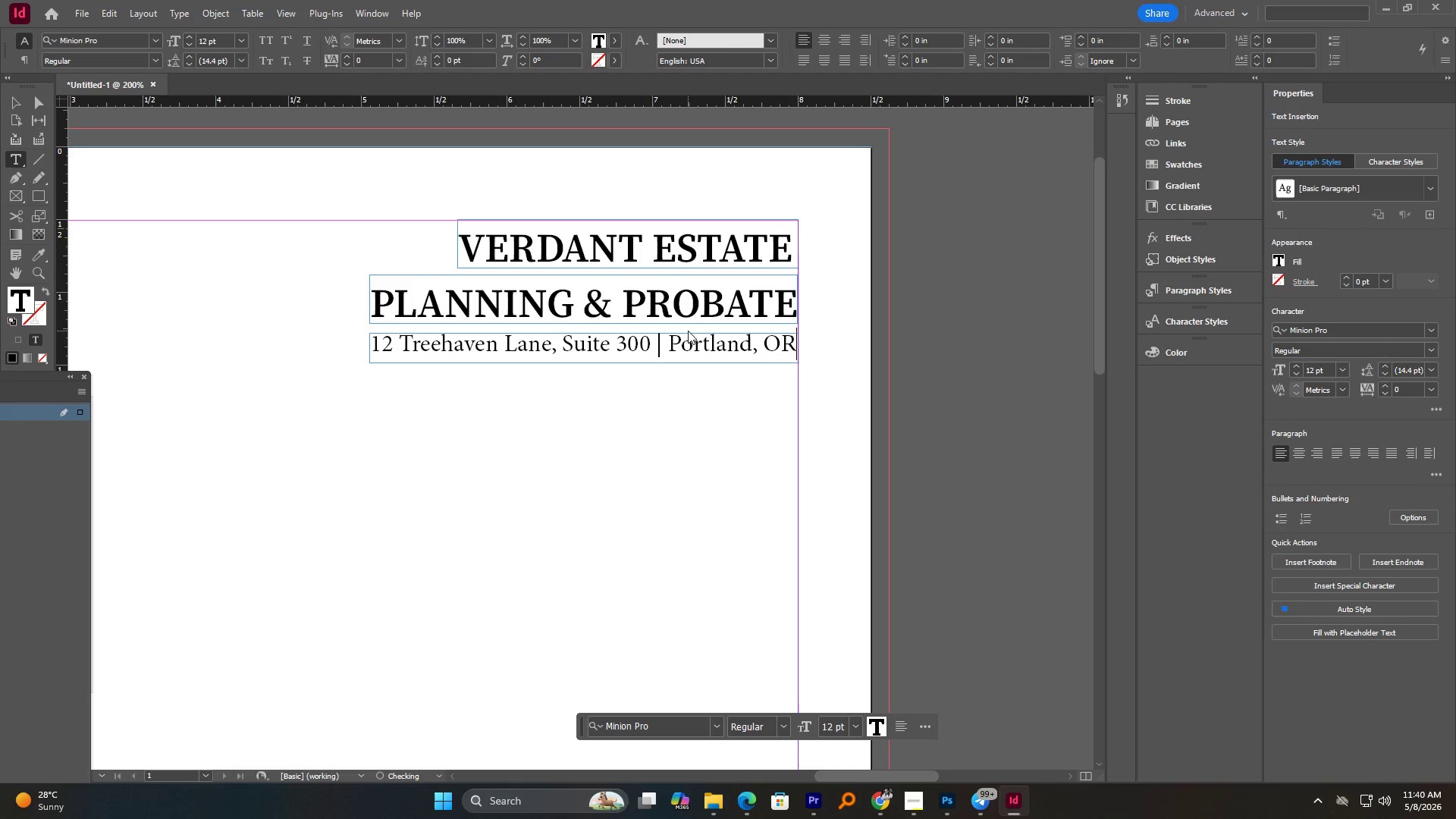 
key(Numpad1)
 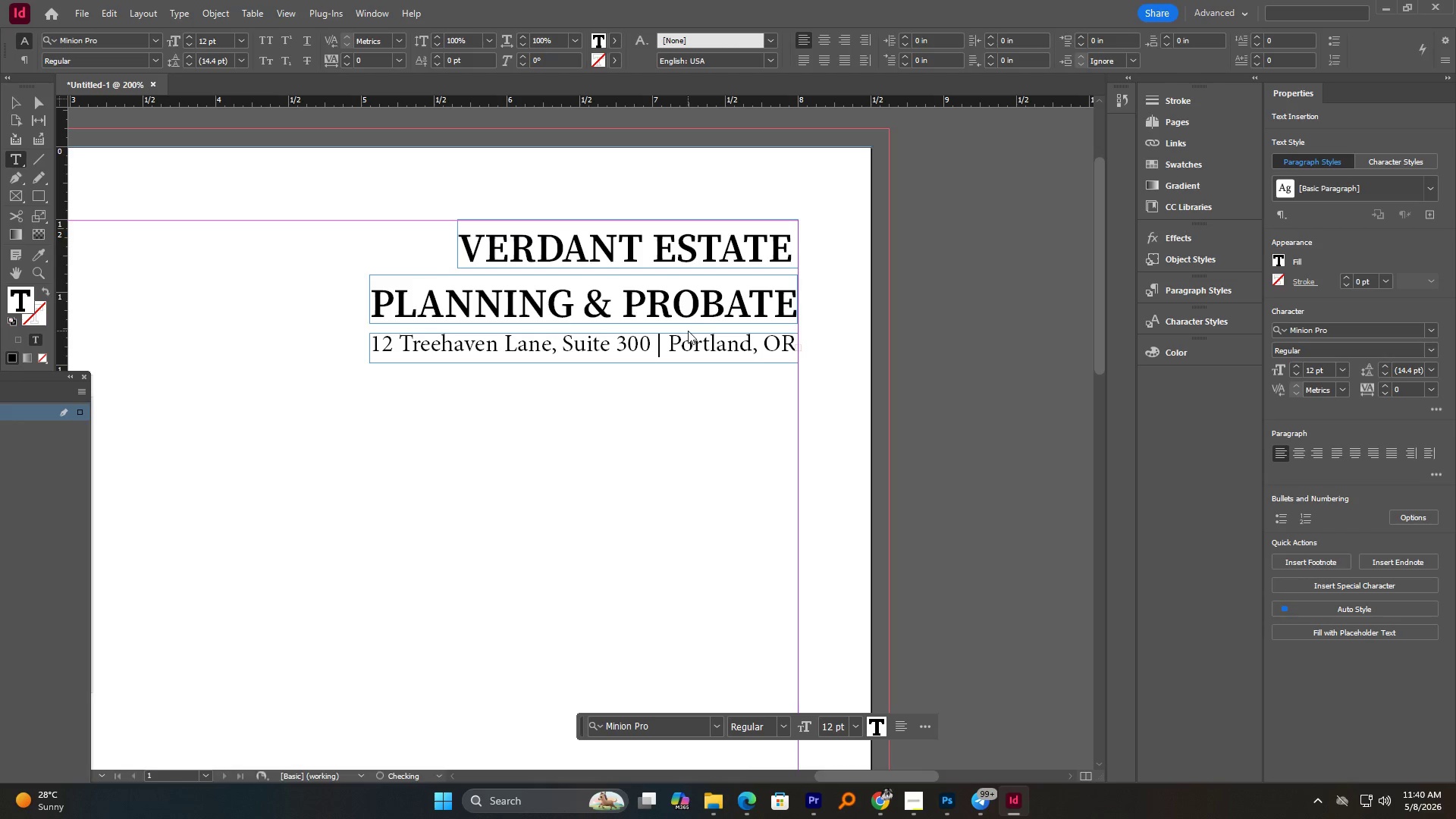 
key(Numpad2)
 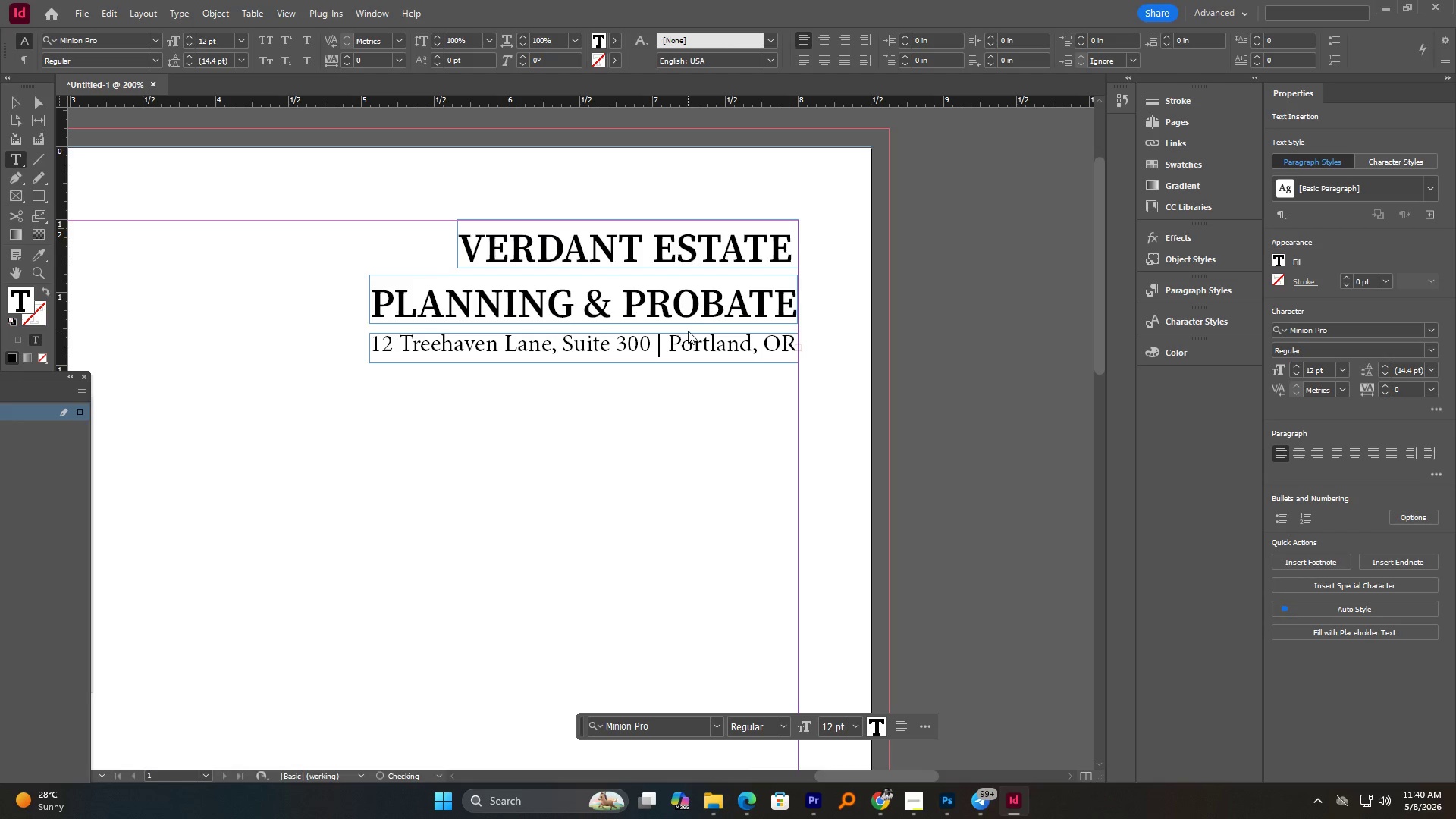 
key(Numpad3)
 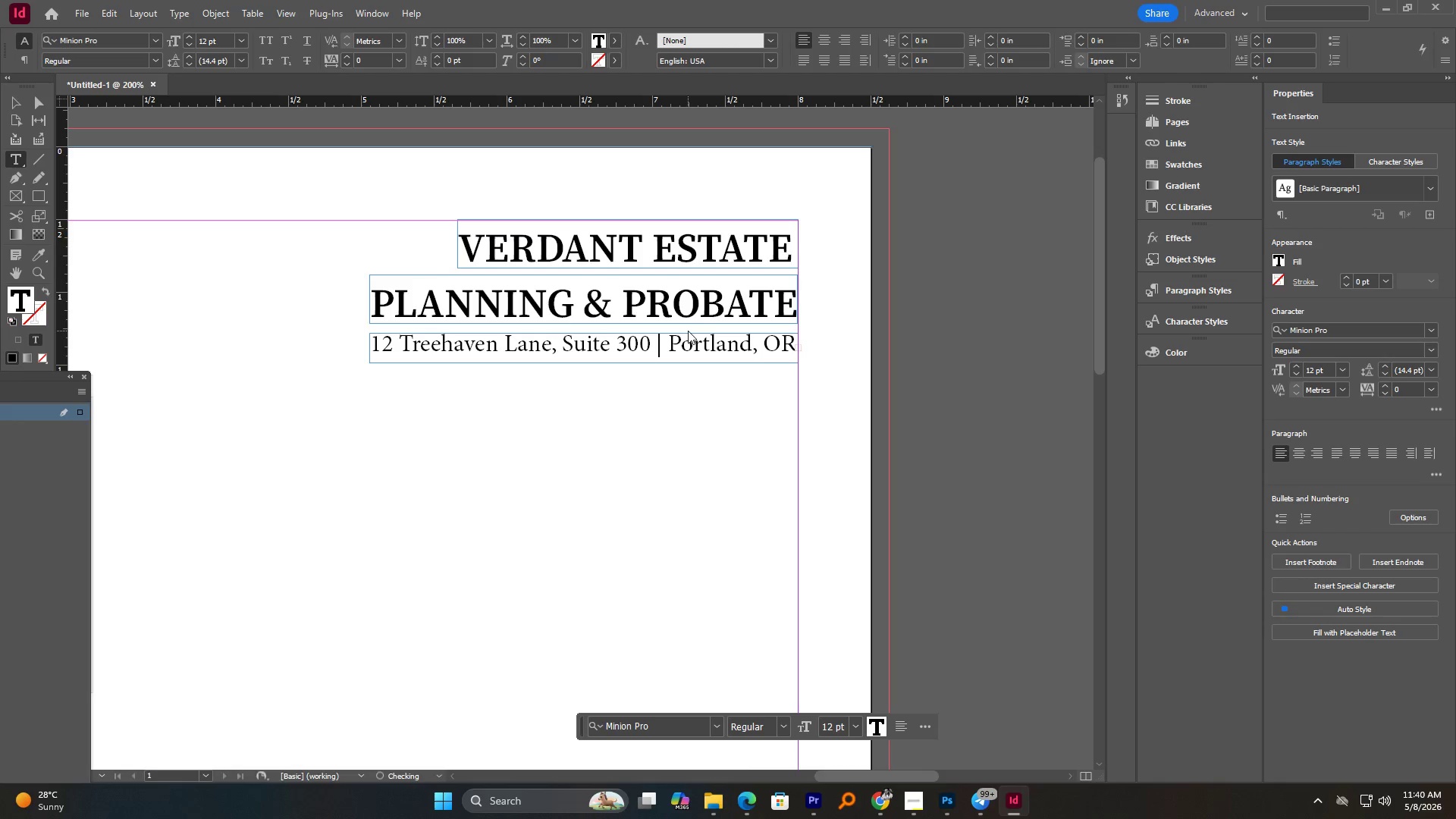 
key(Numpad4)
 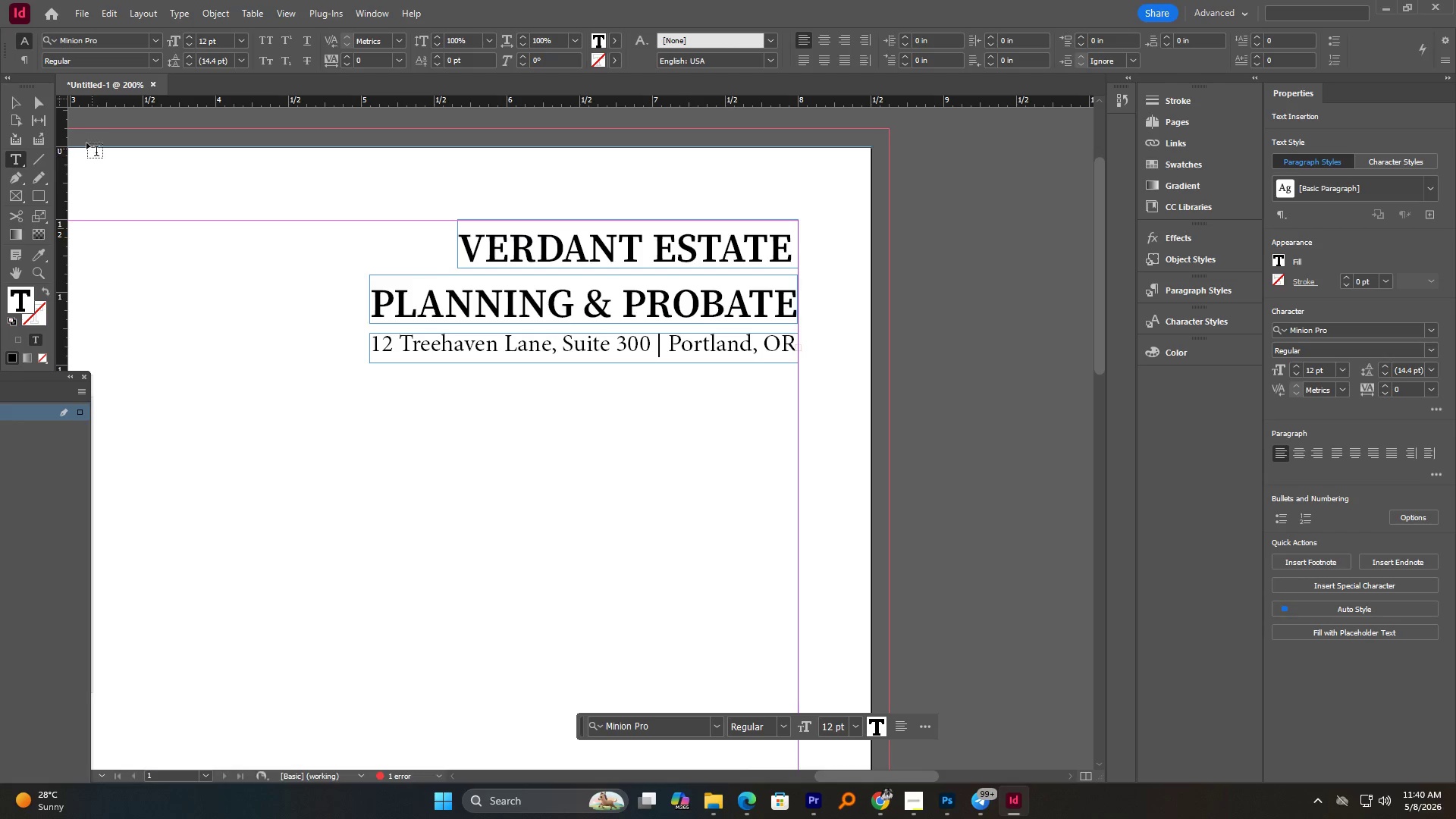 
left_click([16, 102])
 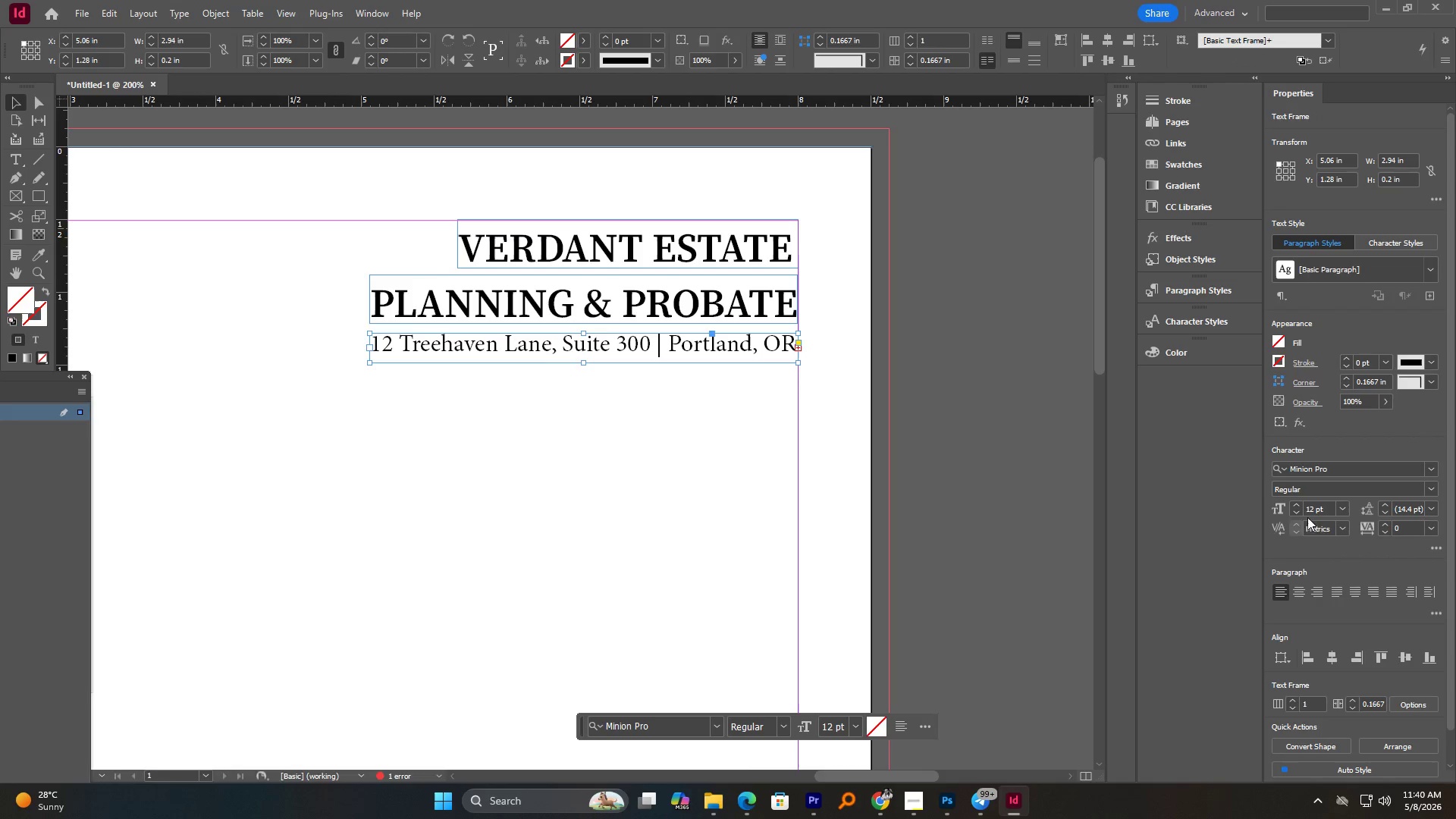 
left_click([1297, 510])
 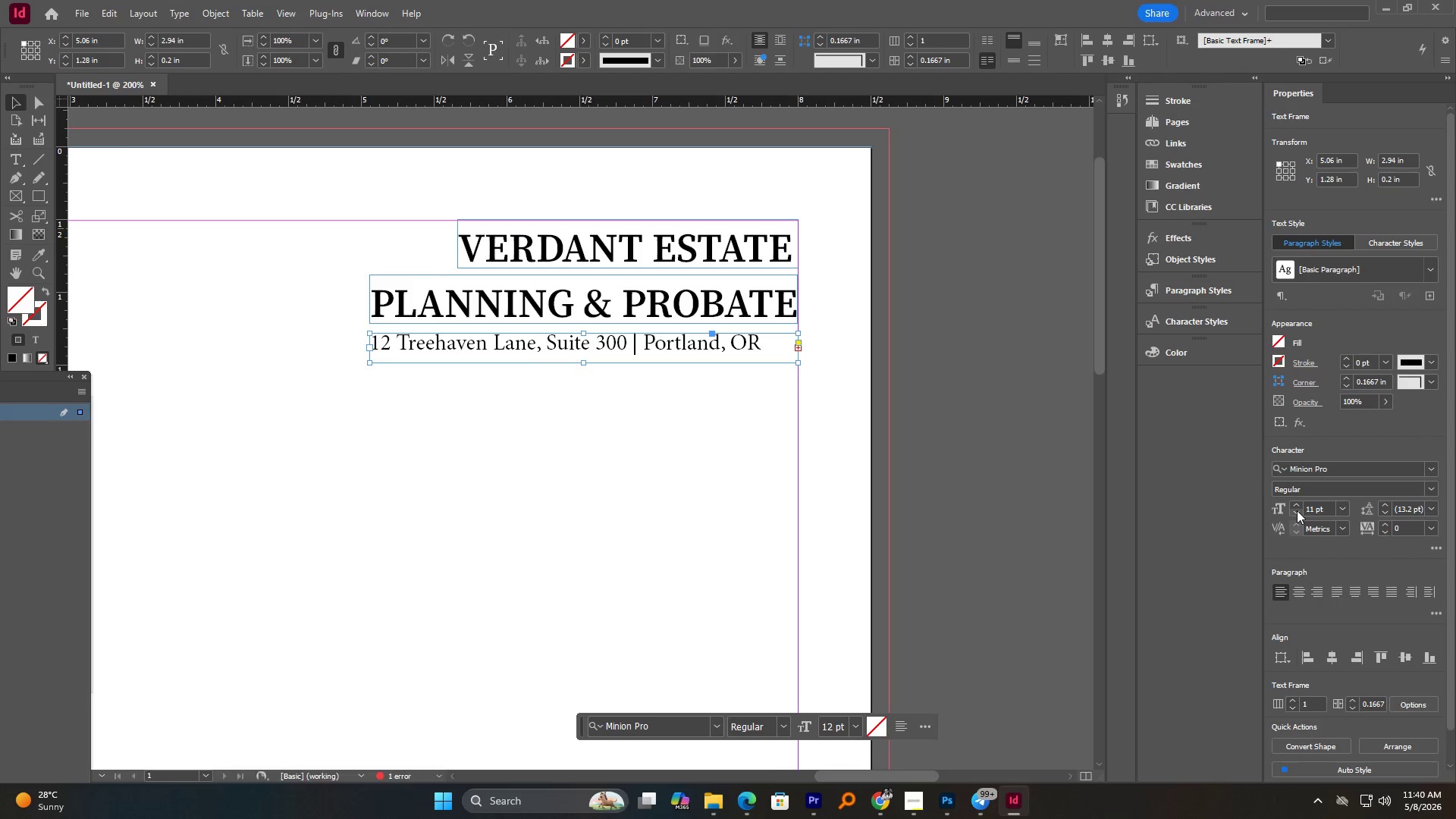 
left_click([1297, 510])
 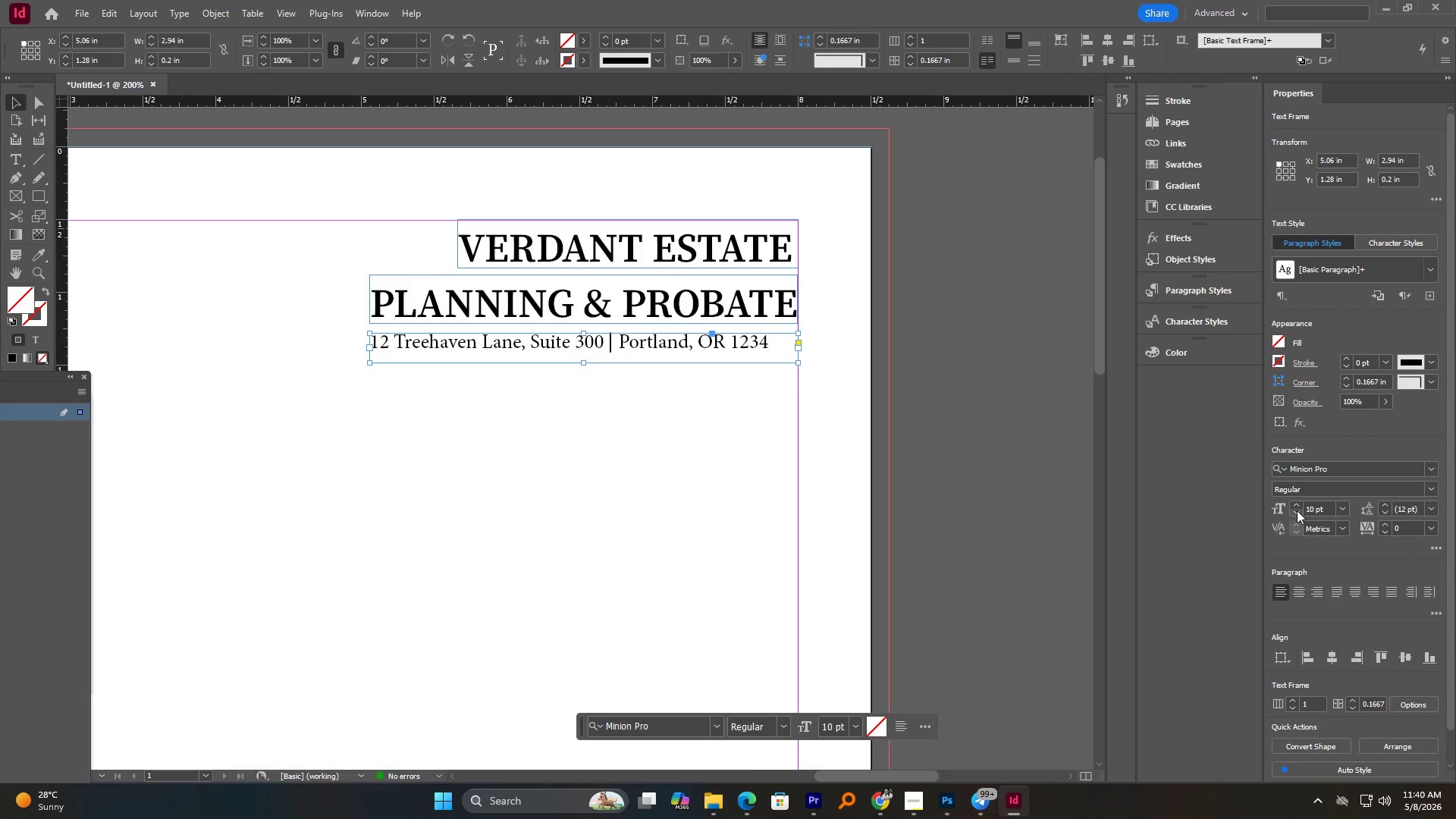 
double_click([1297, 510])
 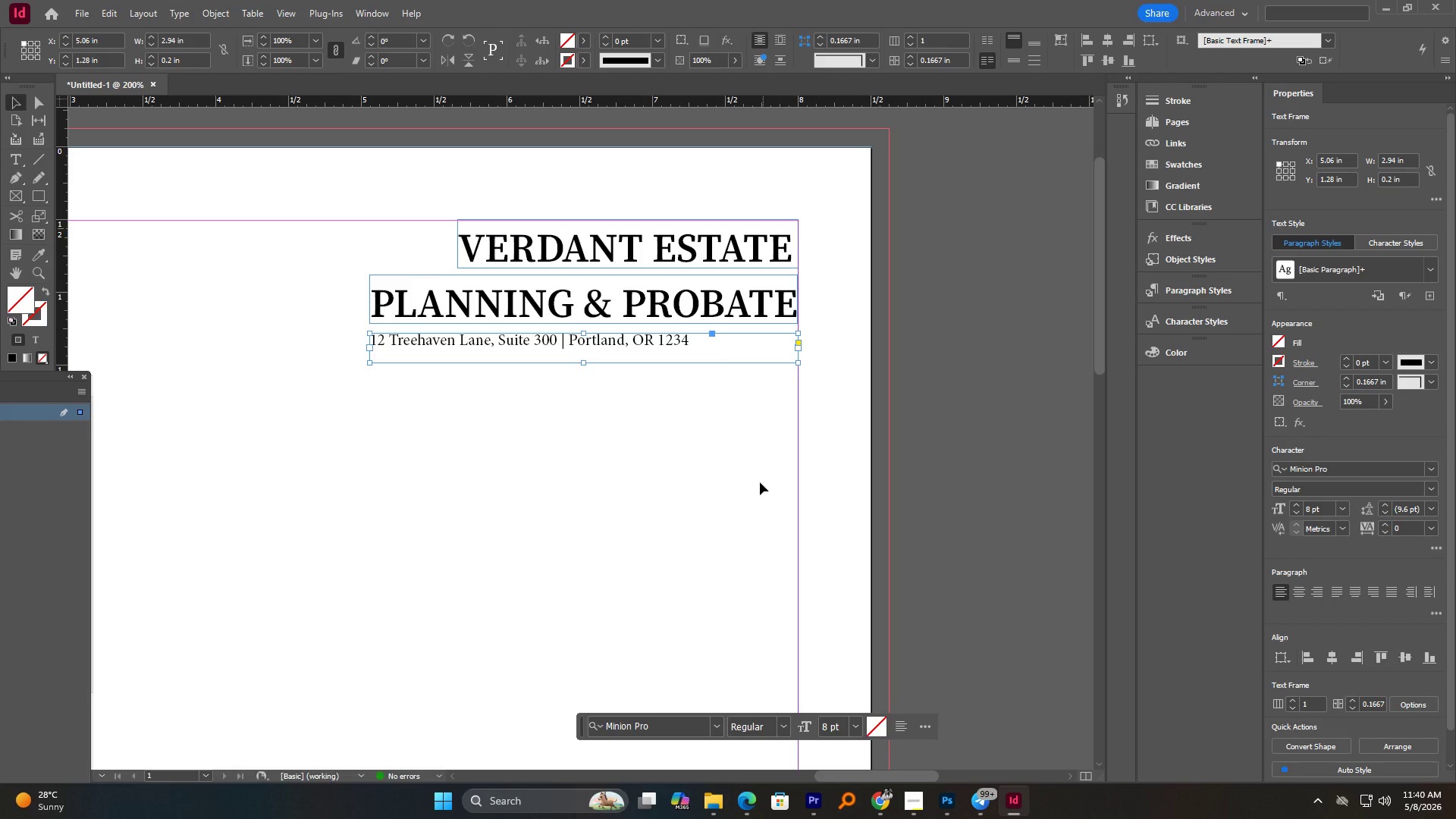 
left_click([689, 466])
 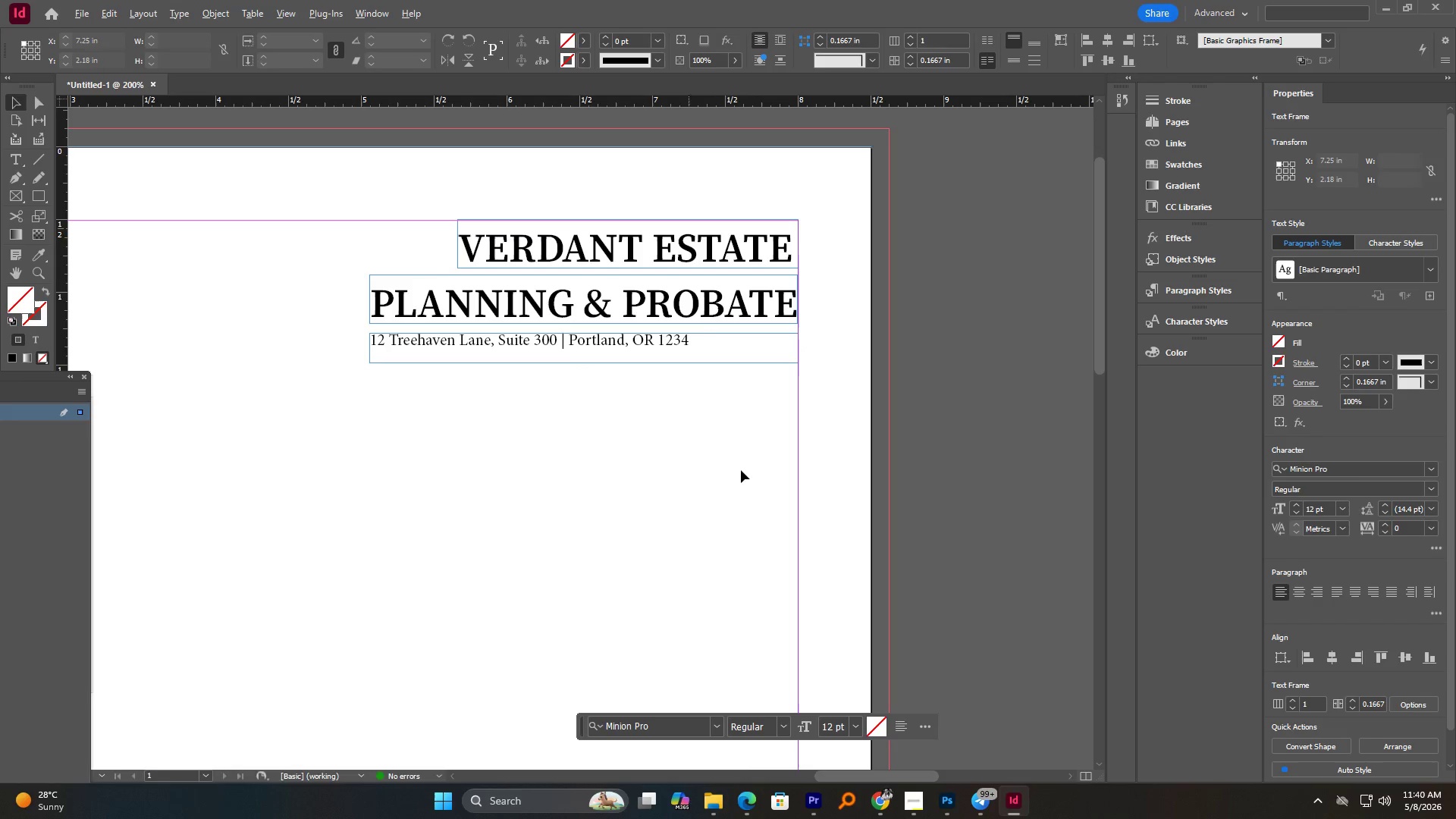 
hold_key(key=AltLeft, duration=3.0)
scroll: coordinate [817, 475], scroll_direction: down, amount: 3.0
 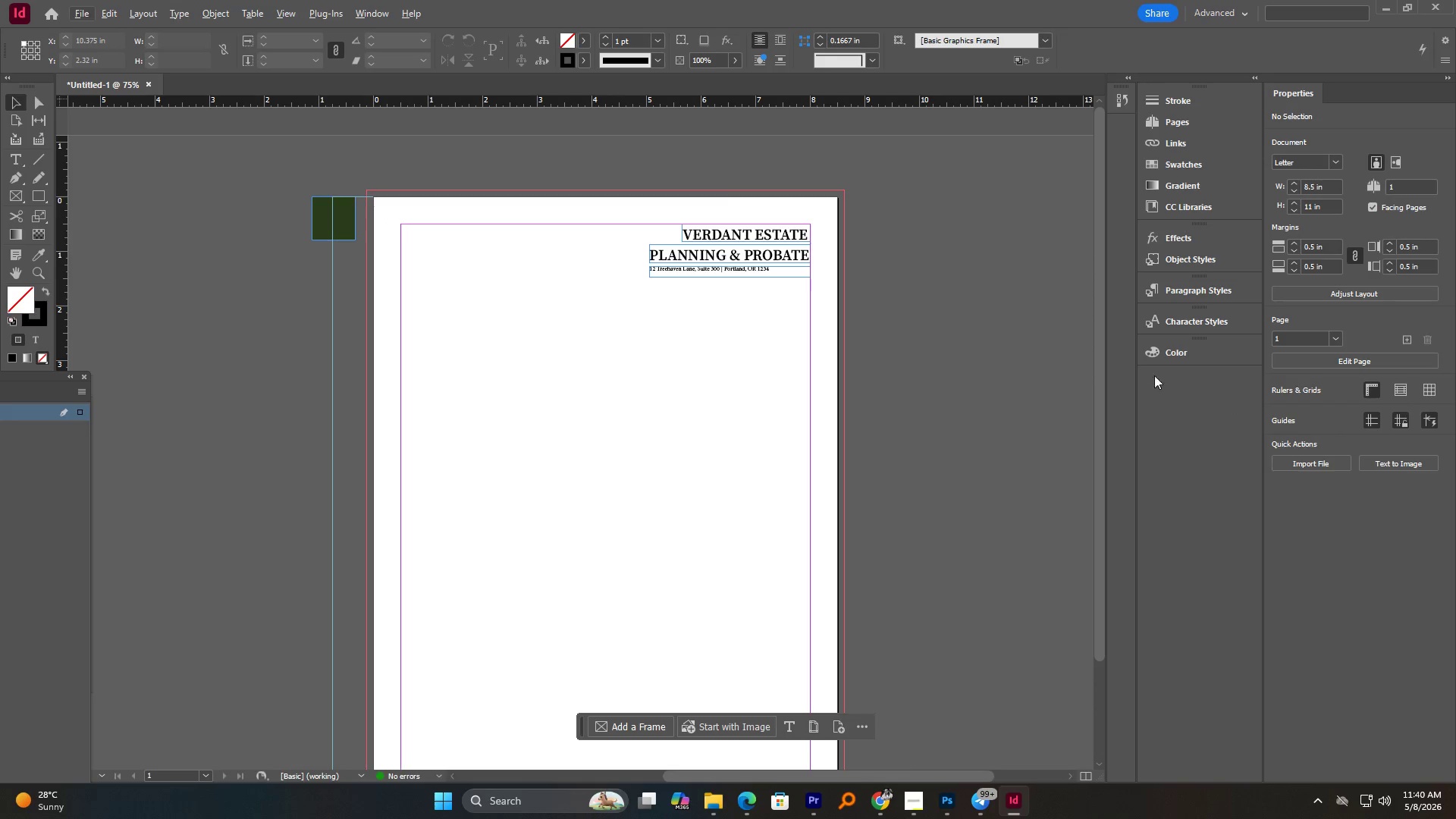 
left_click([714, 268])
 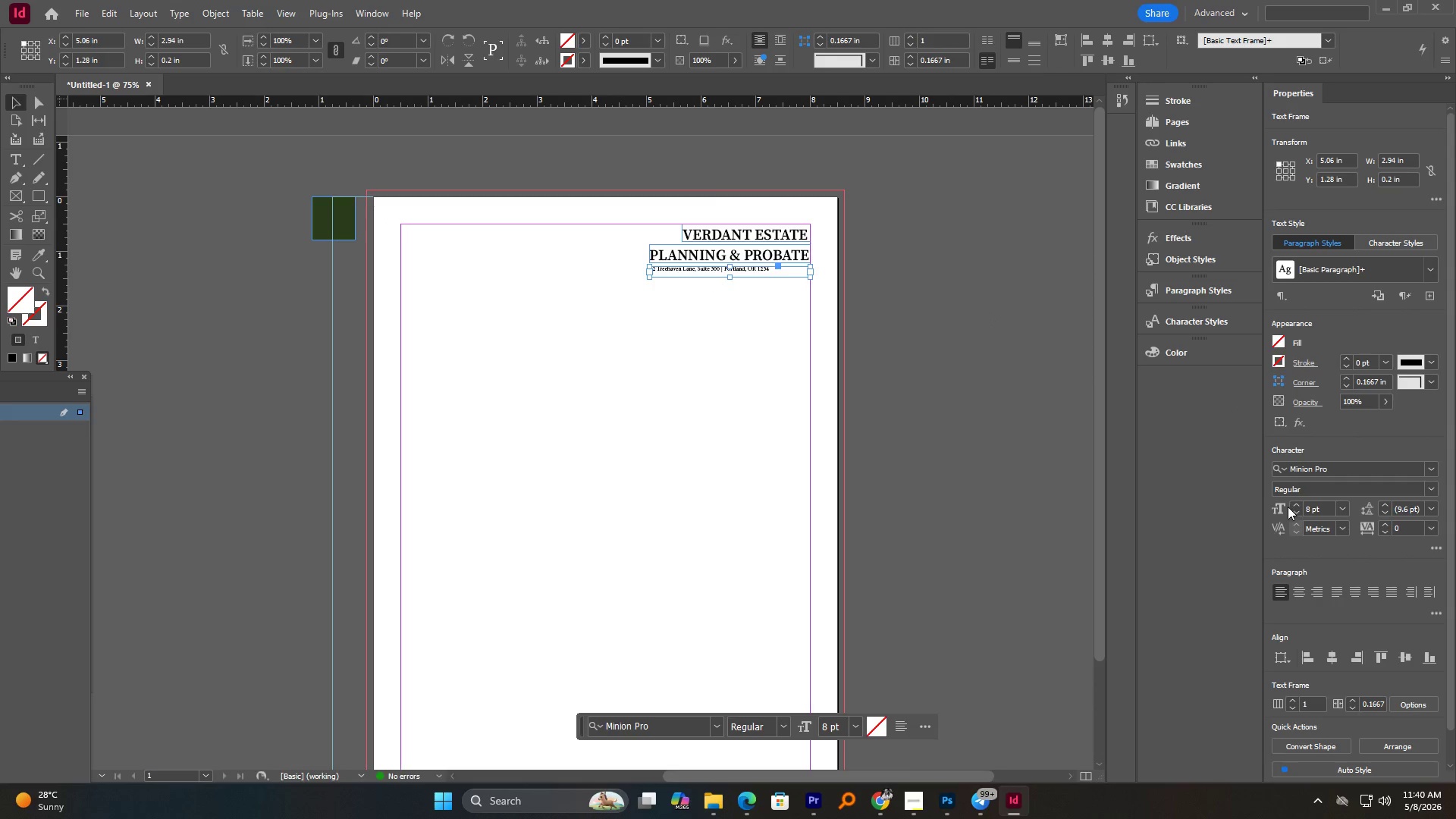 
left_click([1292, 504])
 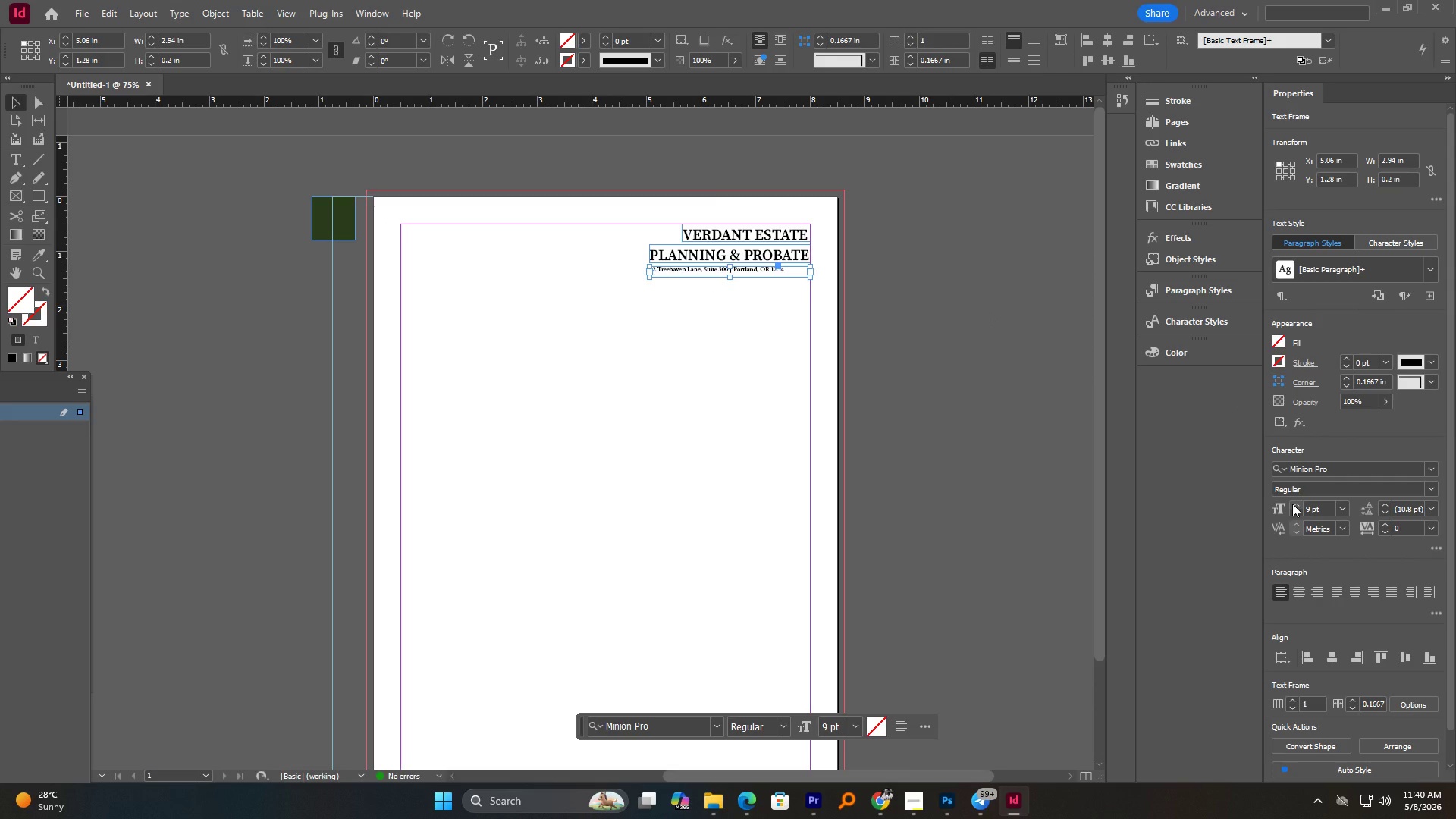 
left_click([1292, 504])
 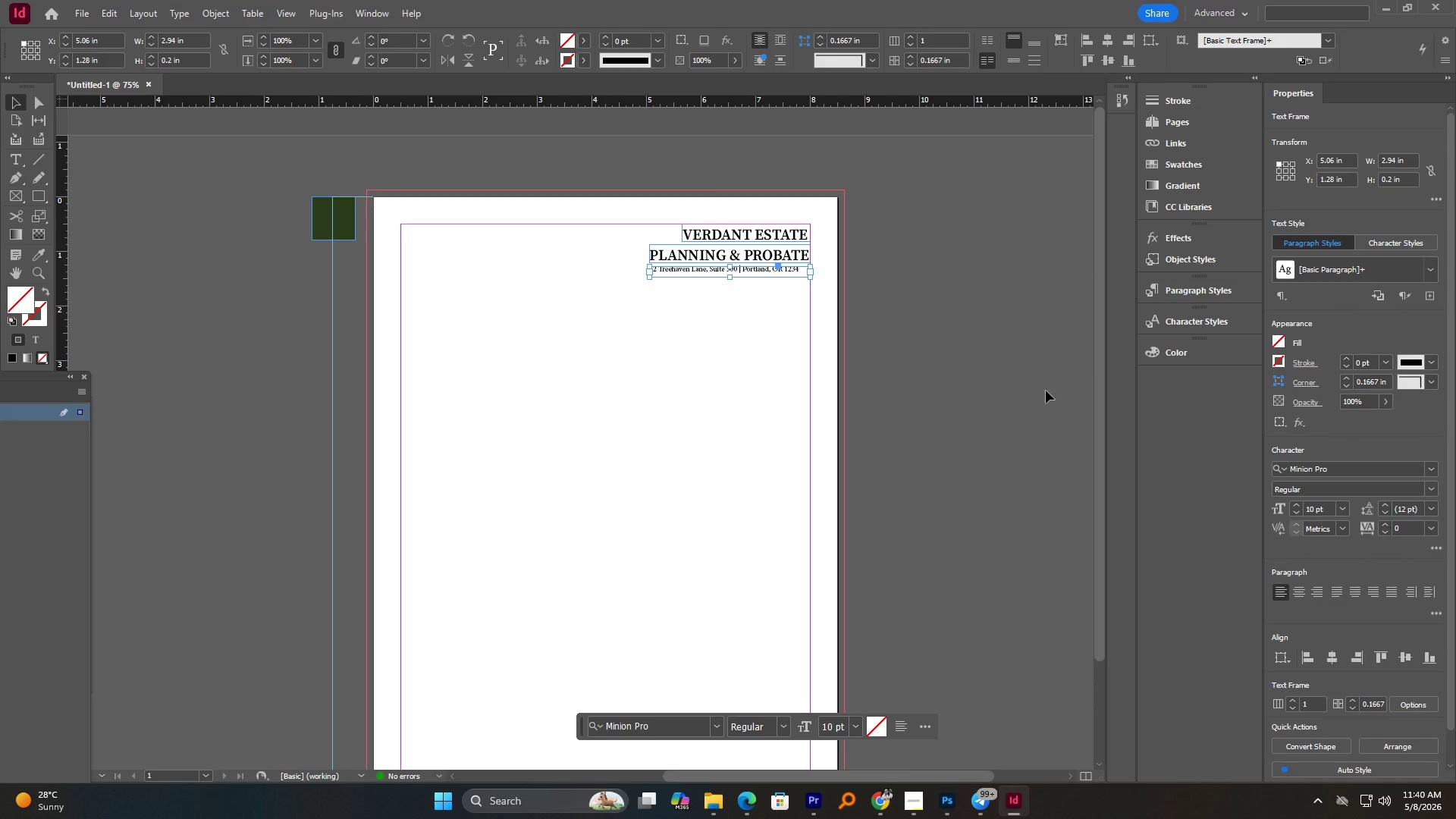 
left_click([817, 276])
 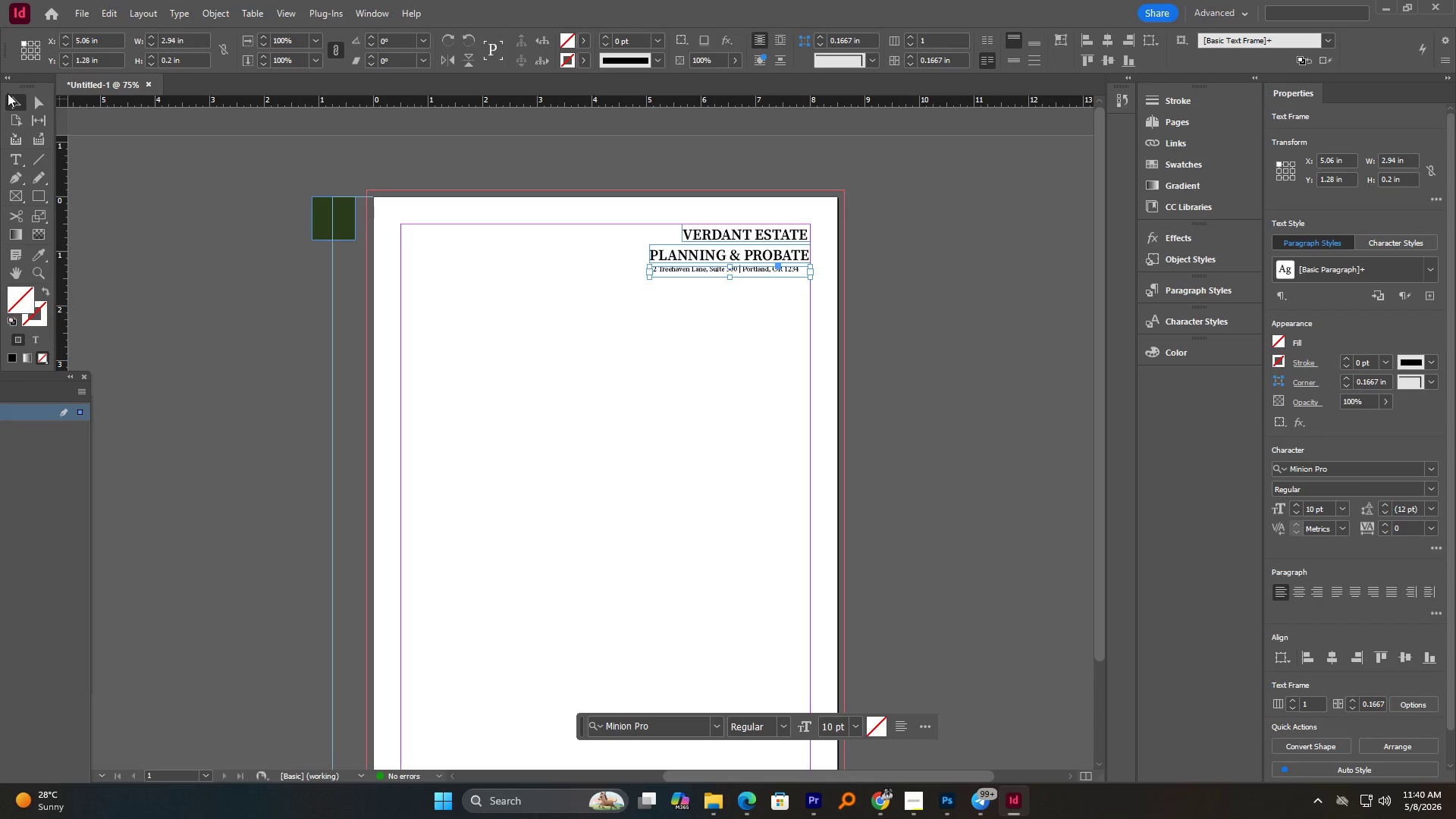 
double_click([126, 177])
 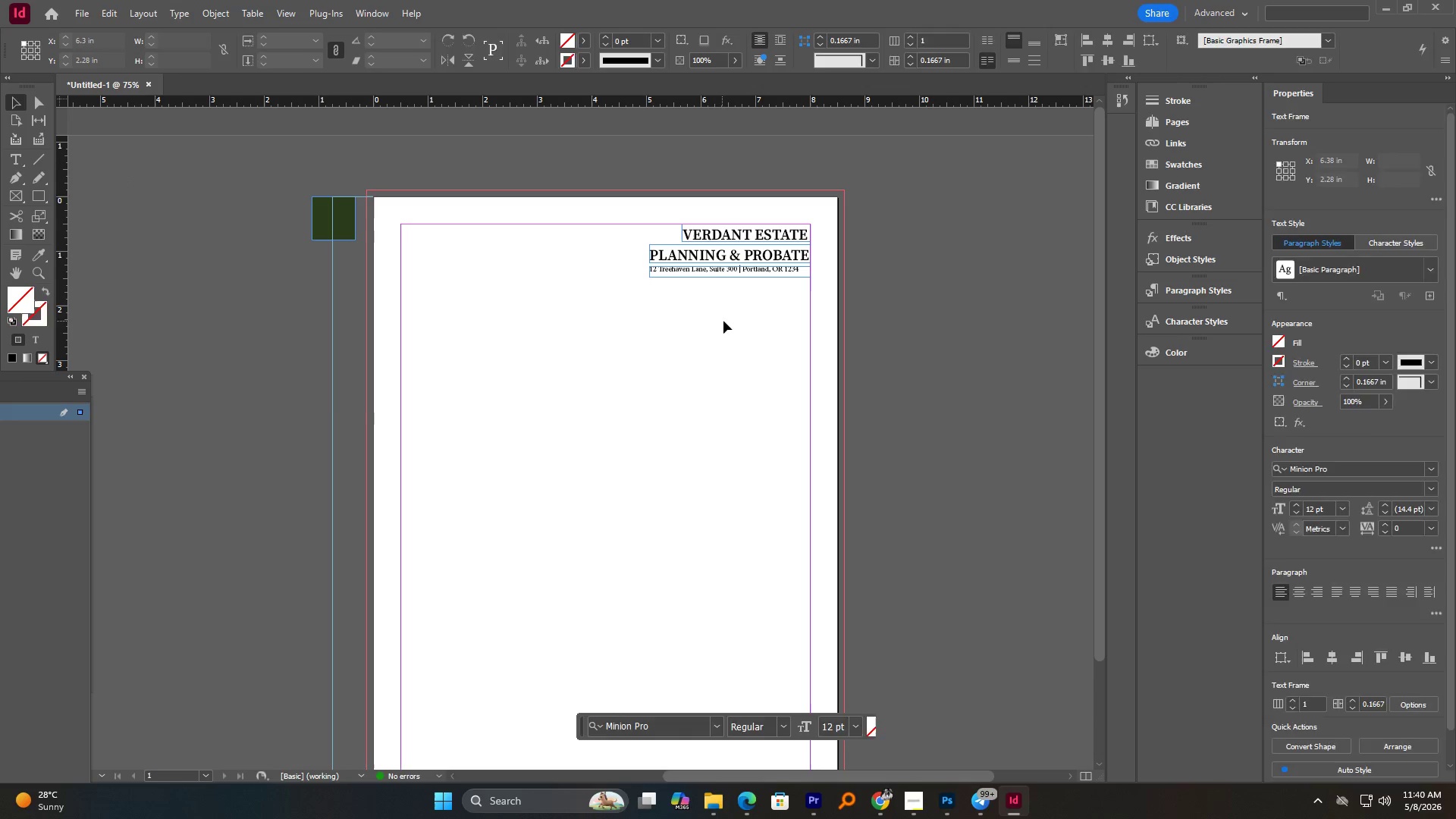 
hold_key(key=AltLeft, duration=0.88)
scroll: coordinate [682, 270], scroll_direction: up, amount: 3.0
 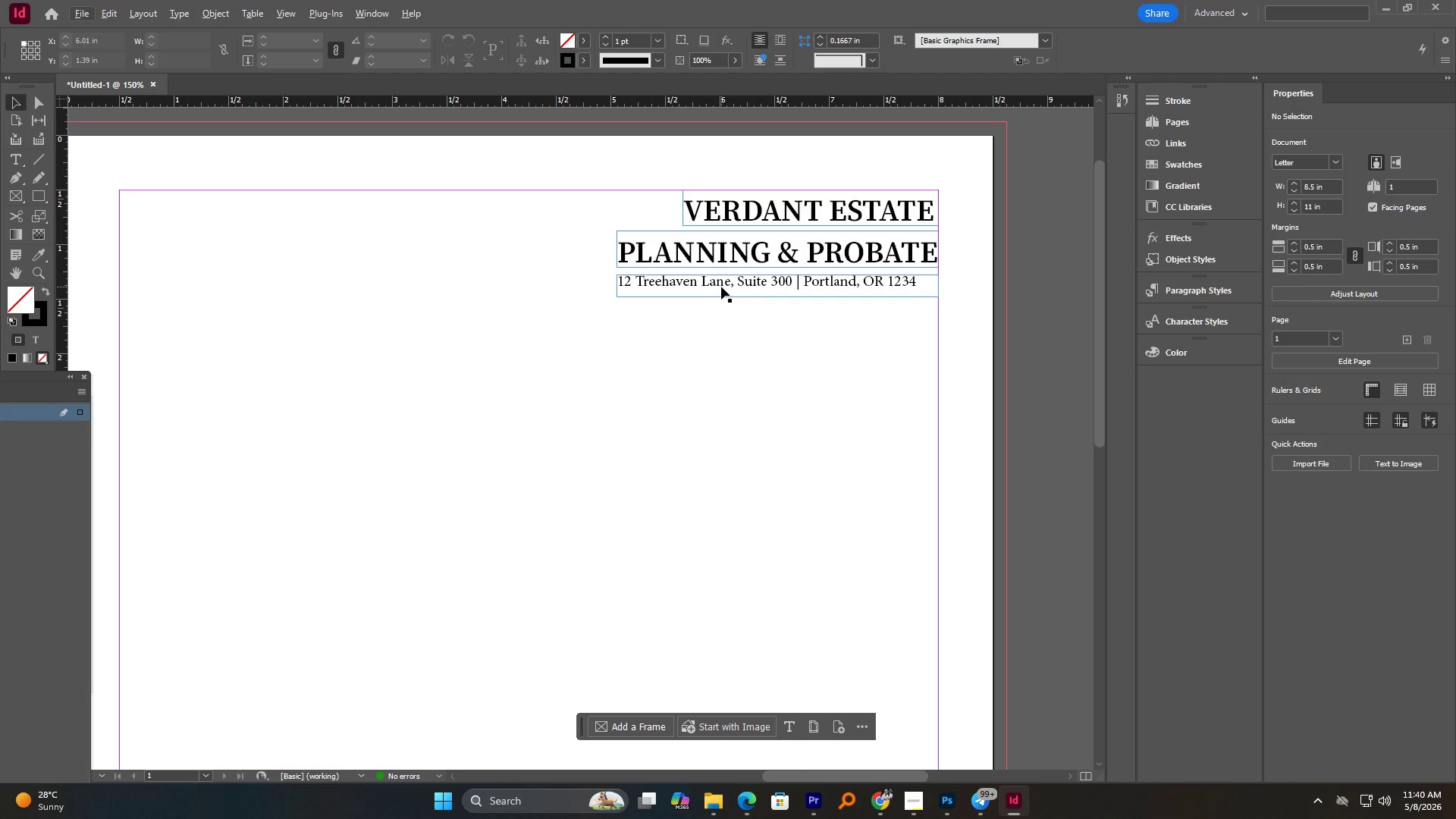 
hold_key(key=AltLeft, duration=1.78)
left_click_drag(start_coordinate=[724, 287], to_coordinate=[727, 309])
 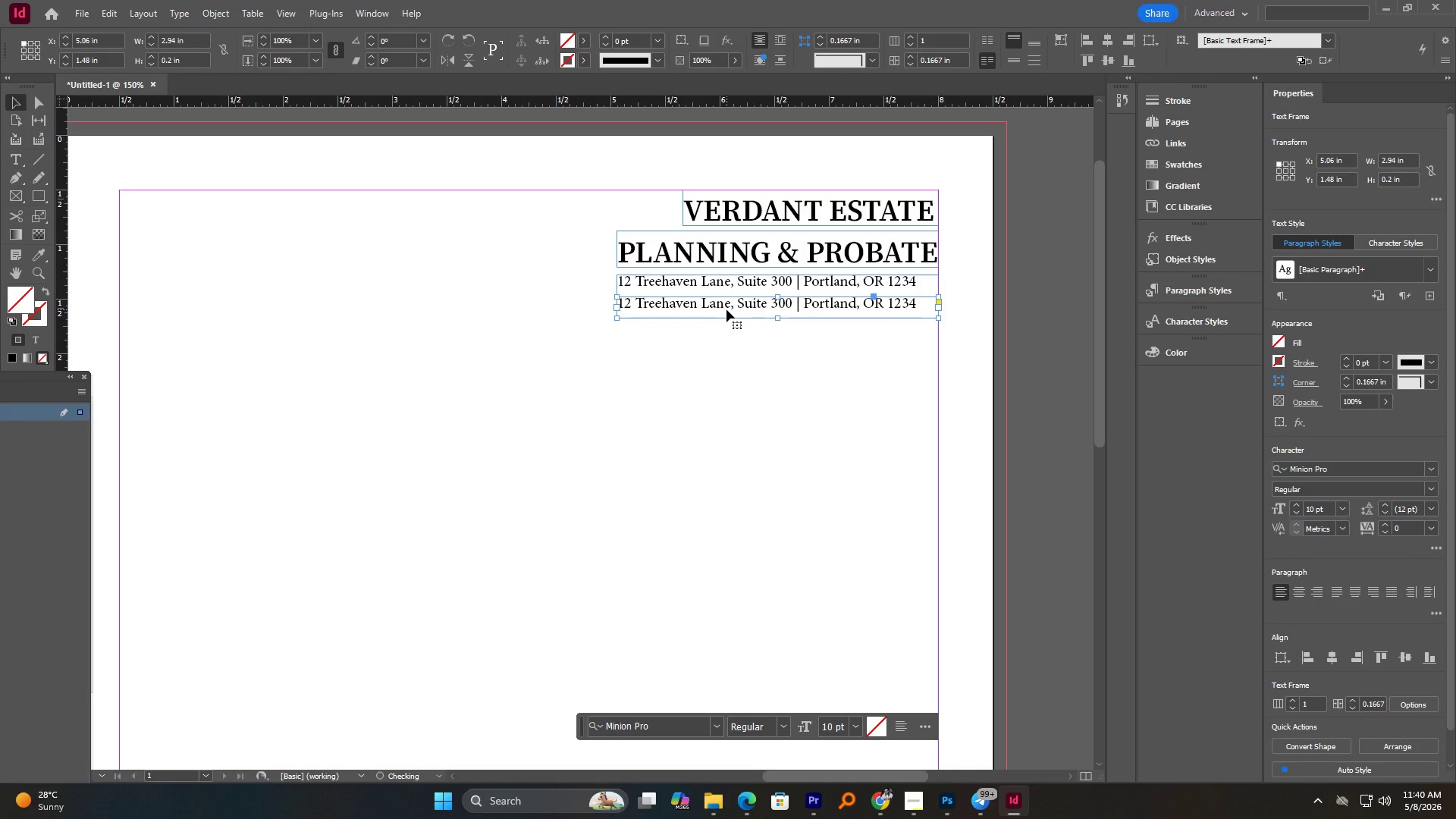 
hold_key(key=ShiftLeft, duration=1.47)
 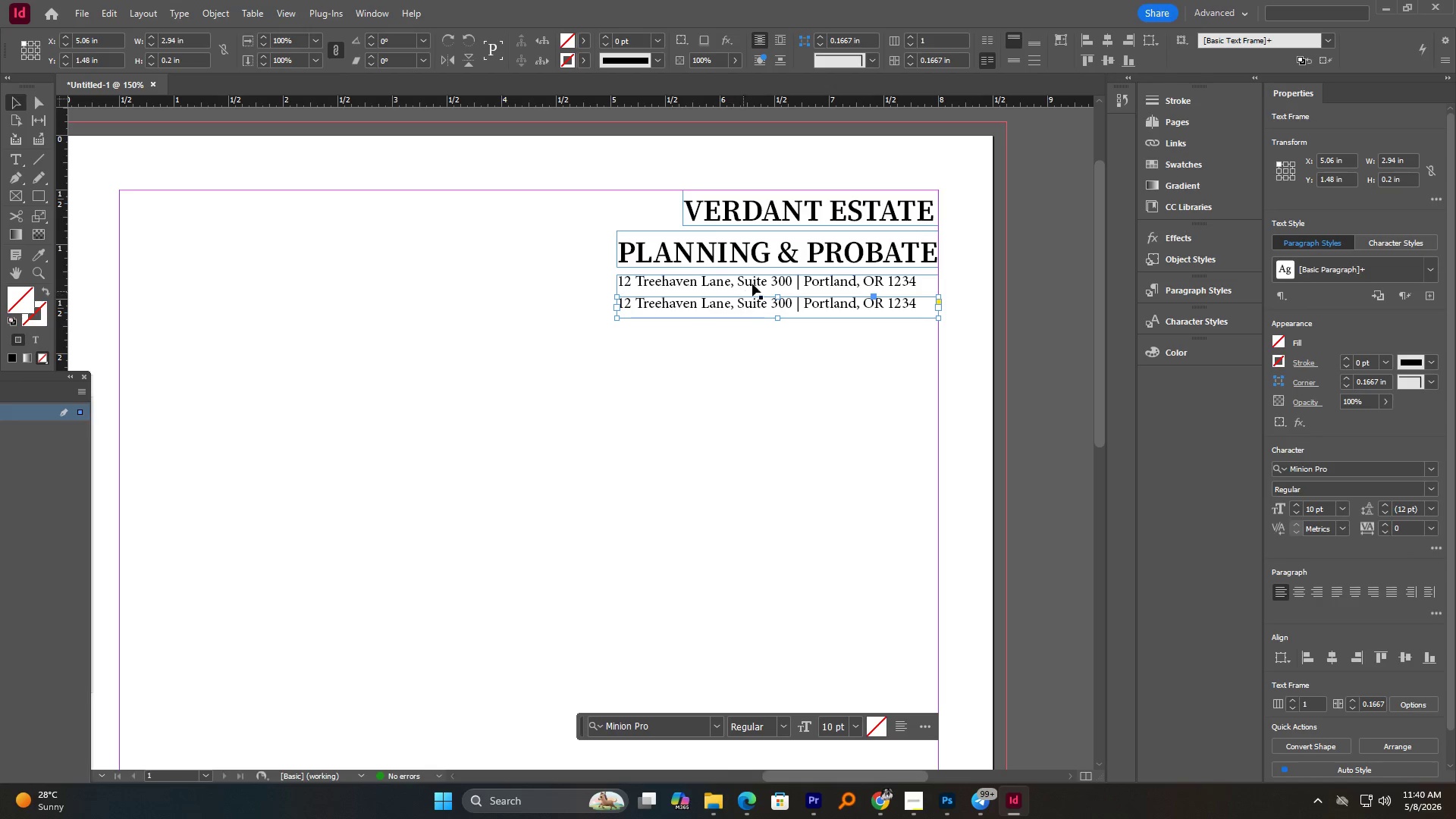 
left_click([738, 373])
 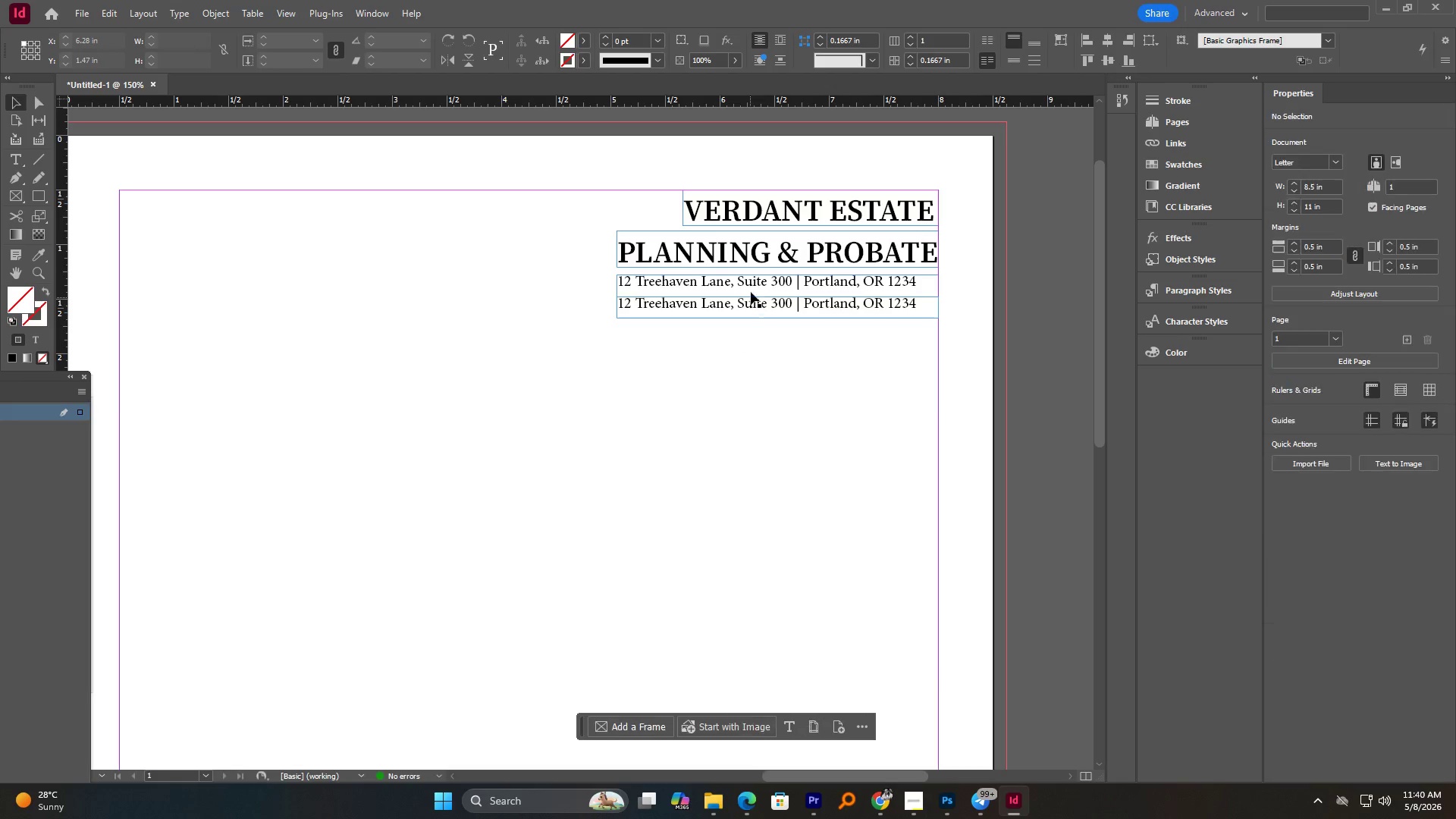 
left_click([753, 286])
 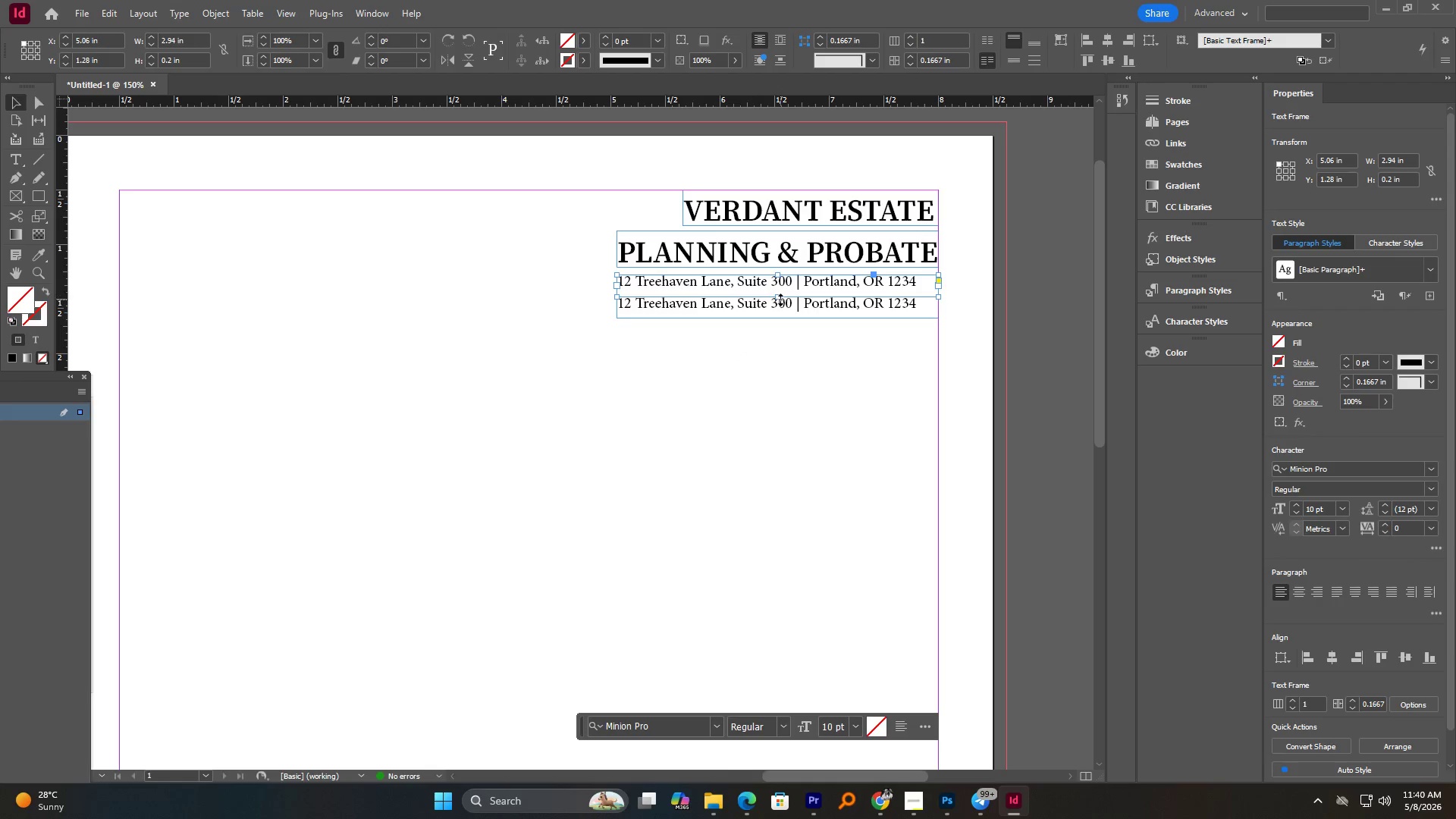 
left_click_drag(start_coordinate=[780, 300], to_coordinate=[783, 290])
 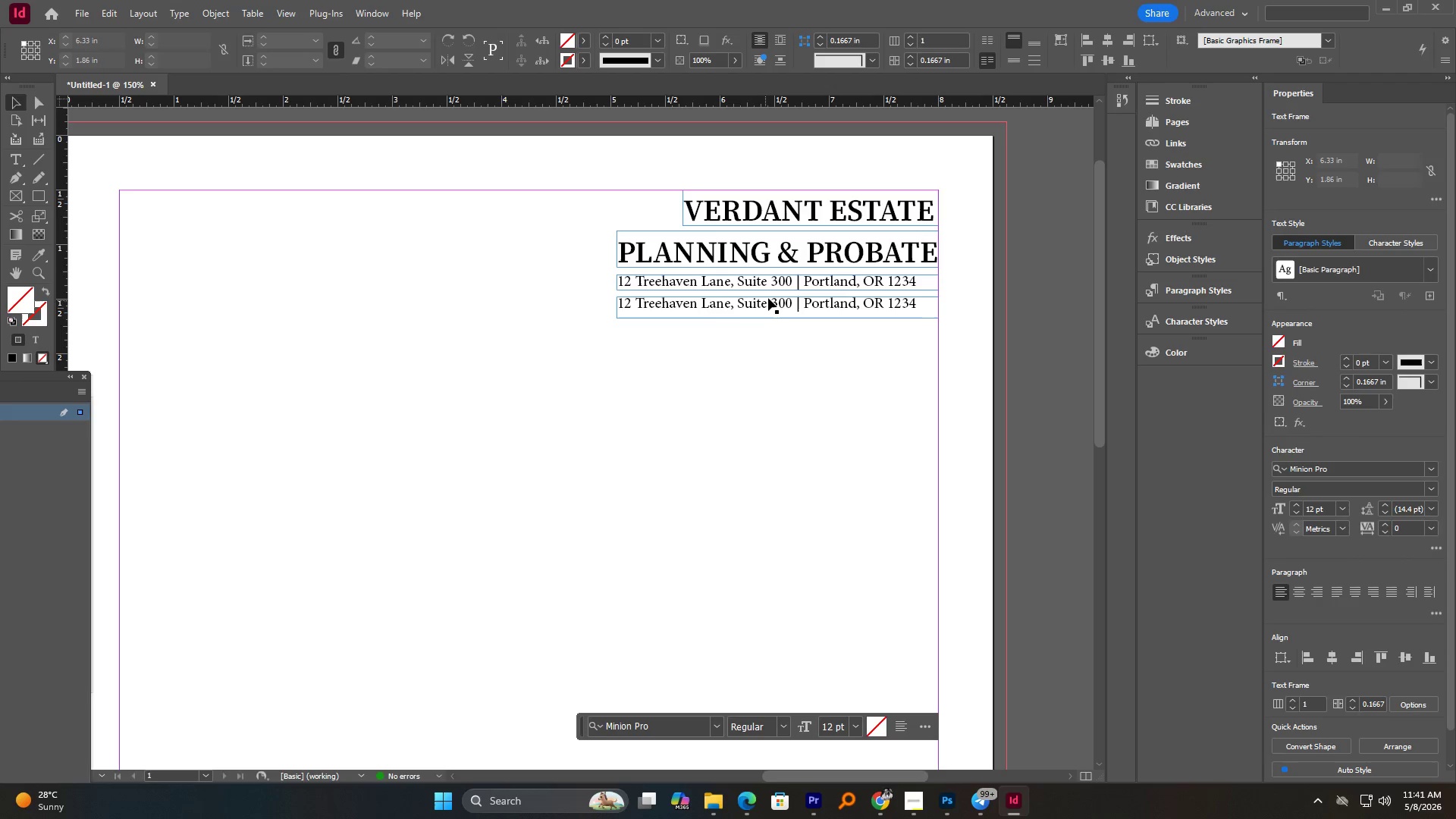 
double_click([768, 297])
 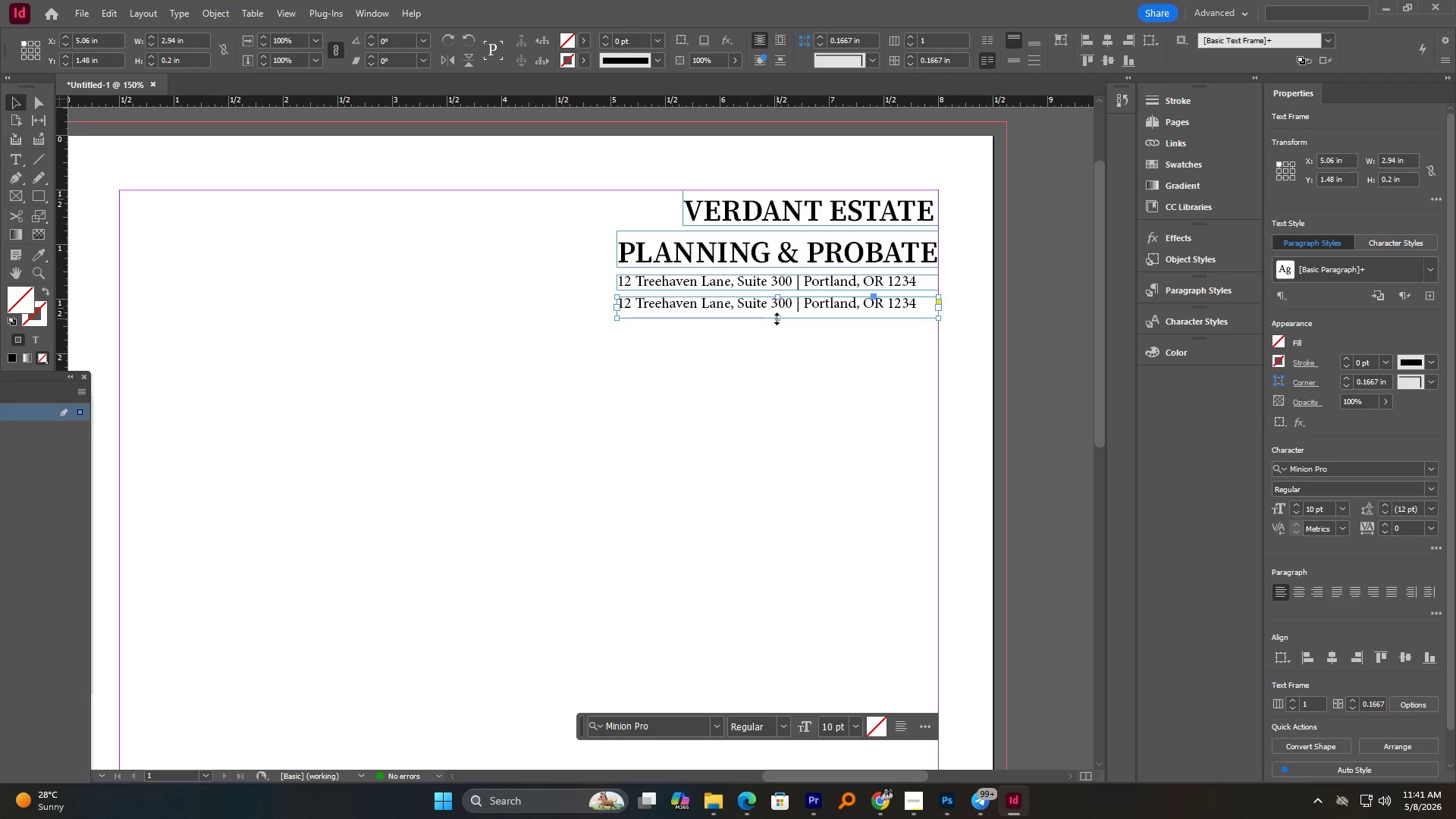 
left_click_drag(start_coordinate=[777, 318], to_coordinate=[777, 312])
 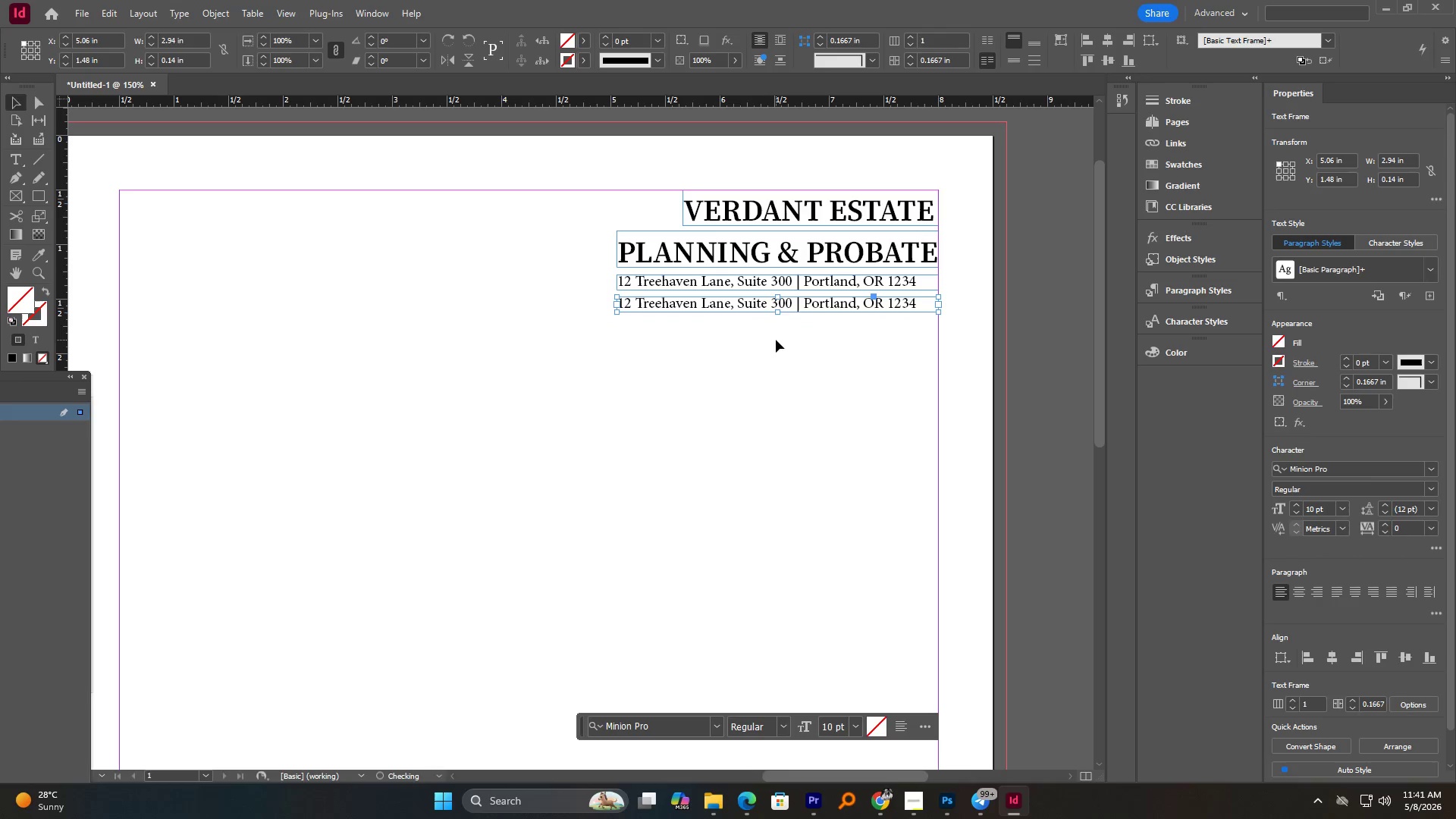 
left_click([776, 340])
 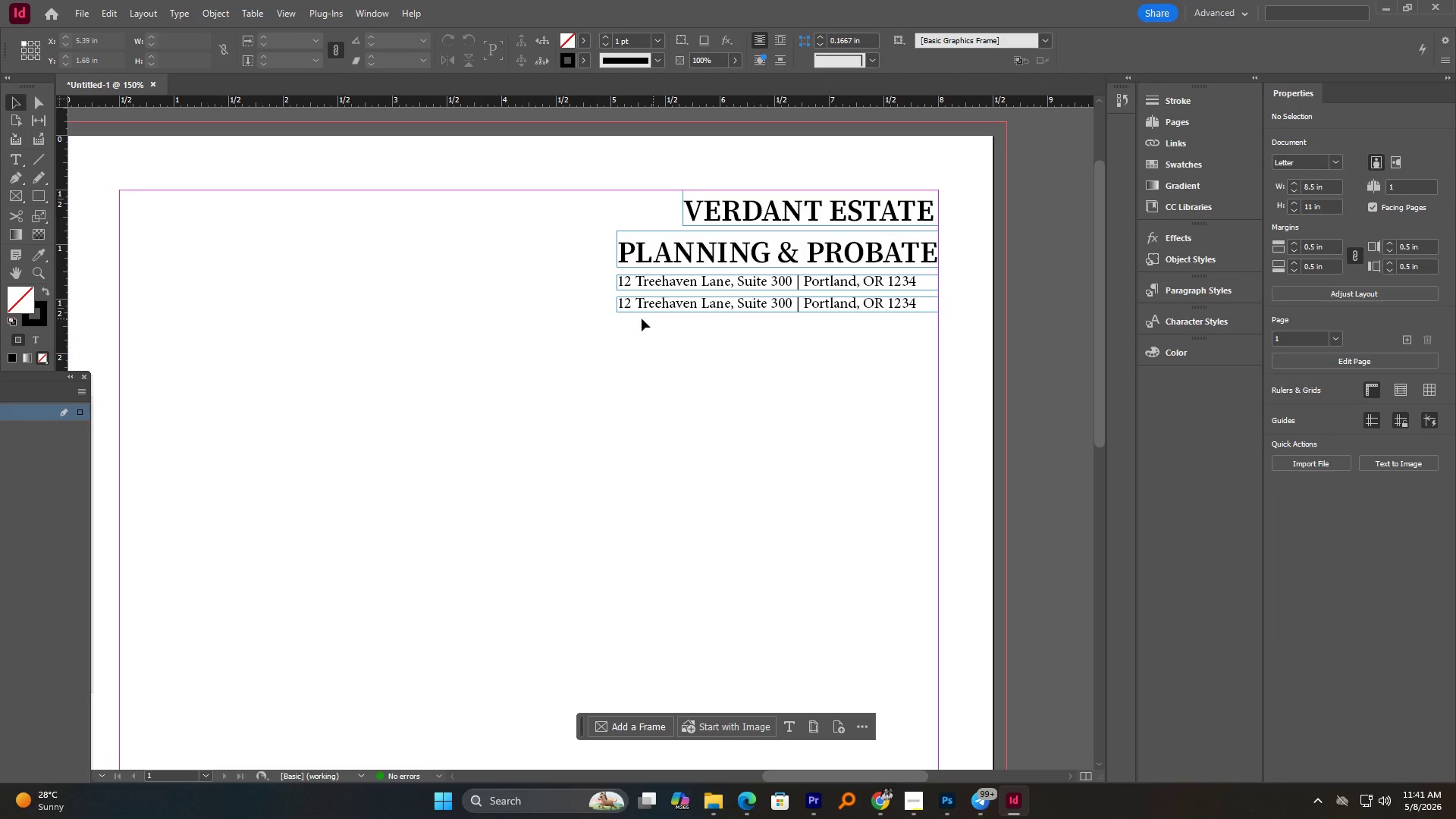 
left_click([634, 302])
 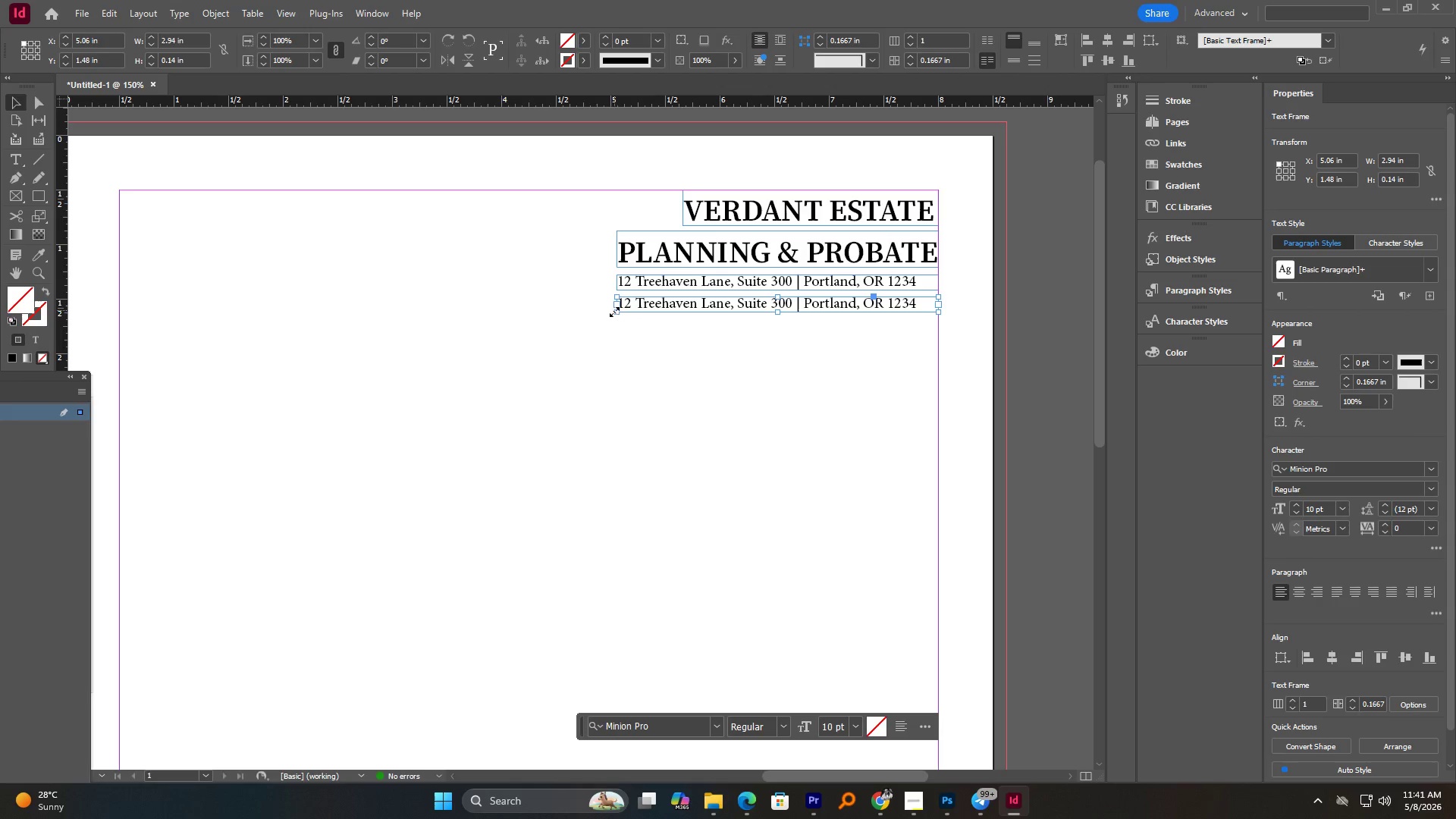 
left_click_drag(start_coordinate=[617, 315], to_coordinate=[576, 312])
 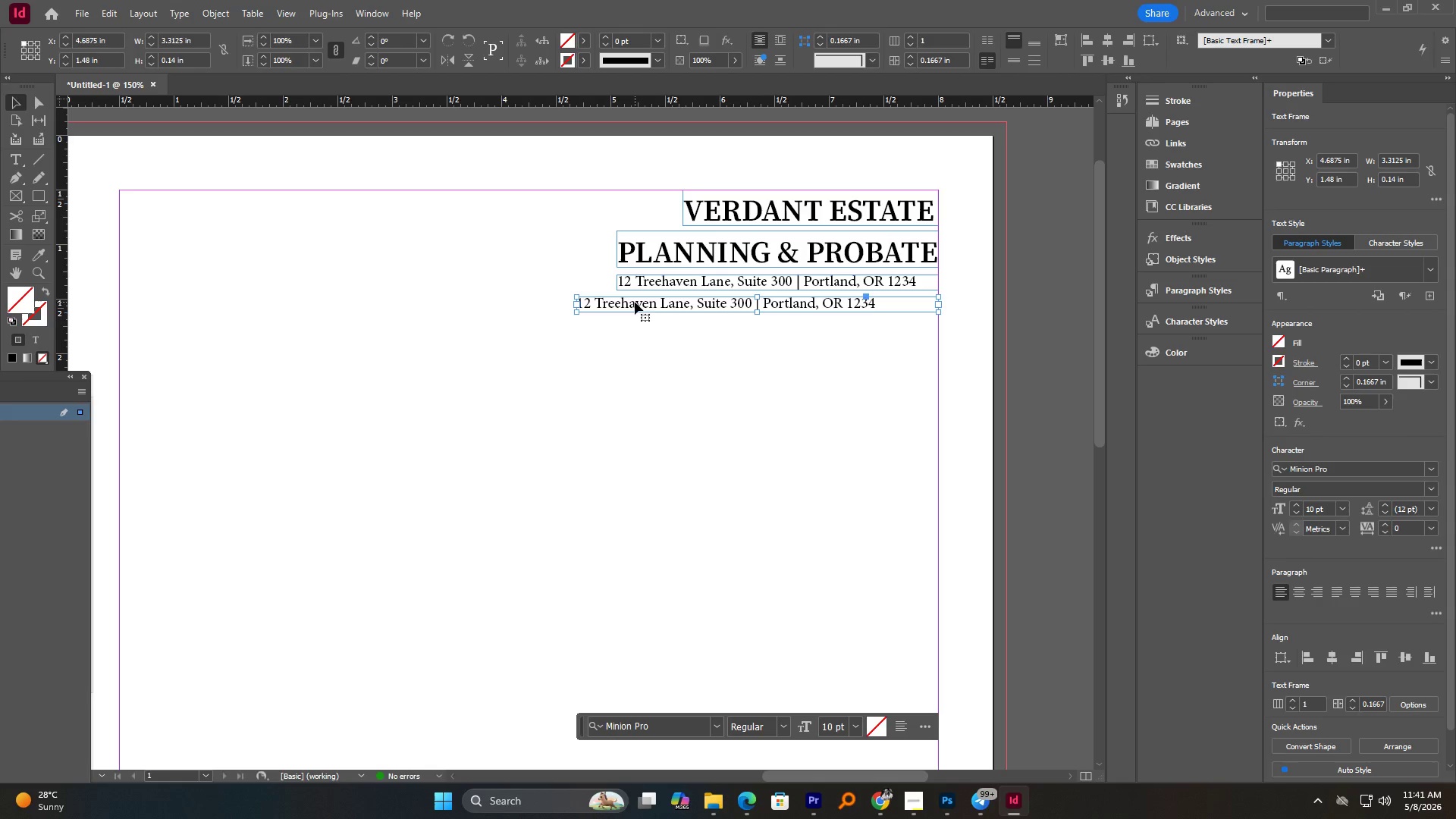 
double_click([635, 302])
 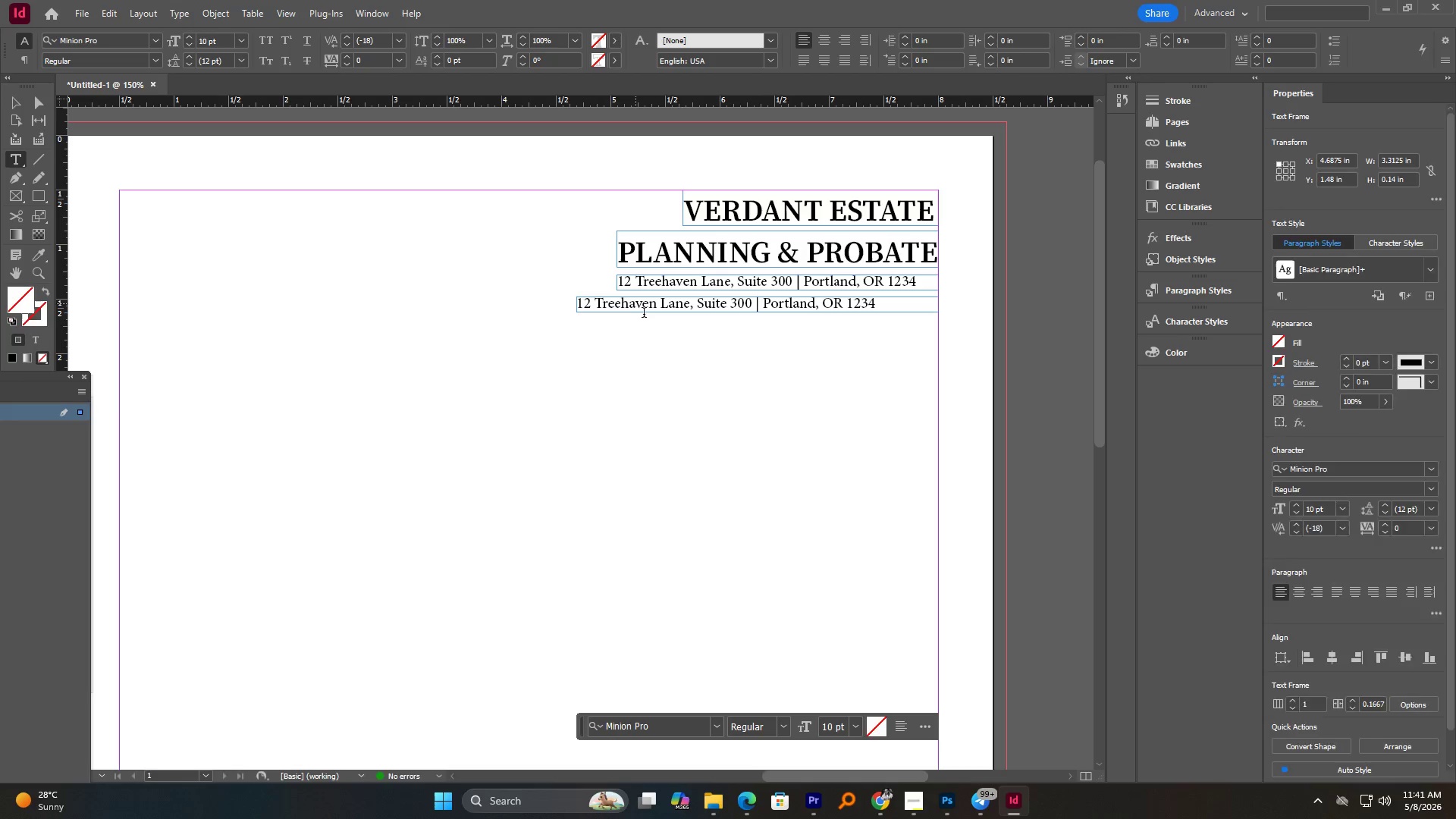 
key(Control+A)
 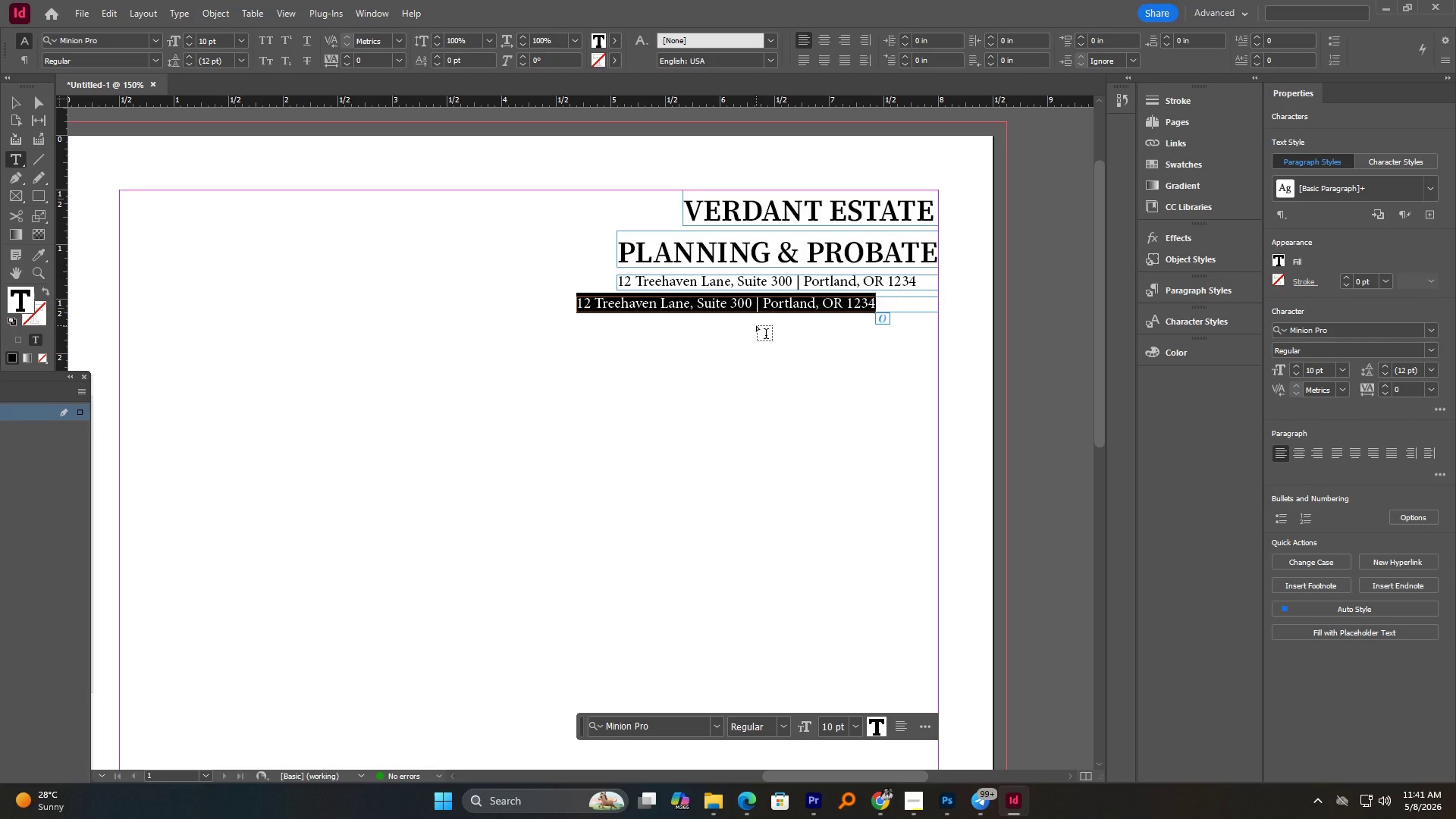 
wait(5.97)
 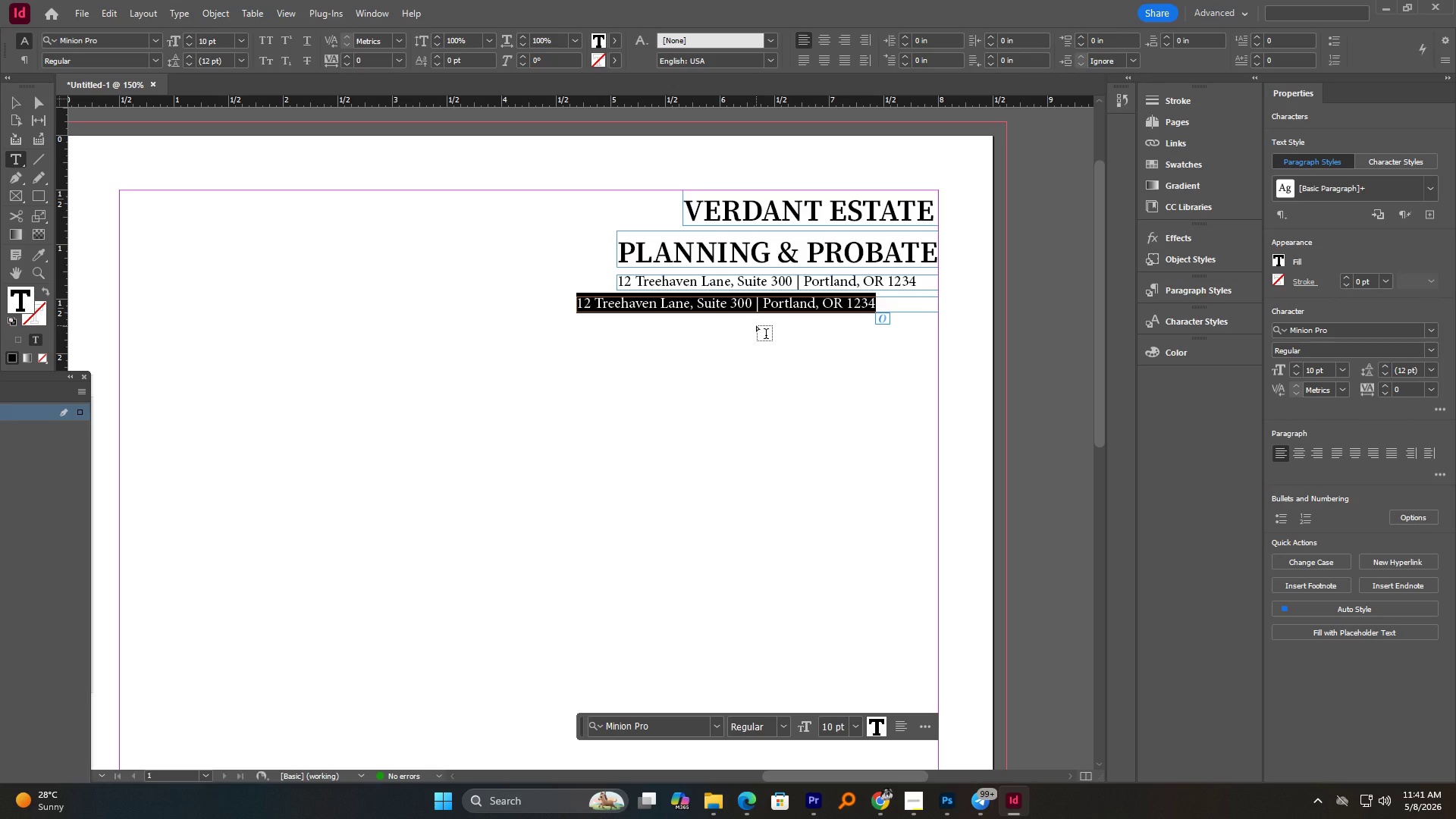 
key(Shift+P)
 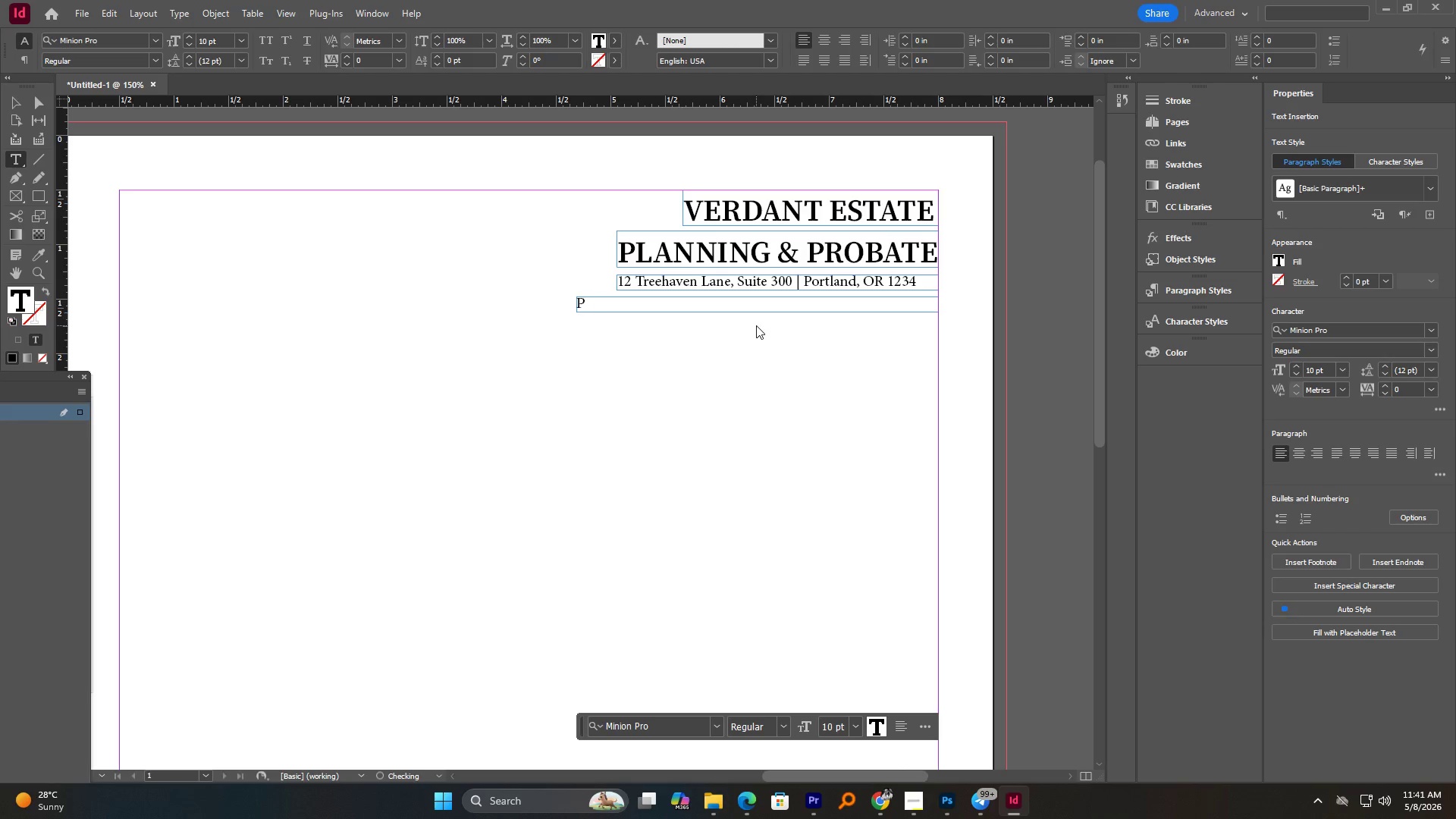 
key(Shift+ShiftRight)
 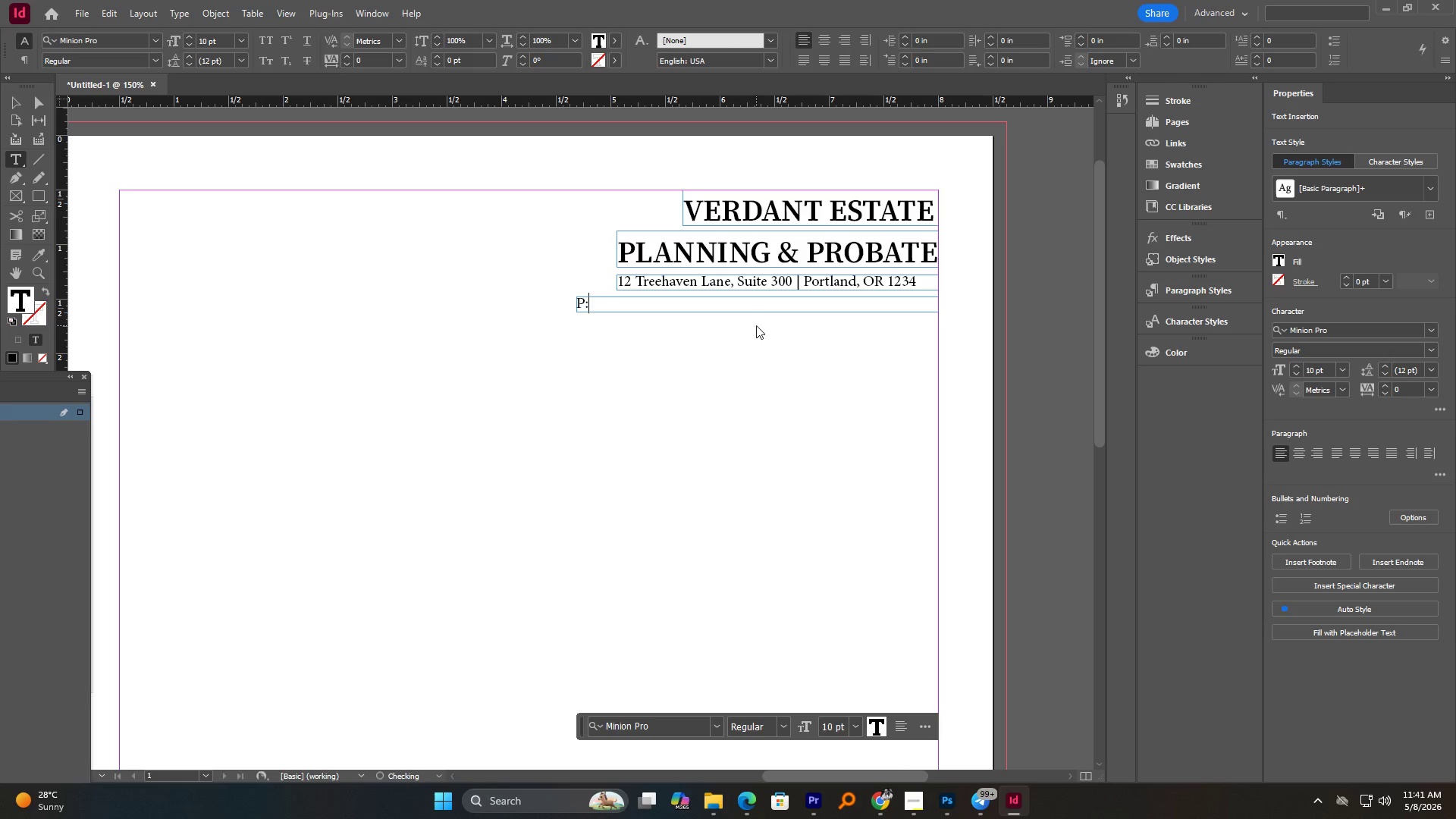 
key(Shift+Semicolon)
 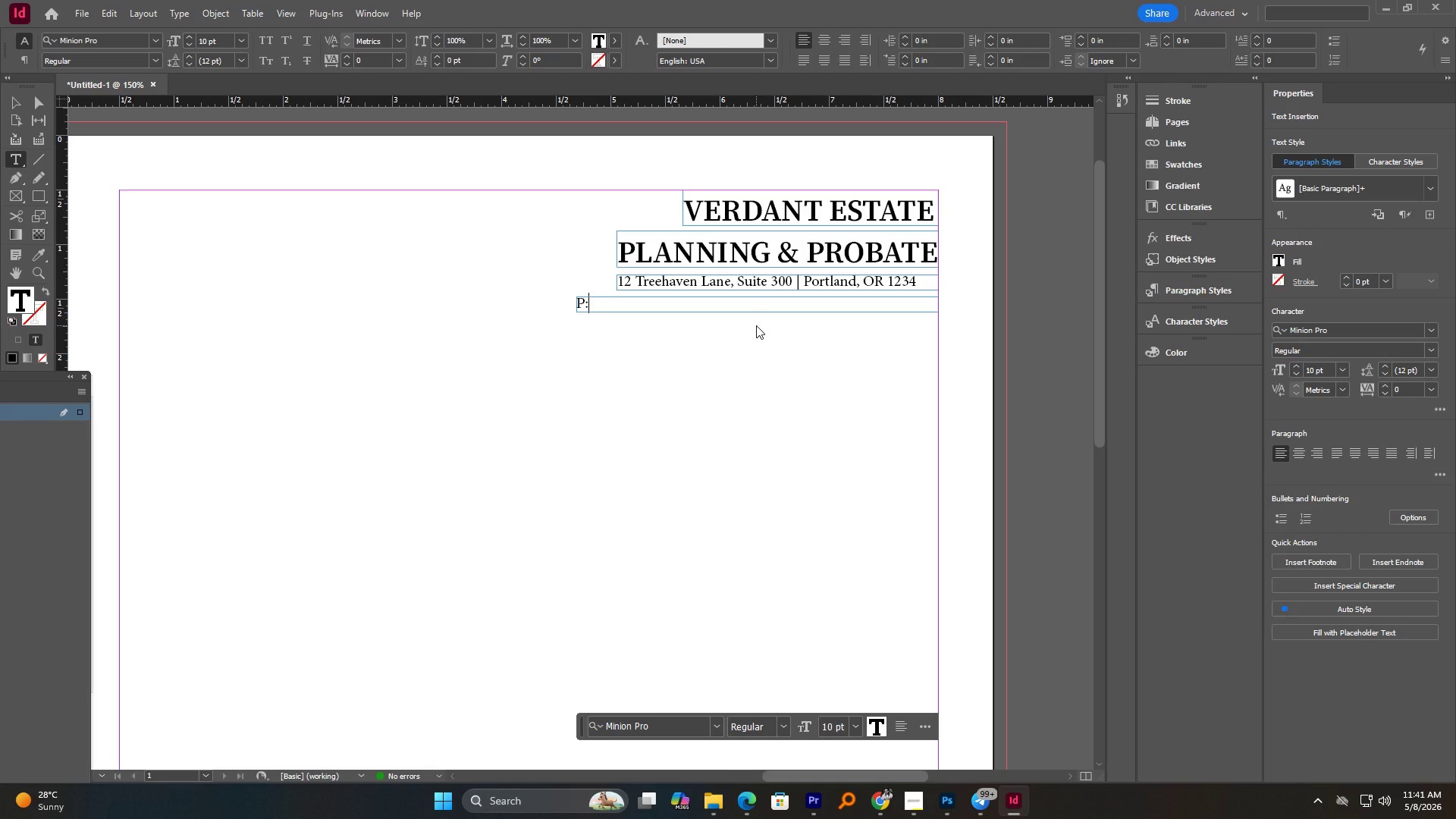 
key(Space)
 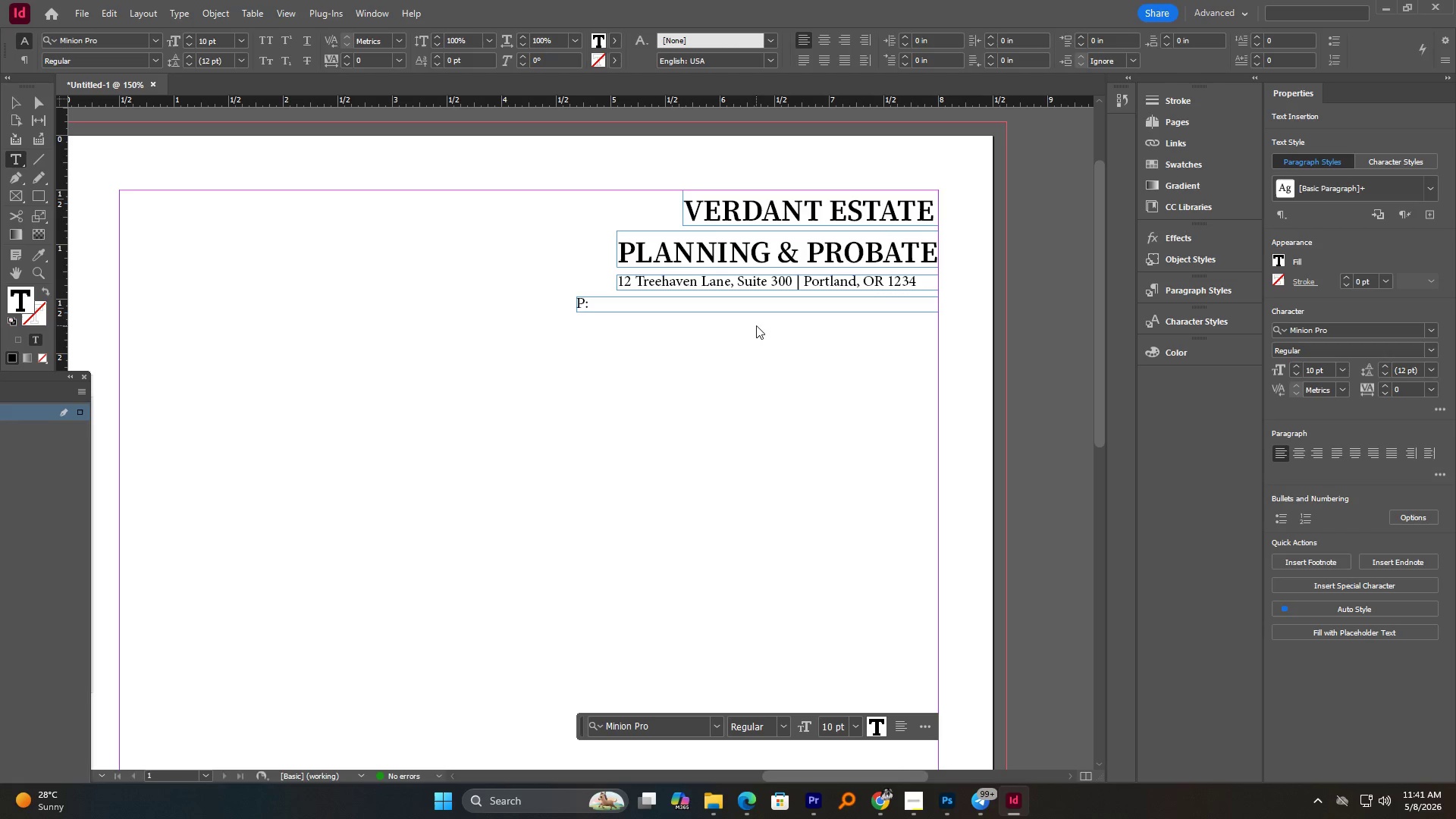 
key(Numpad0)
 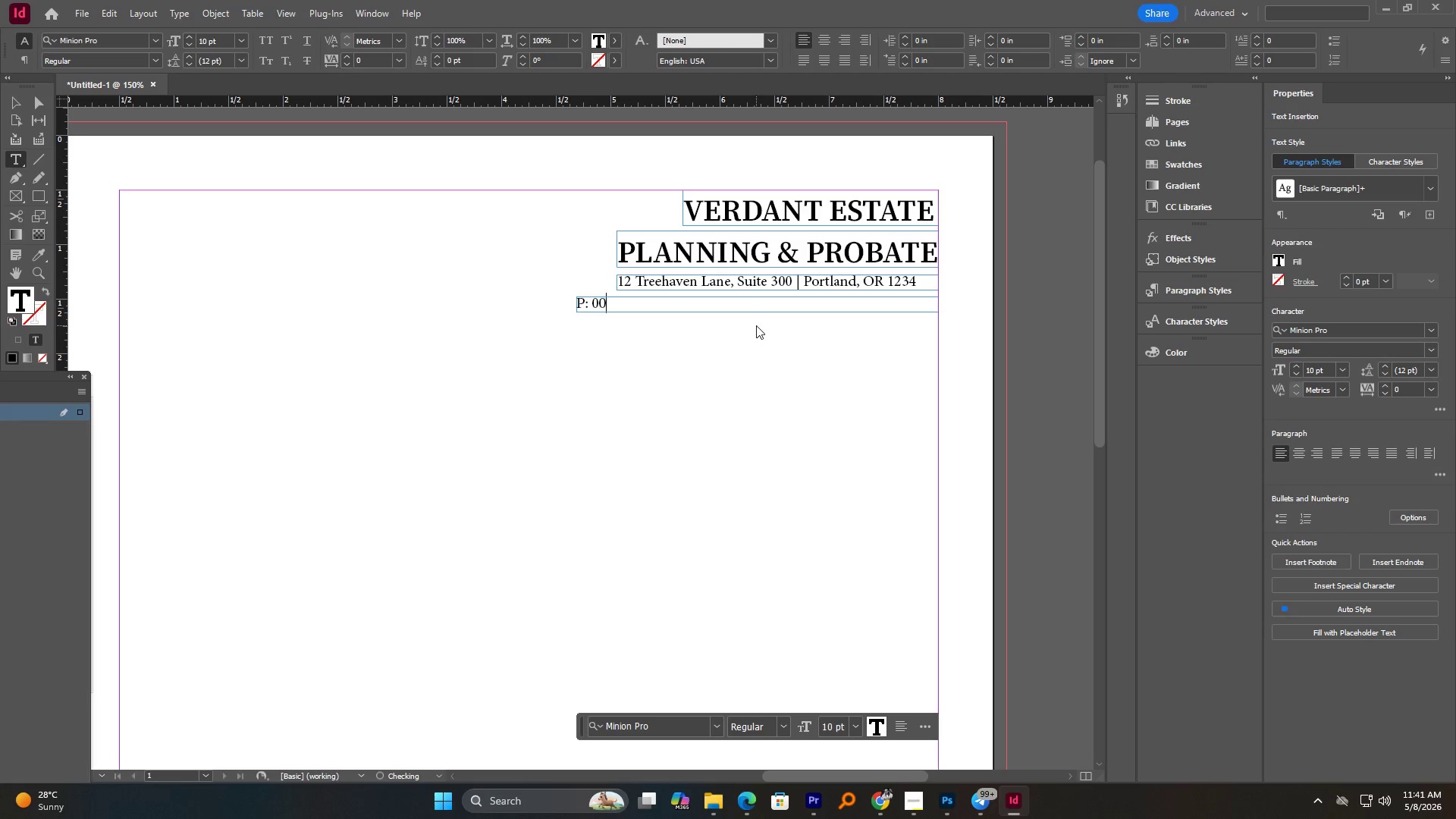 
key(Numpad0)
 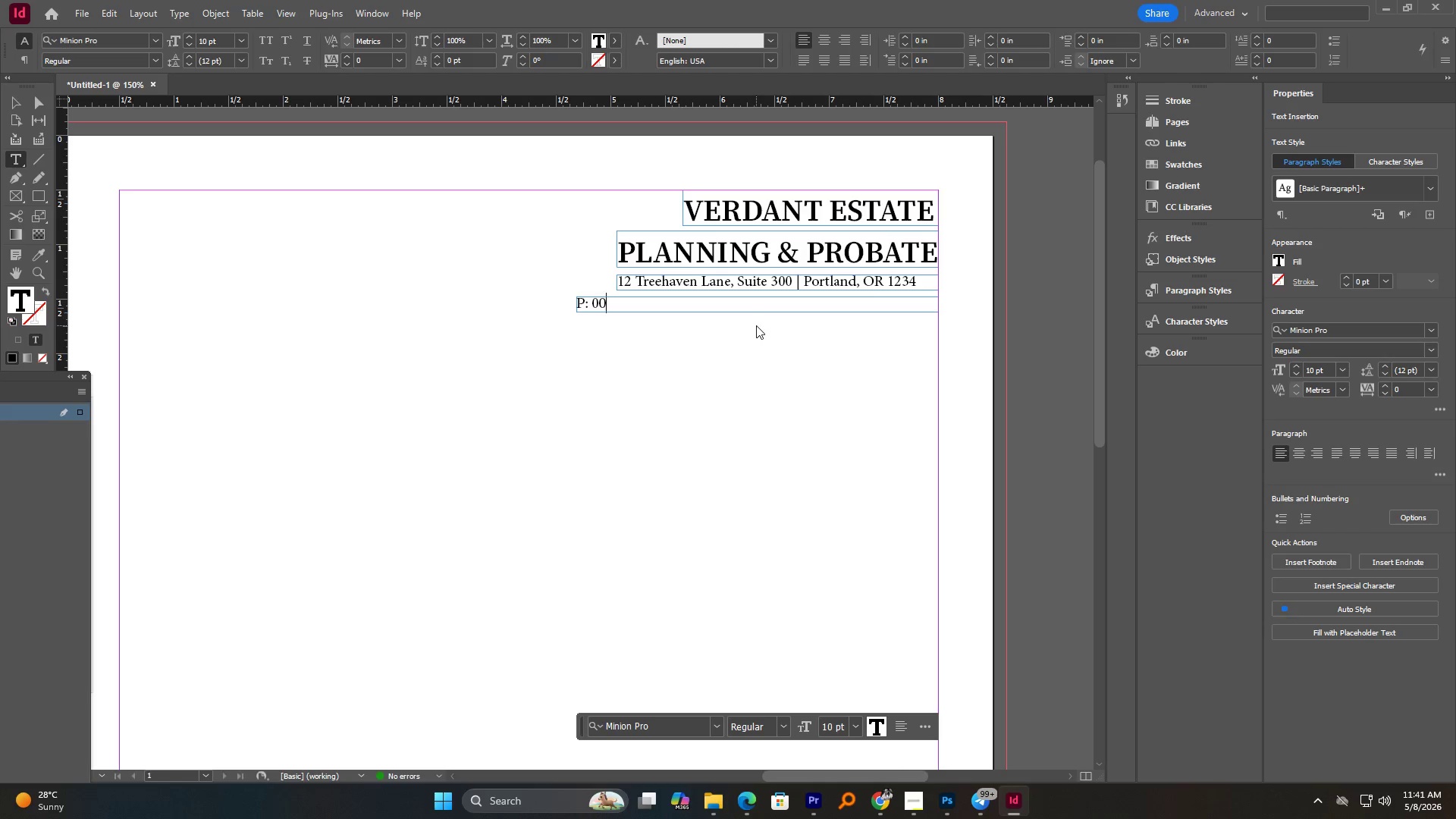 
key(Numpad0)
 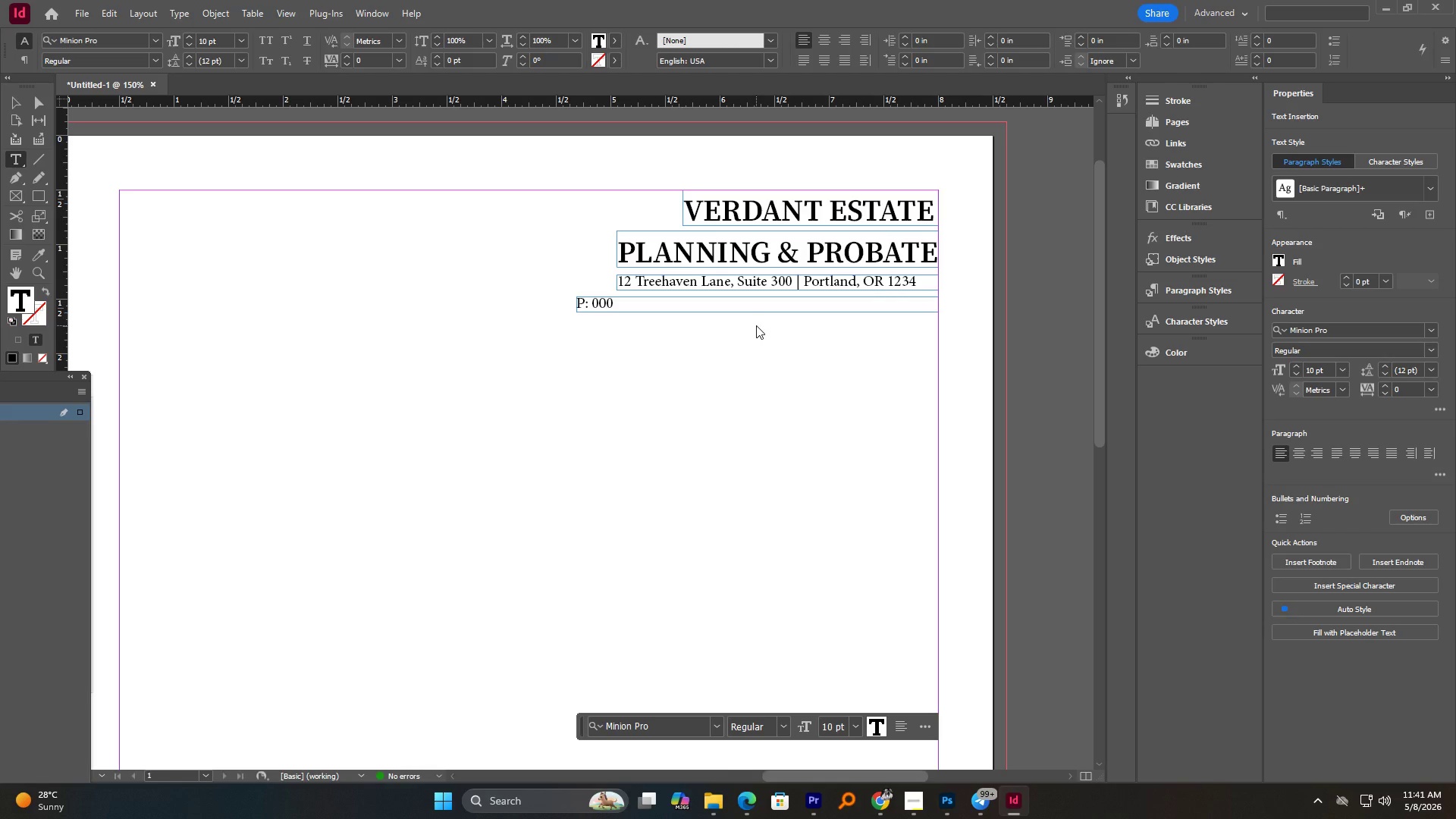 
key(NumpadSubtract)
 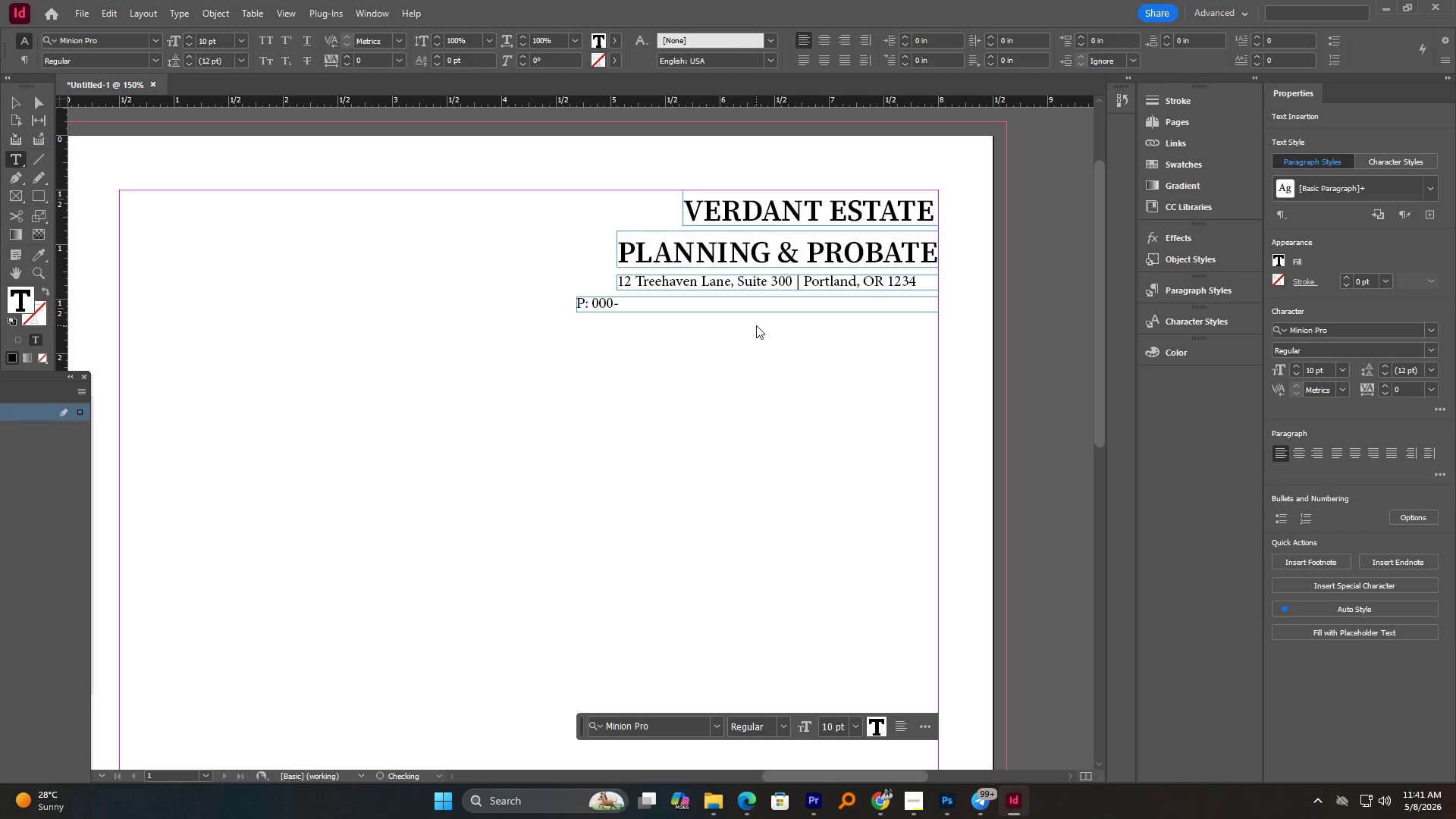 
key(Numpad0)
 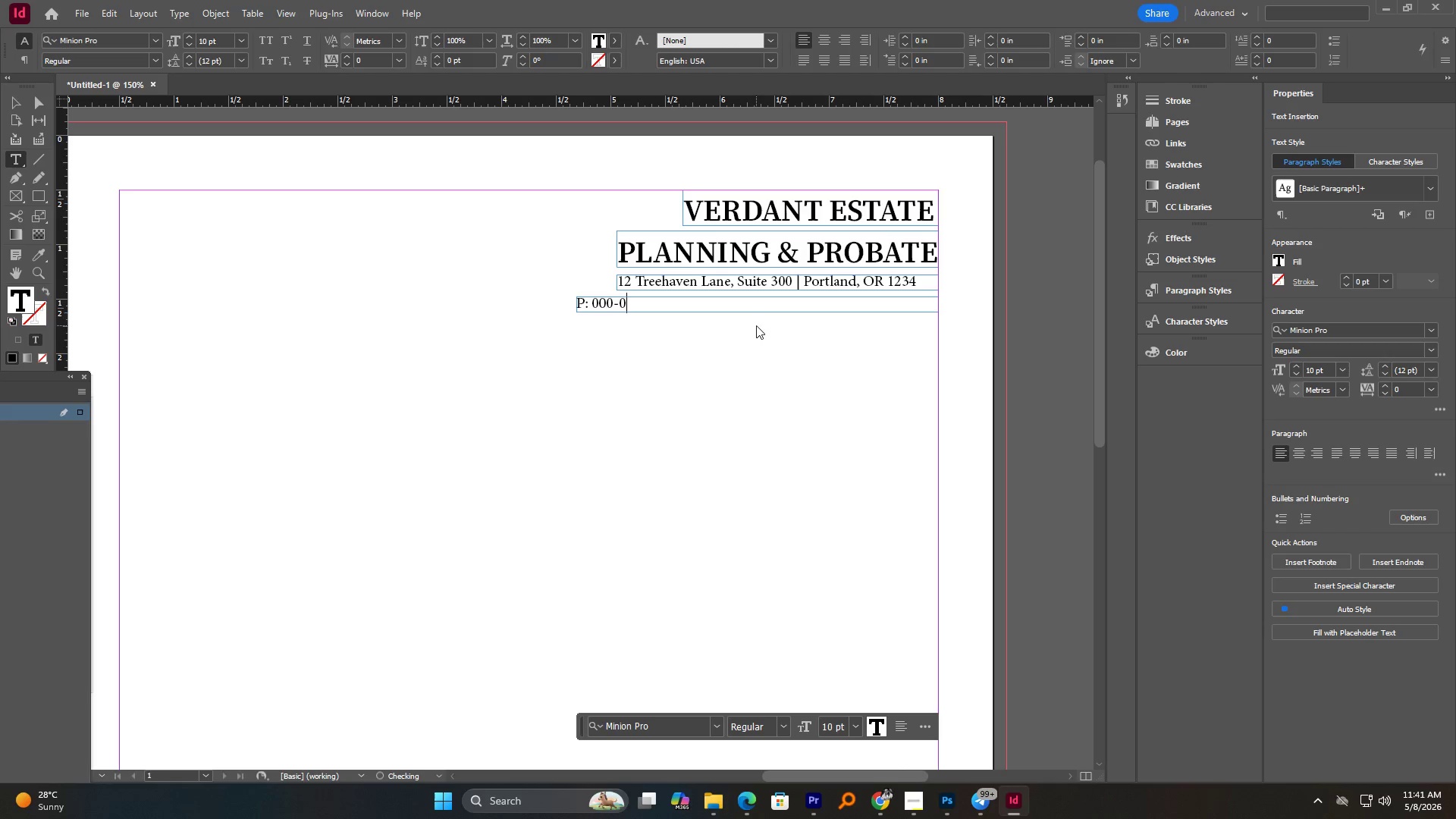 
key(Numpad0)
 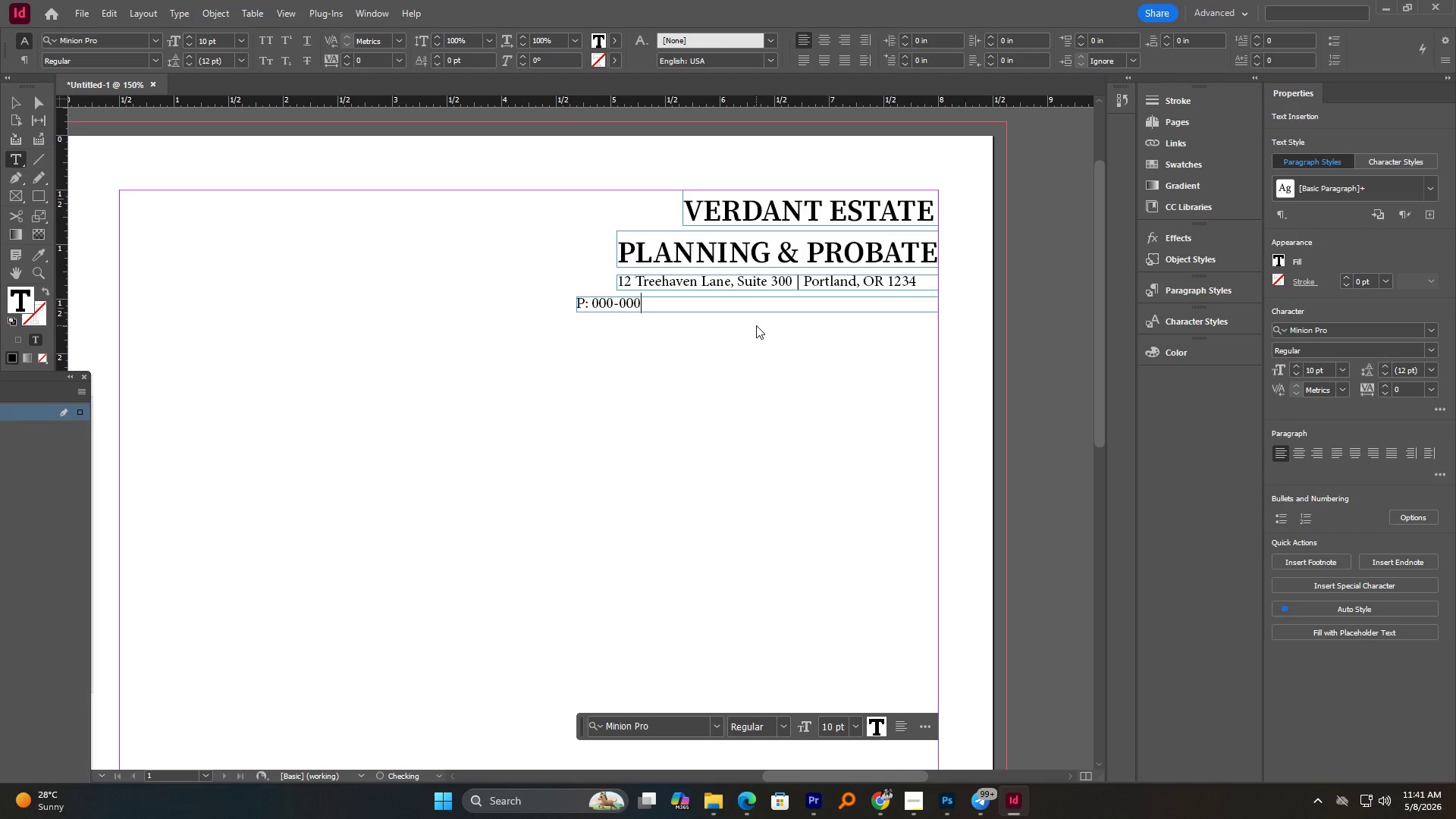 
key(Numpad0)
 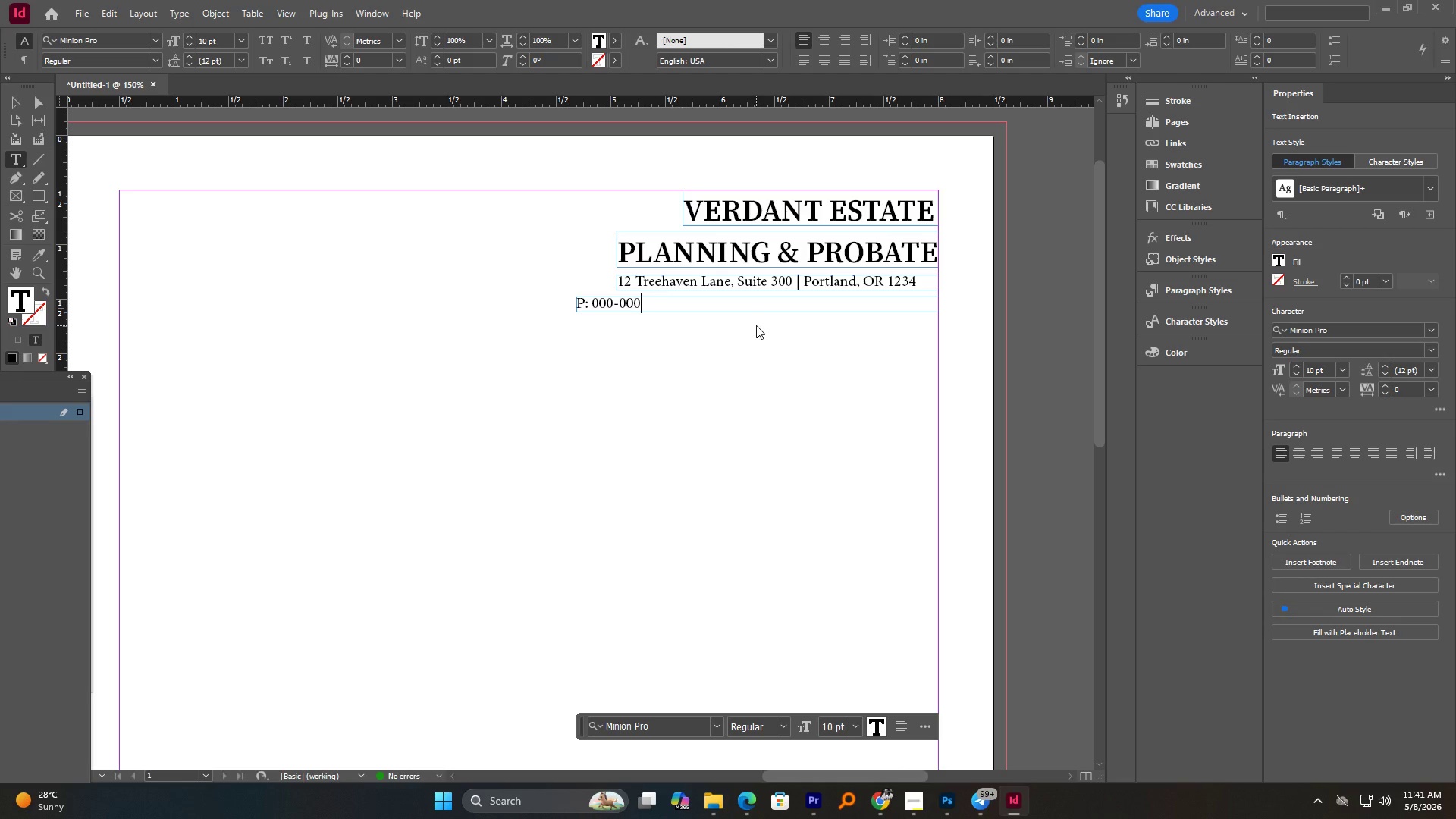 
key(NumpadSubtract)
 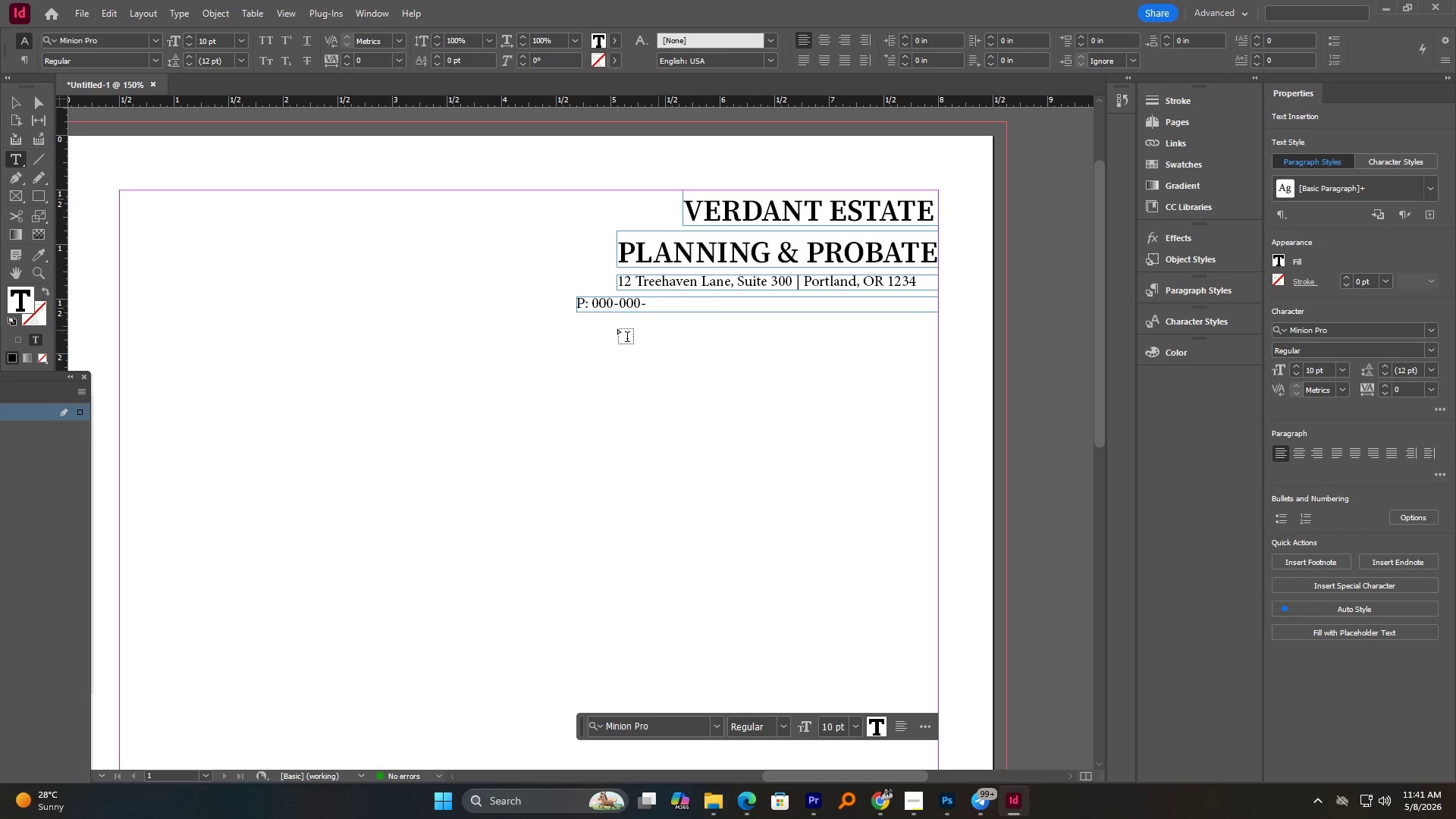 
left_click([616, 305])
 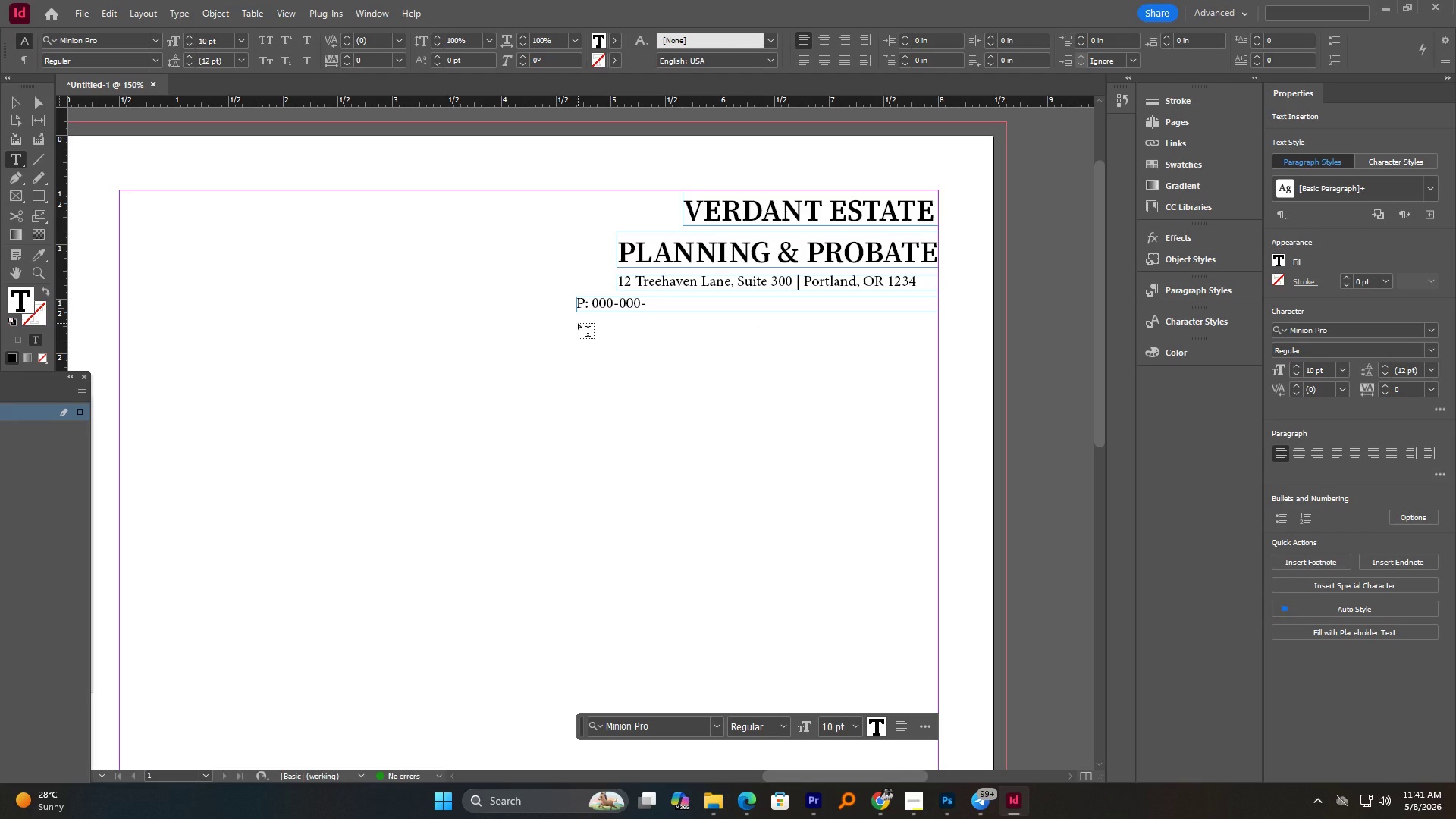 
key(Backspace)
 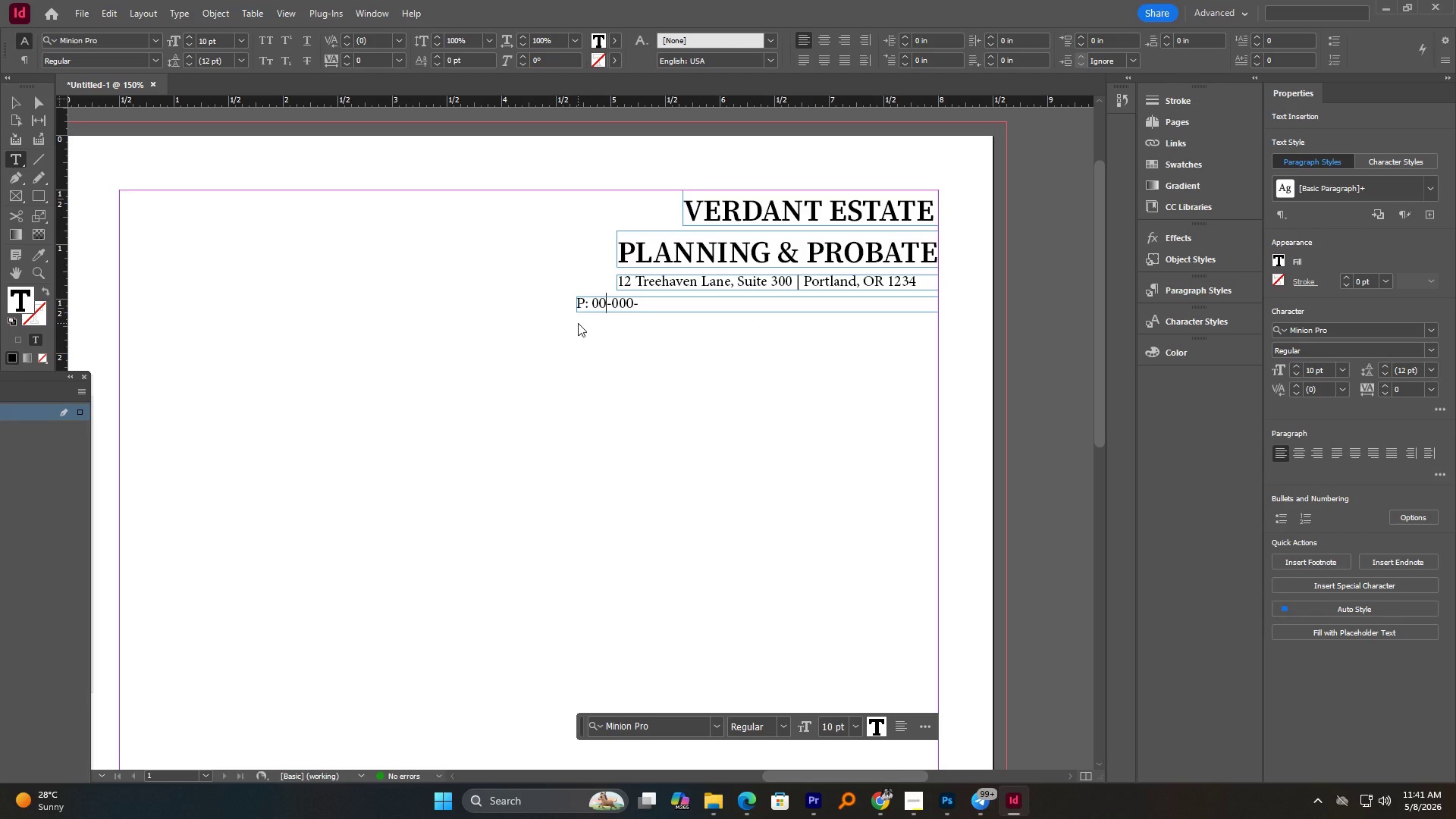 
key(Numpad5)
 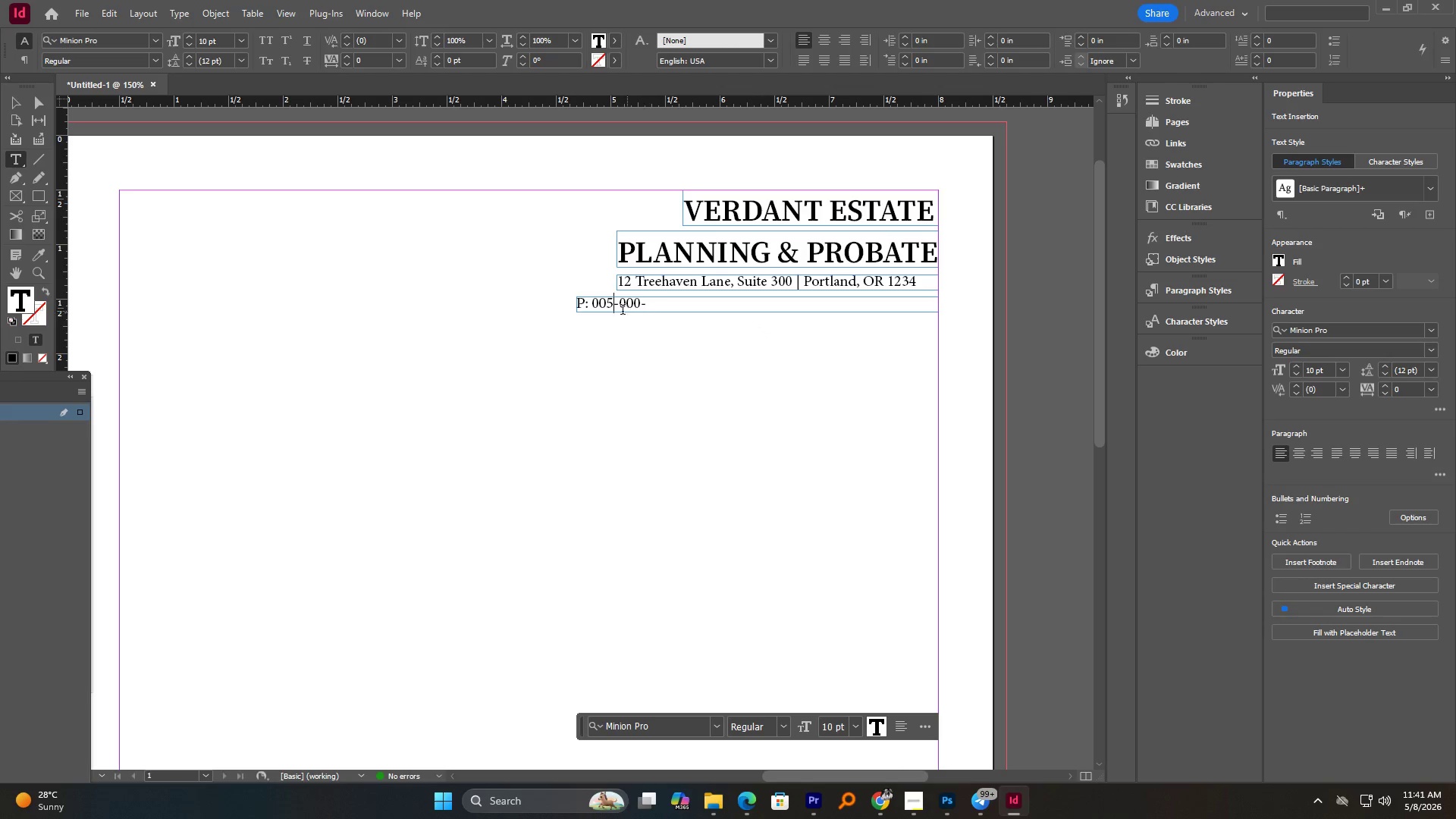 
left_click([634, 305])
 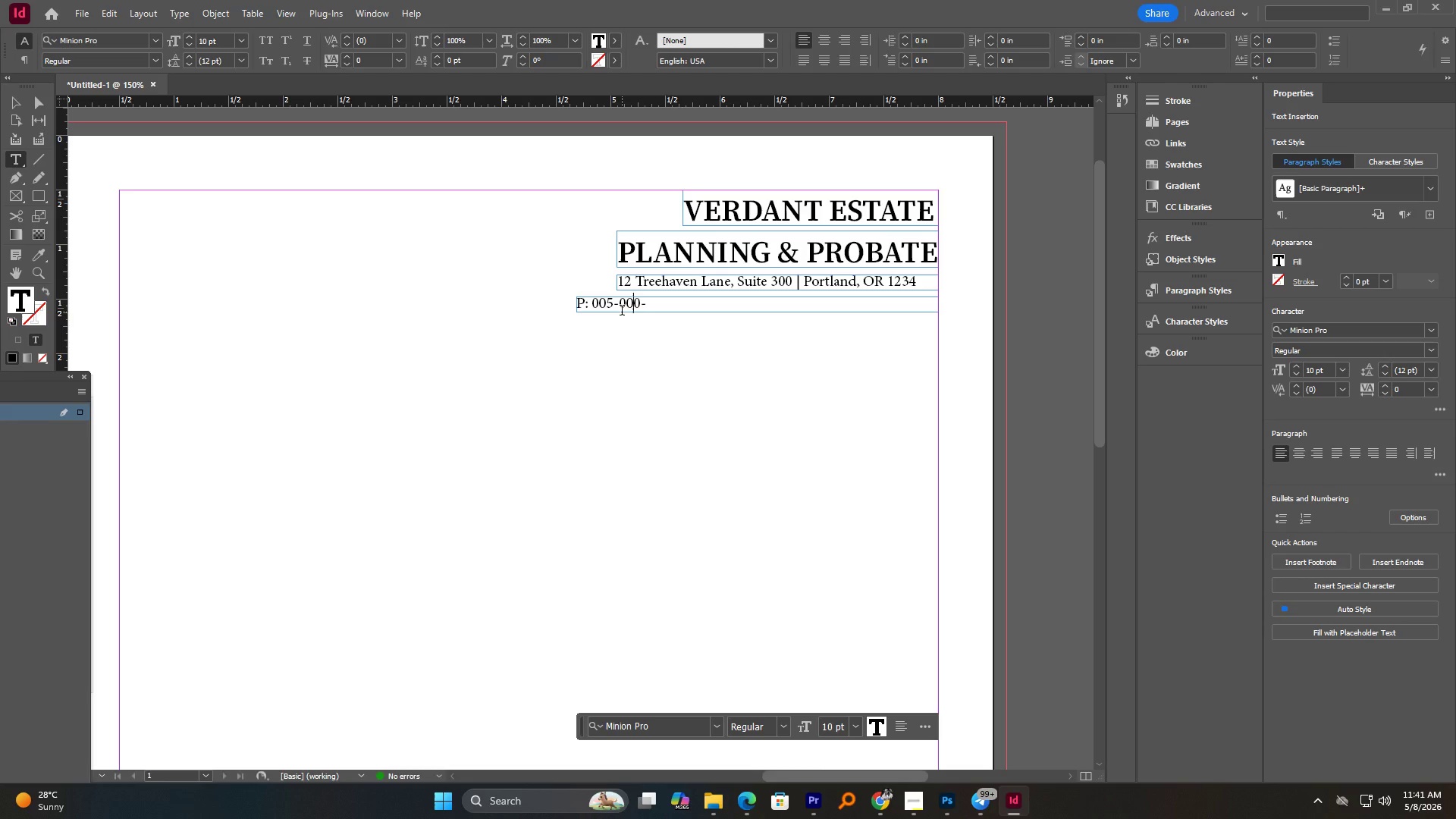 
key(Backspace)
 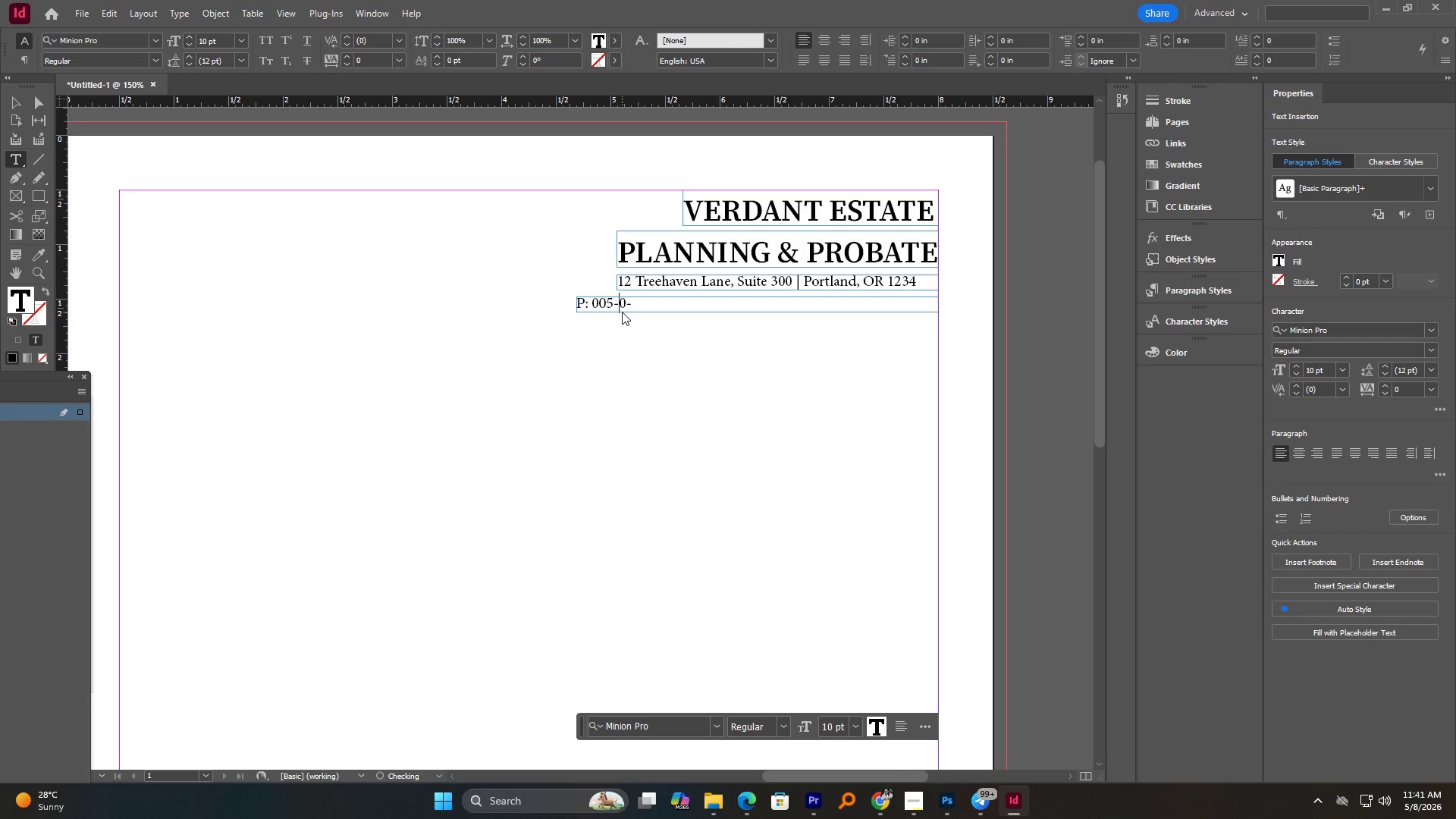 
key(Backspace)
 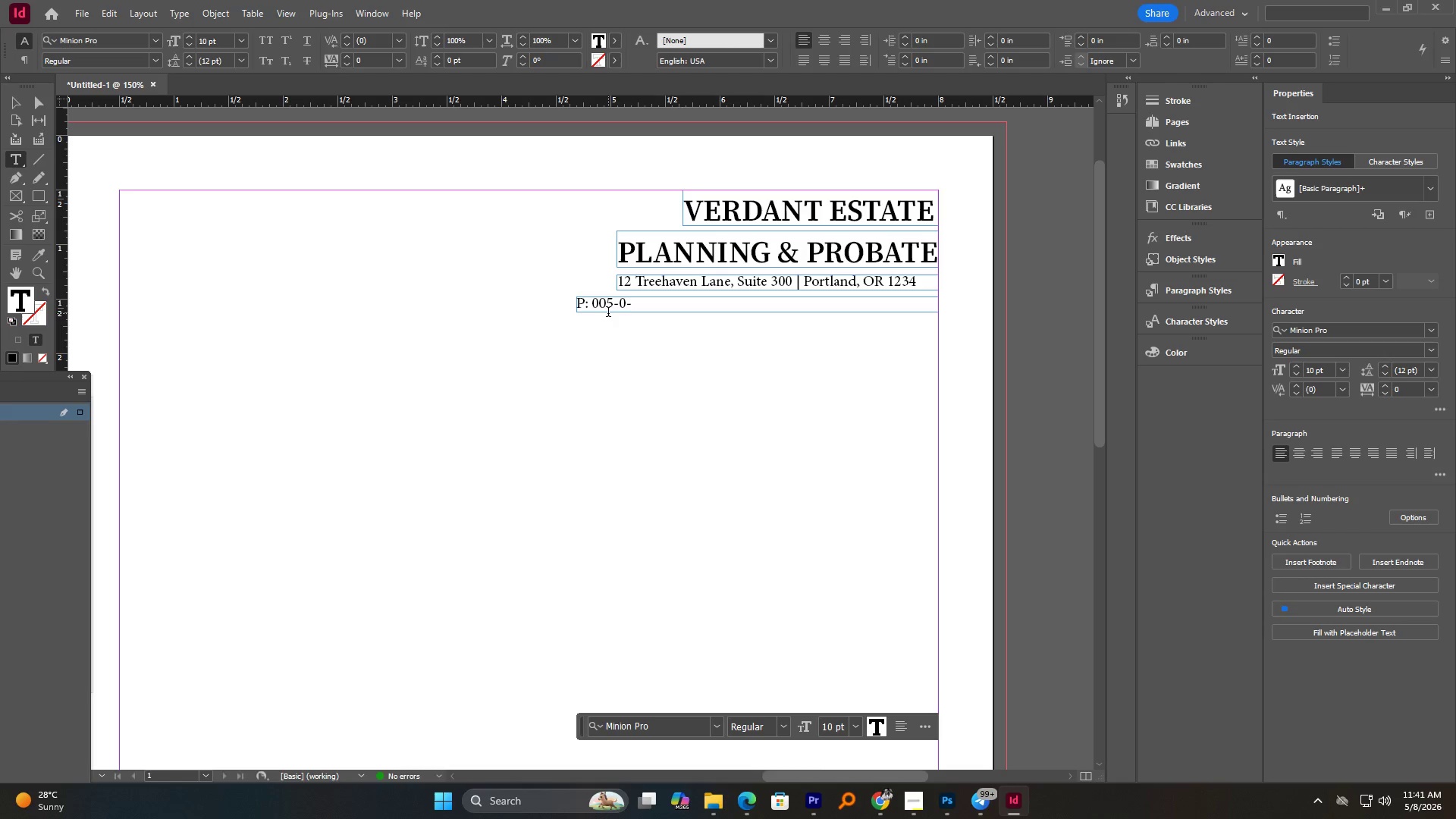 
key(Numpad5)
 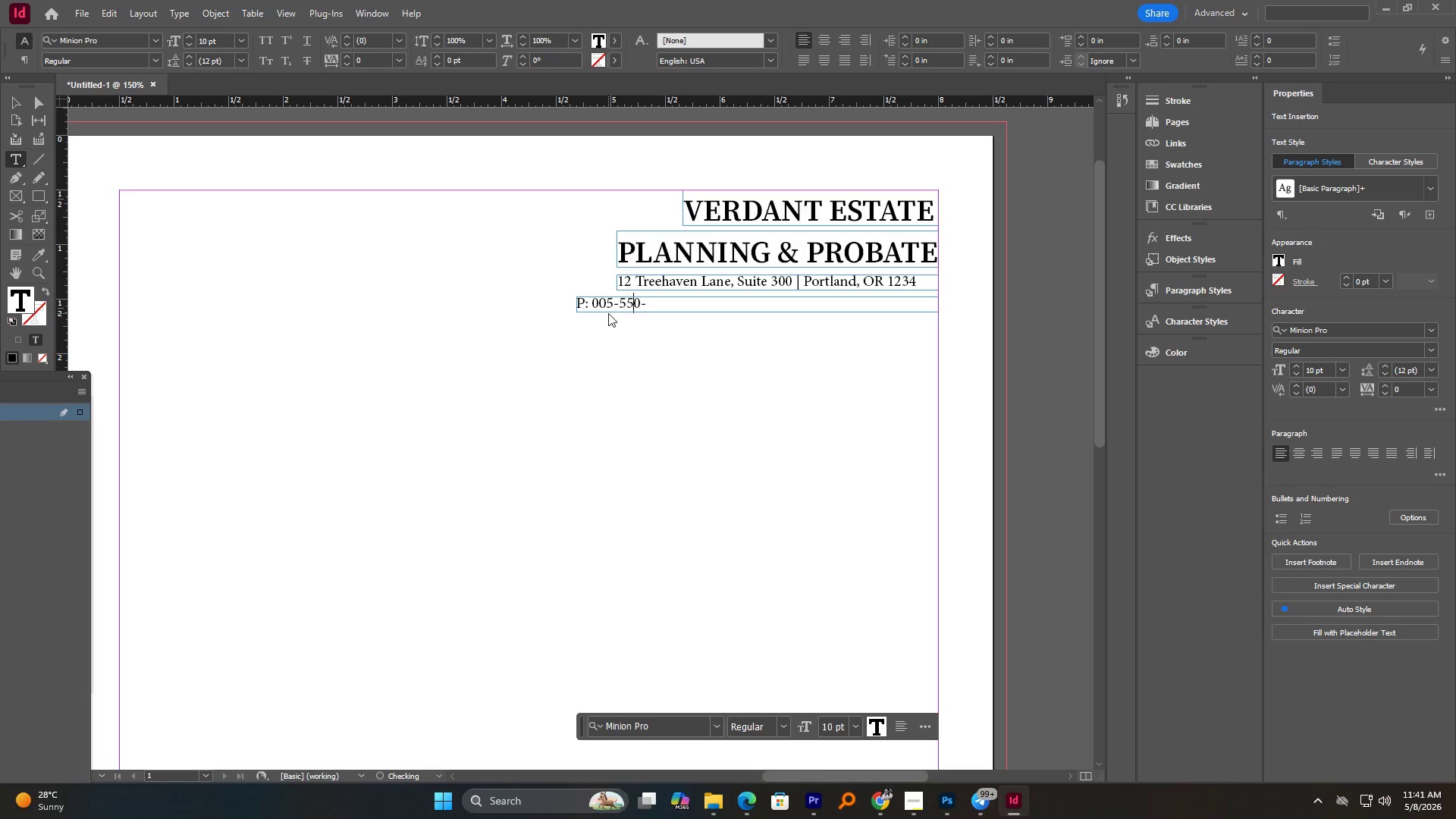 
key(Numpad5)
 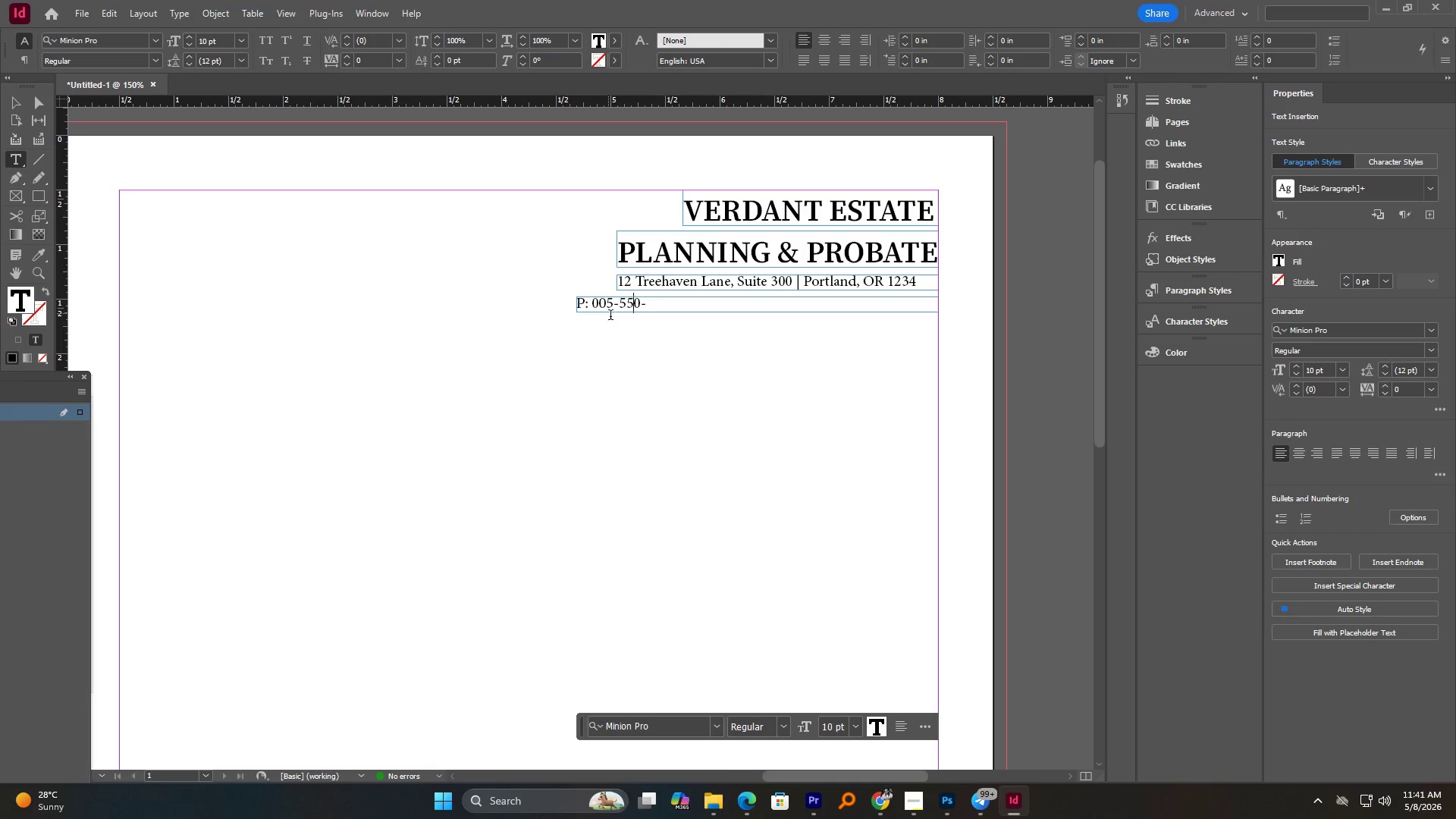 
left_click([663, 301])
 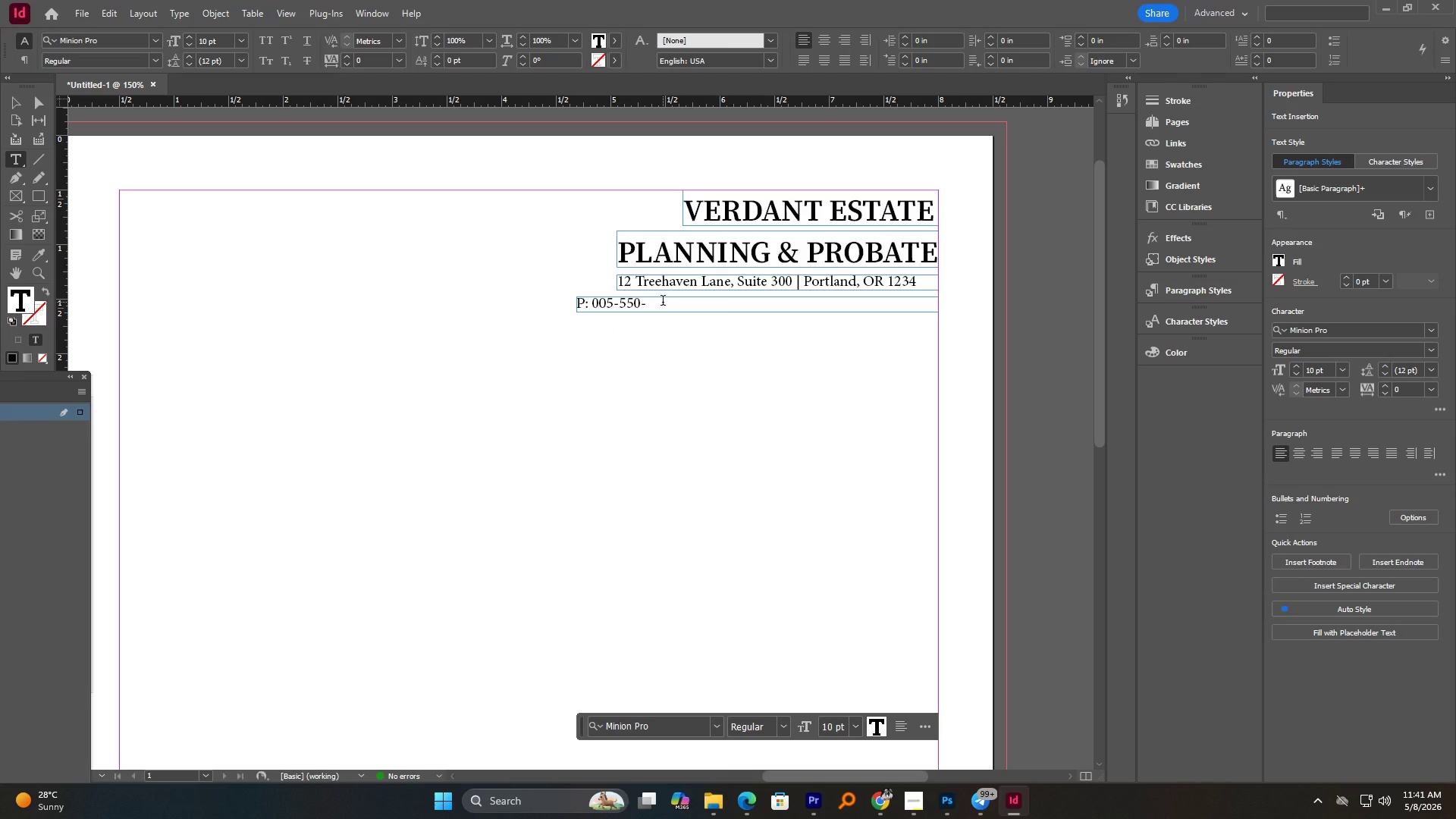 
key(Numpad8)
 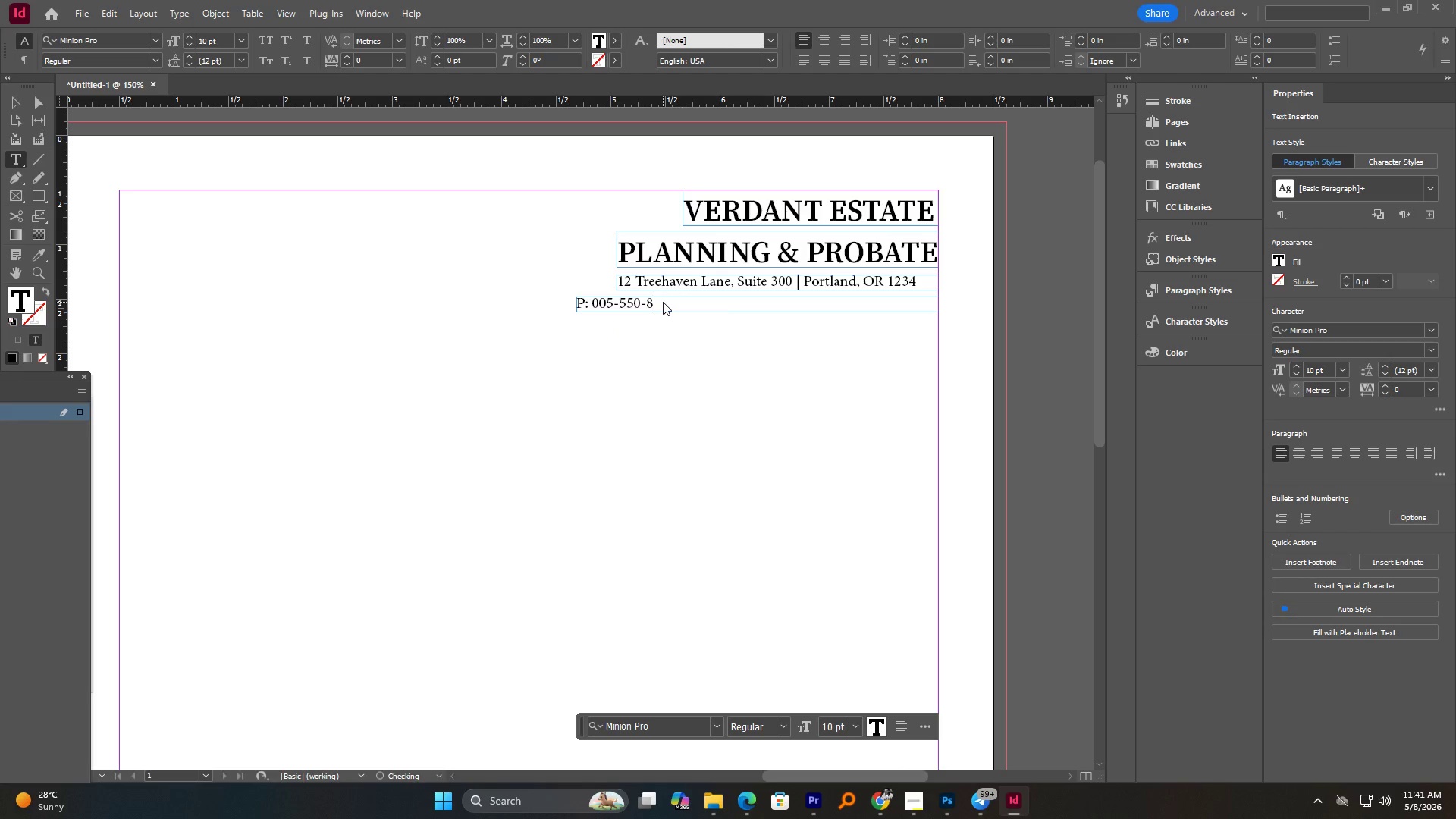 
key(Numpad0)
 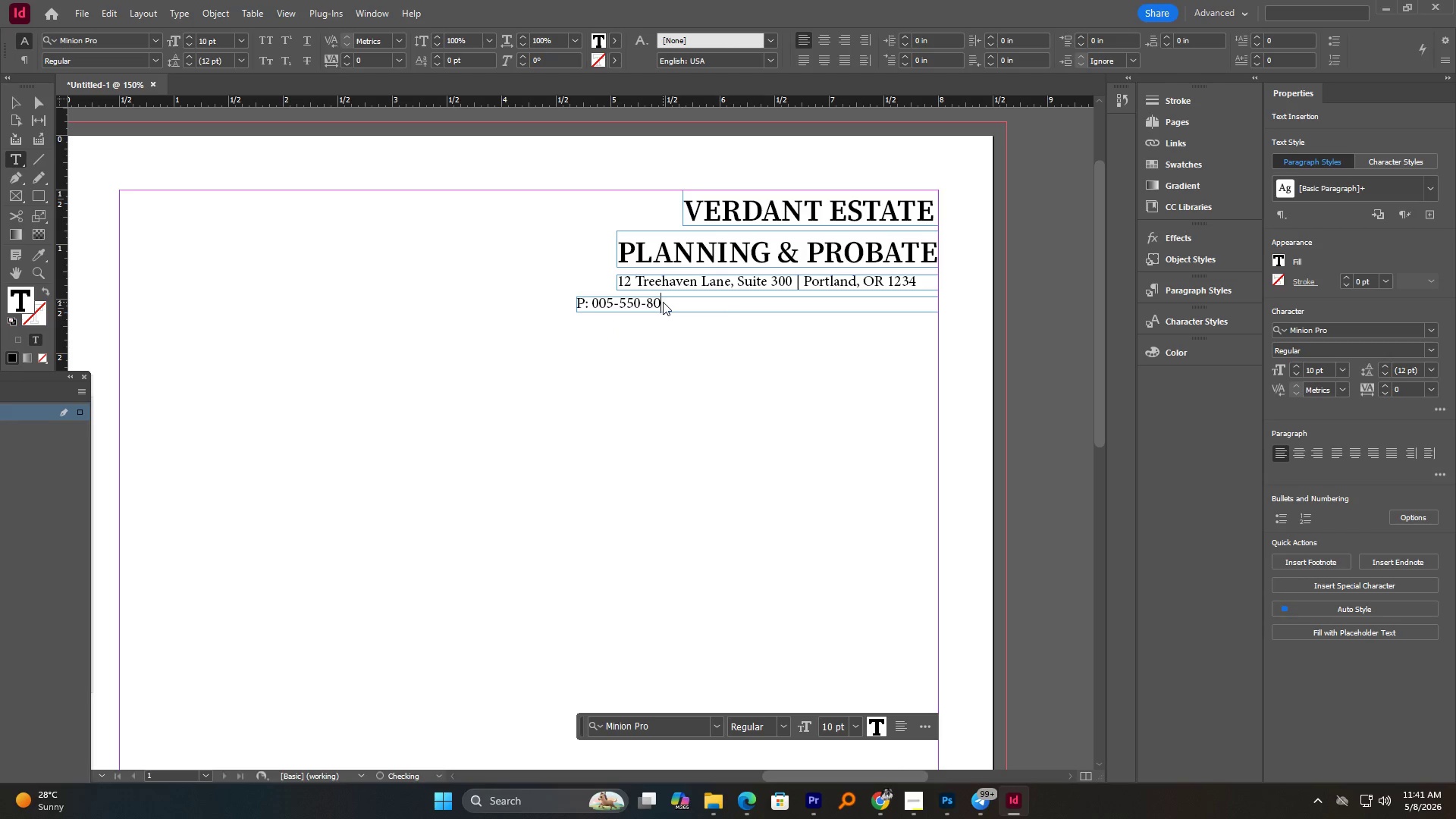 
key(Numpad2)
 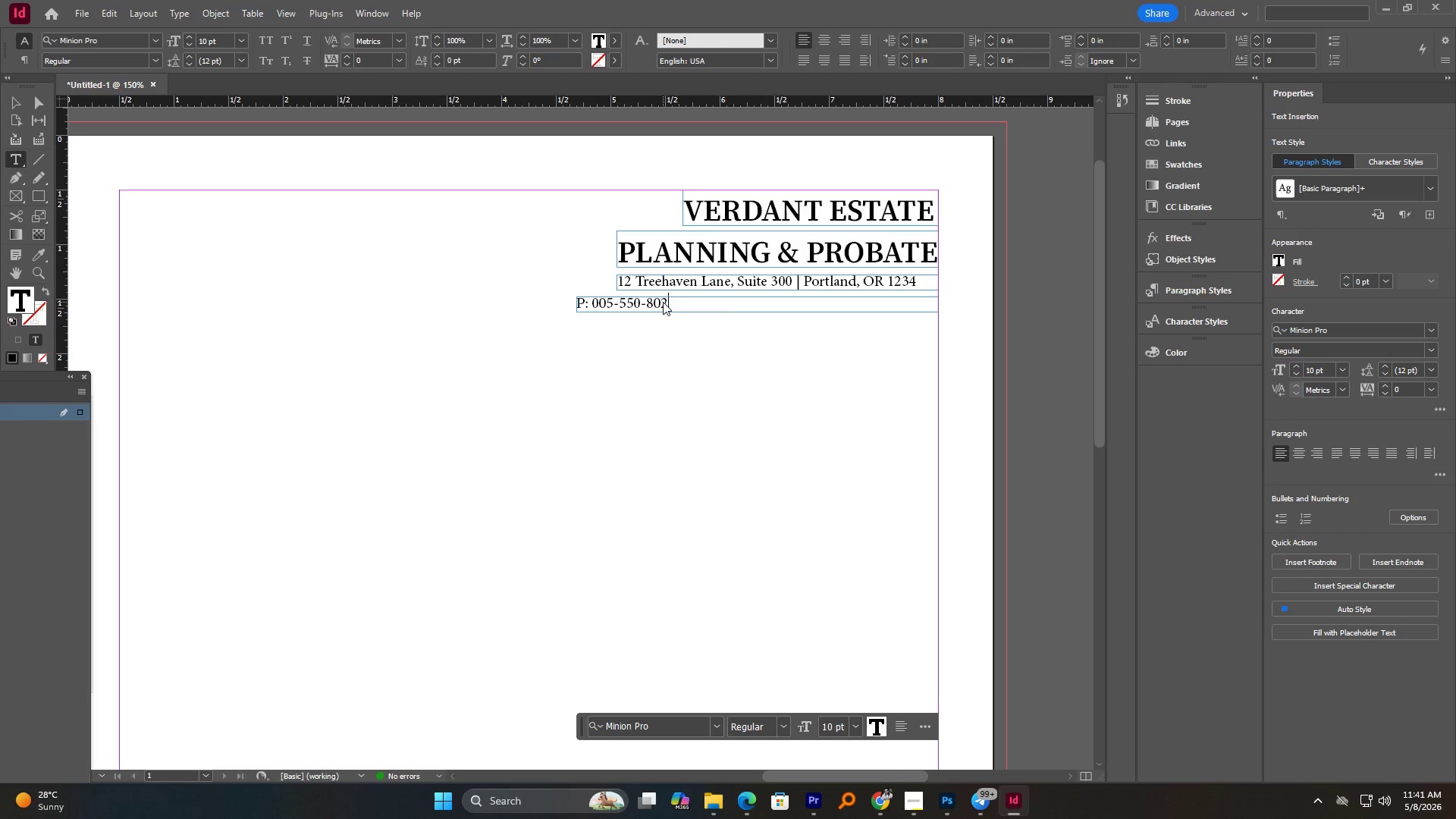 
key(Numpad4)
 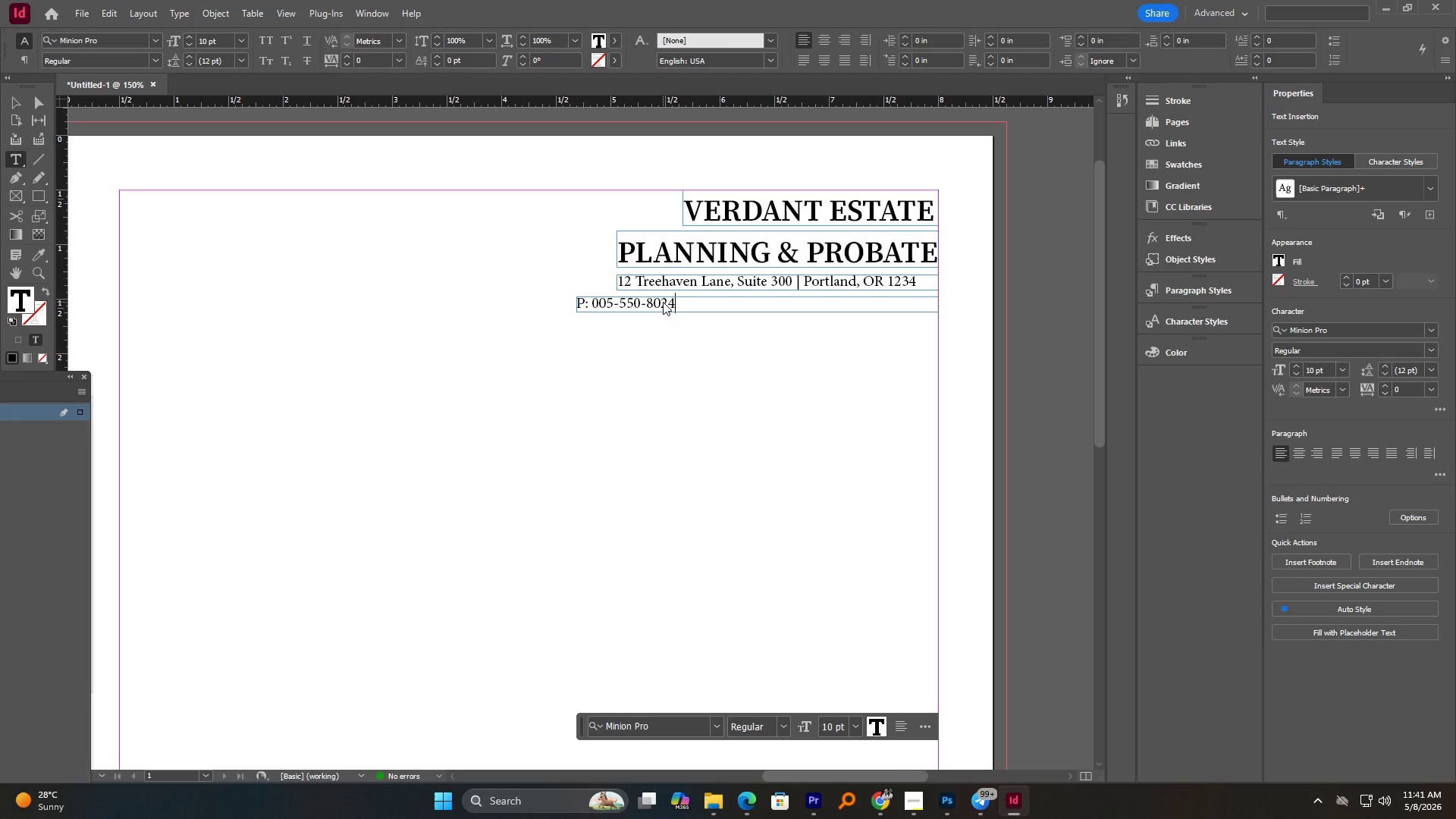 
type( | www. )
 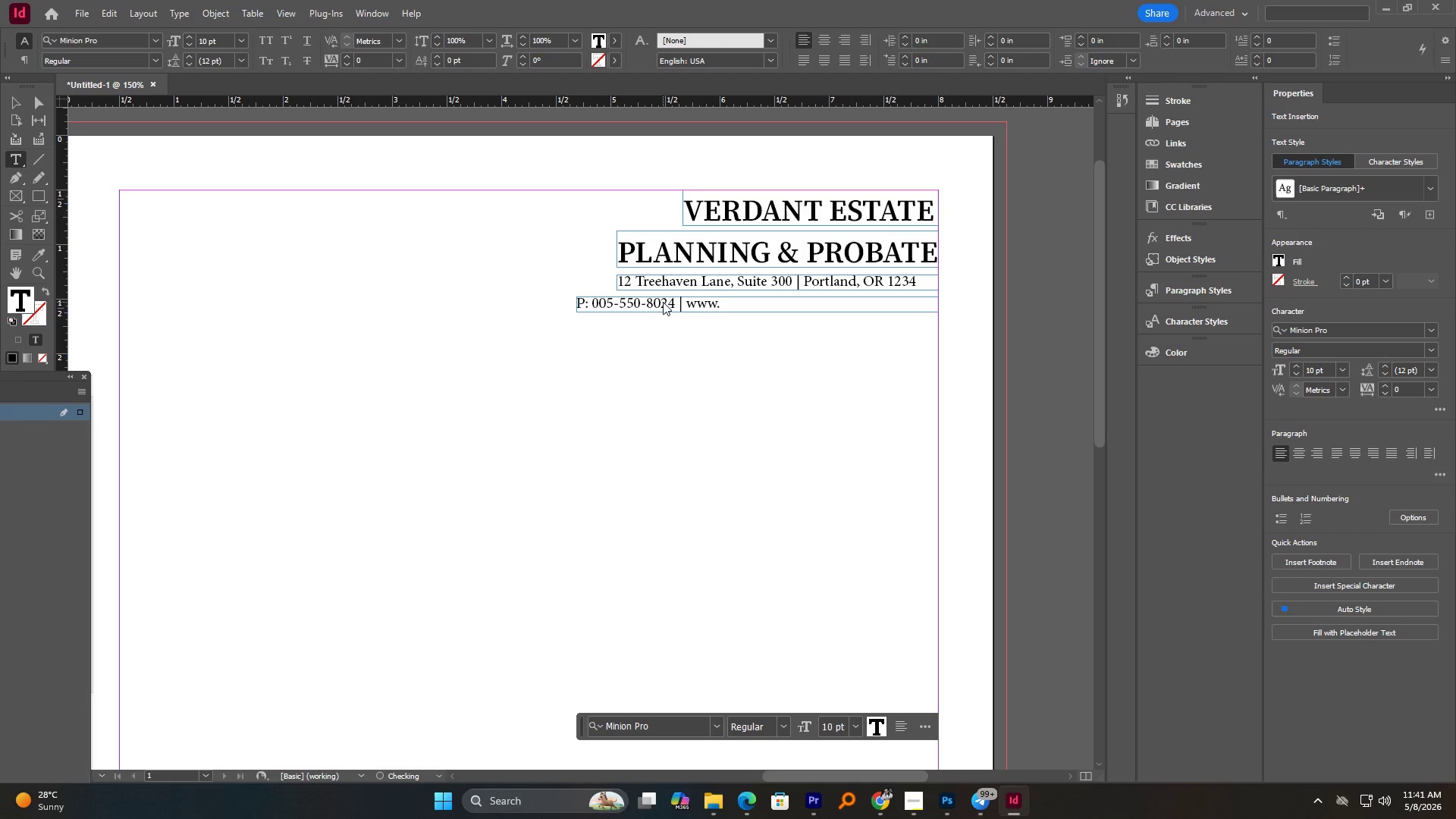 
type(verdant )
key(Backspace)
type(planning.com)
 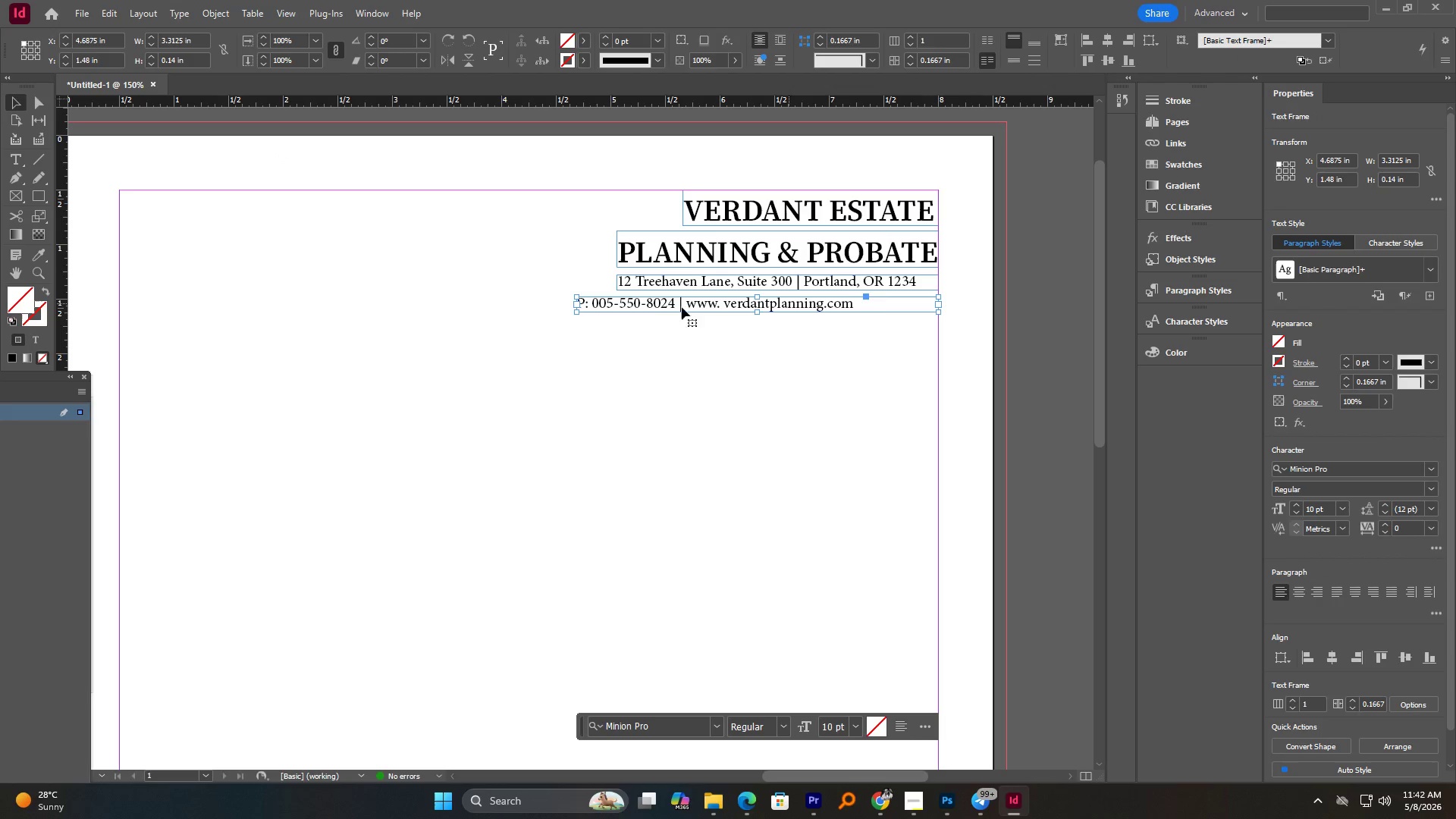 
left_click_drag(start_coordinate=[577, 313], to_coordinate=[619, 312])
 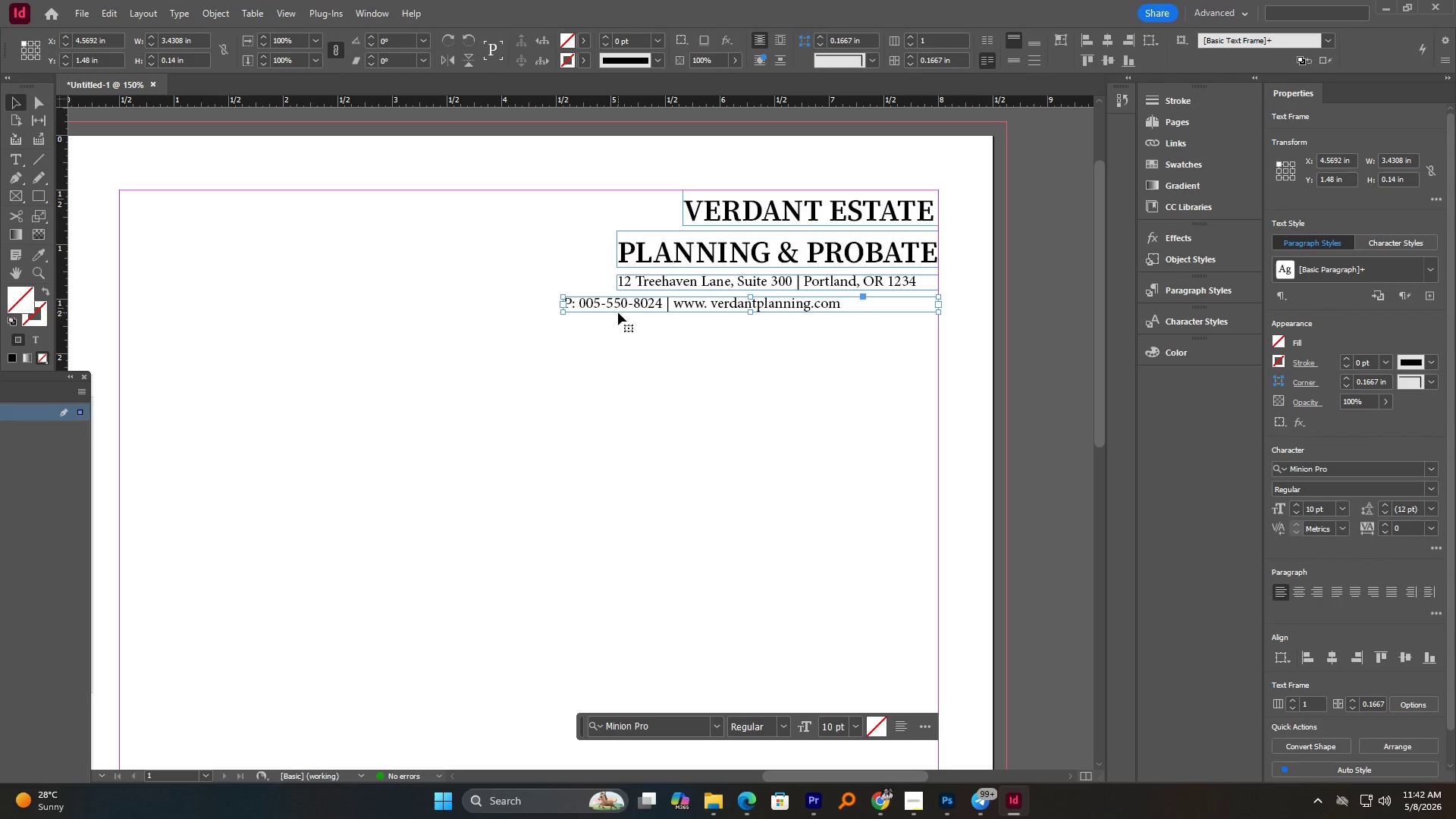 
hold_key(key=ShiftLeft, duration=2.03)
 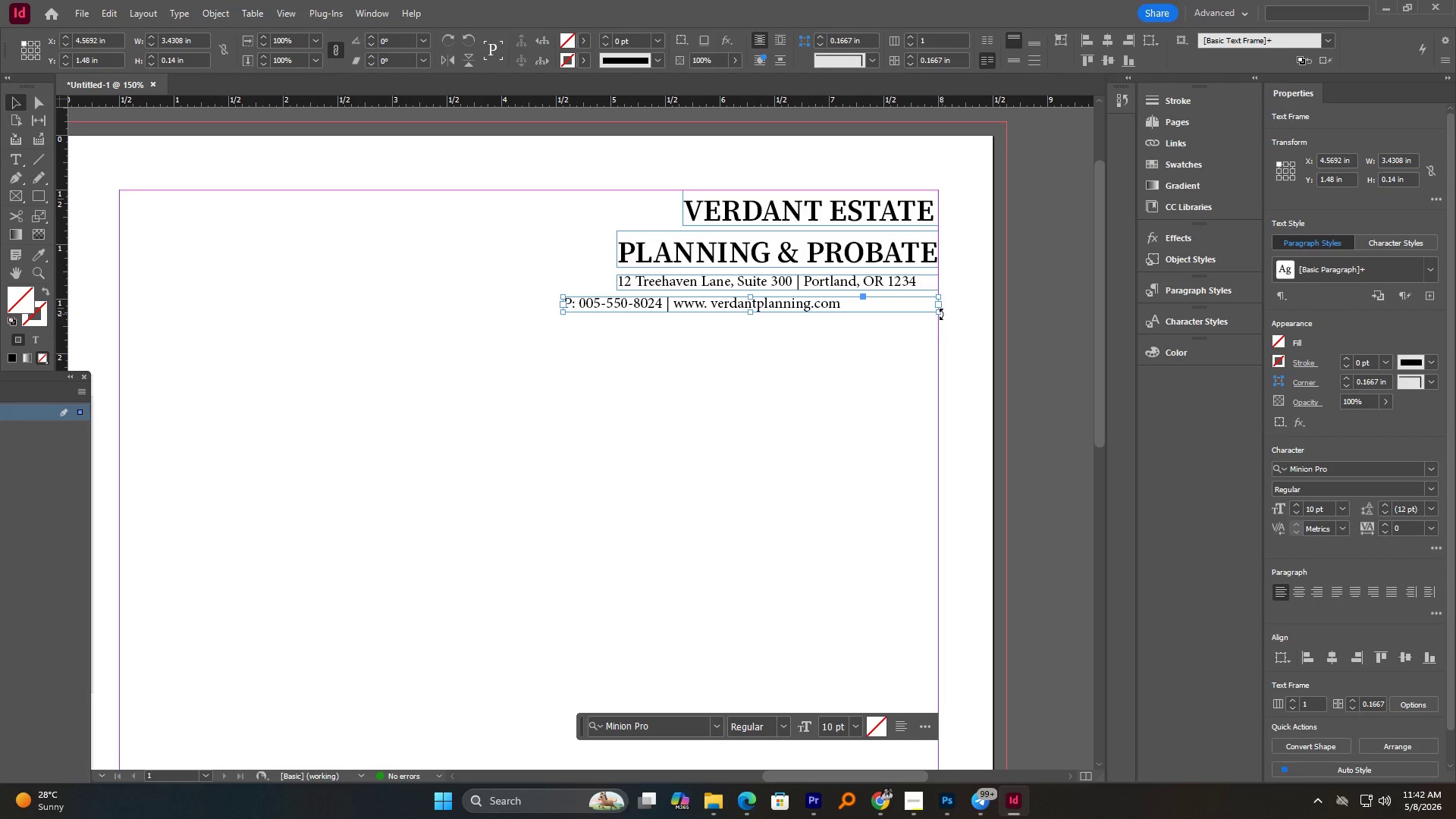 
left_click_drag(start_coordinate=[940, 314], to_coordinate=[846, 313])
 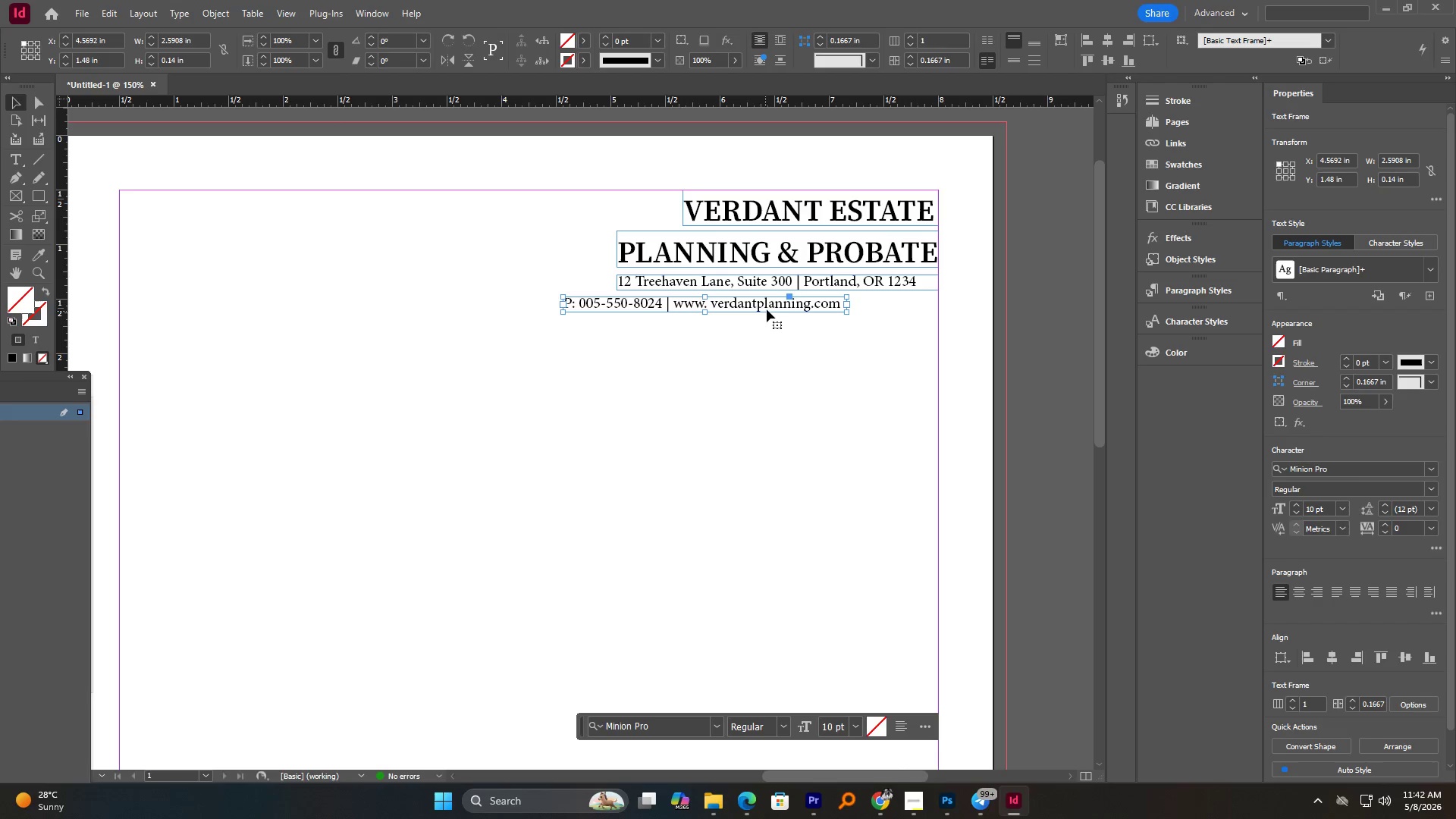 
left_click_drag(start_coordinate=[767, 307], to_coordinate=[858, 311])
 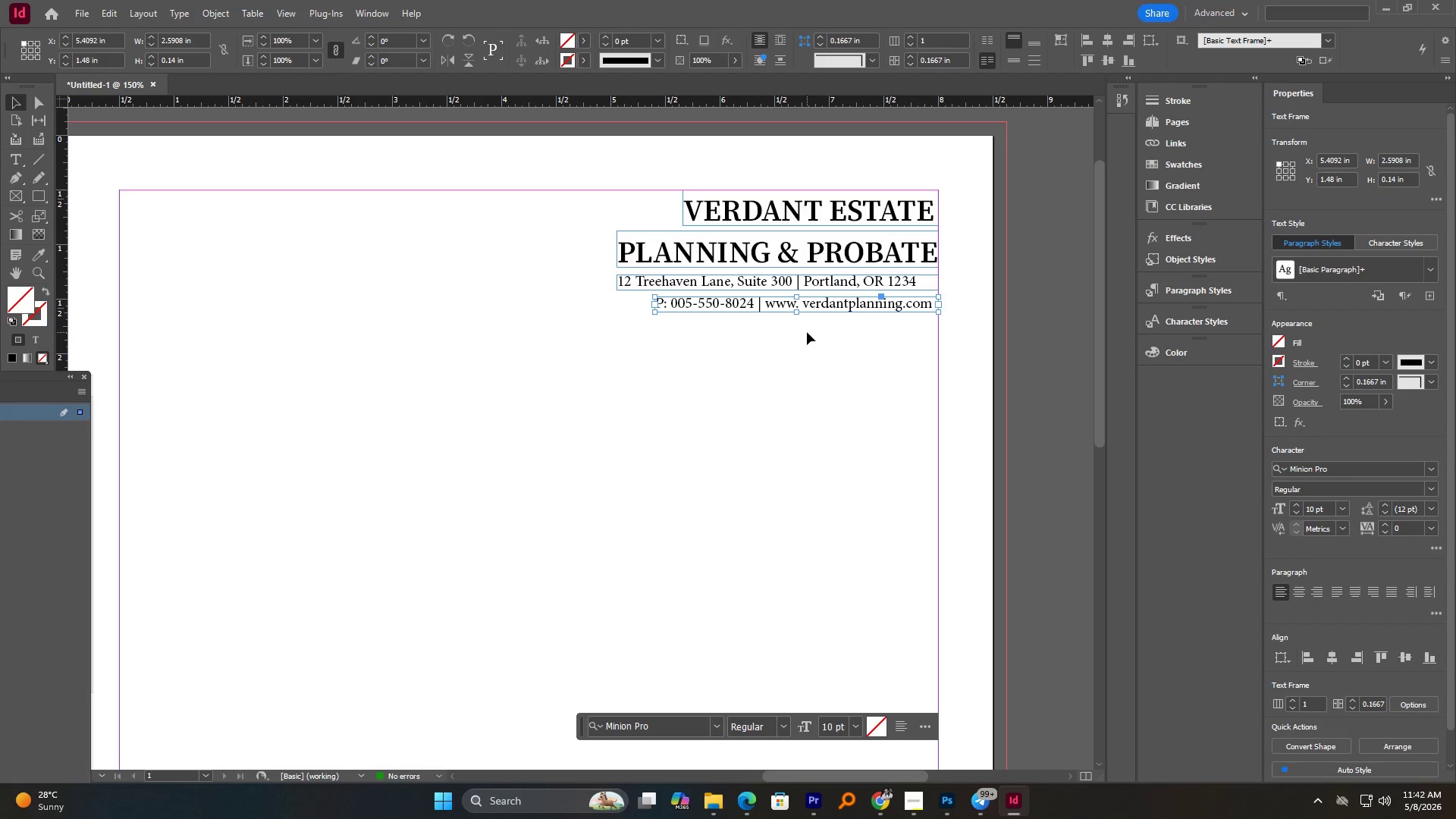 
hold_key(key=ShiftLeft, duration=1.58)
 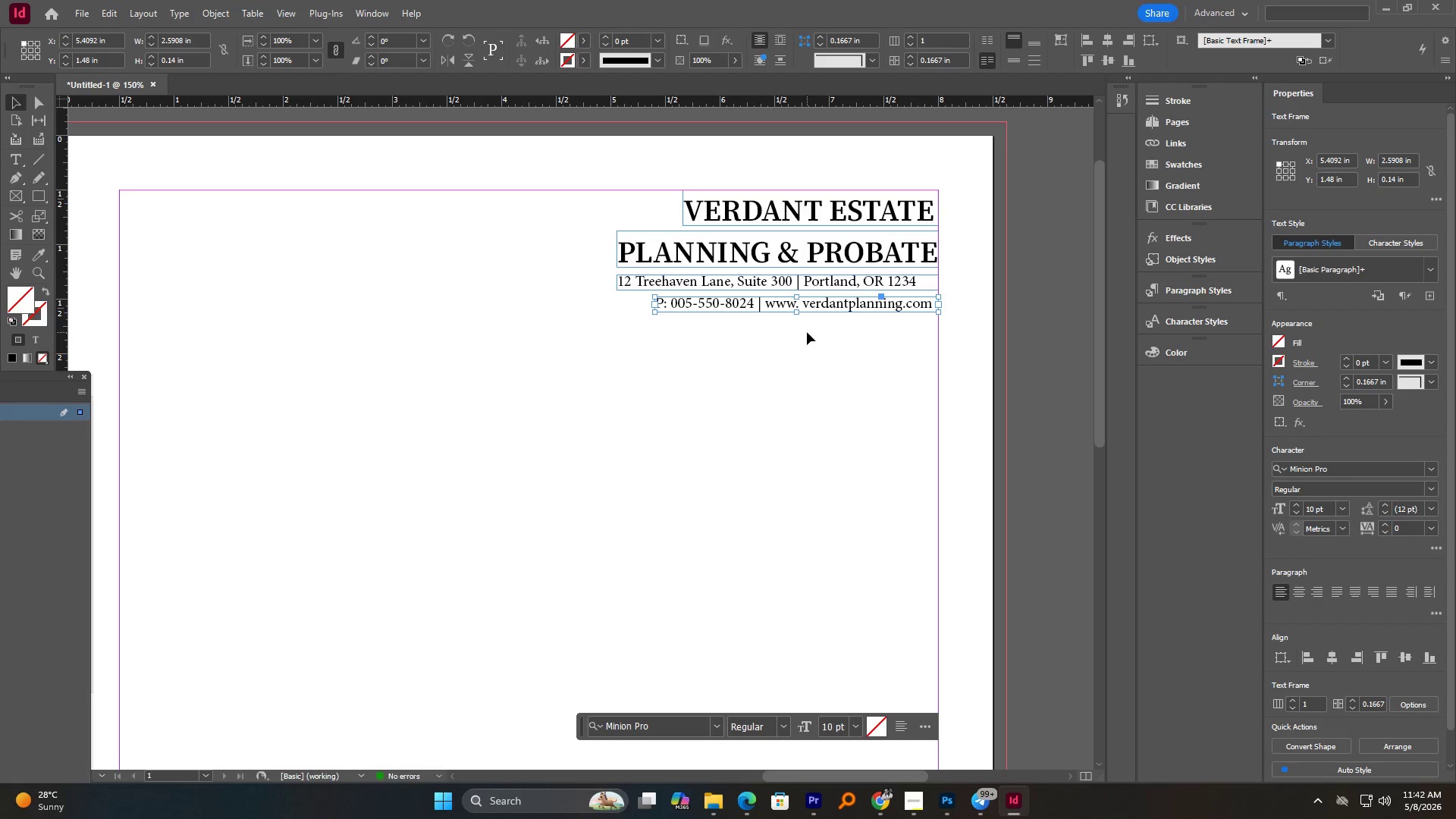 
left_click([807, 332])
 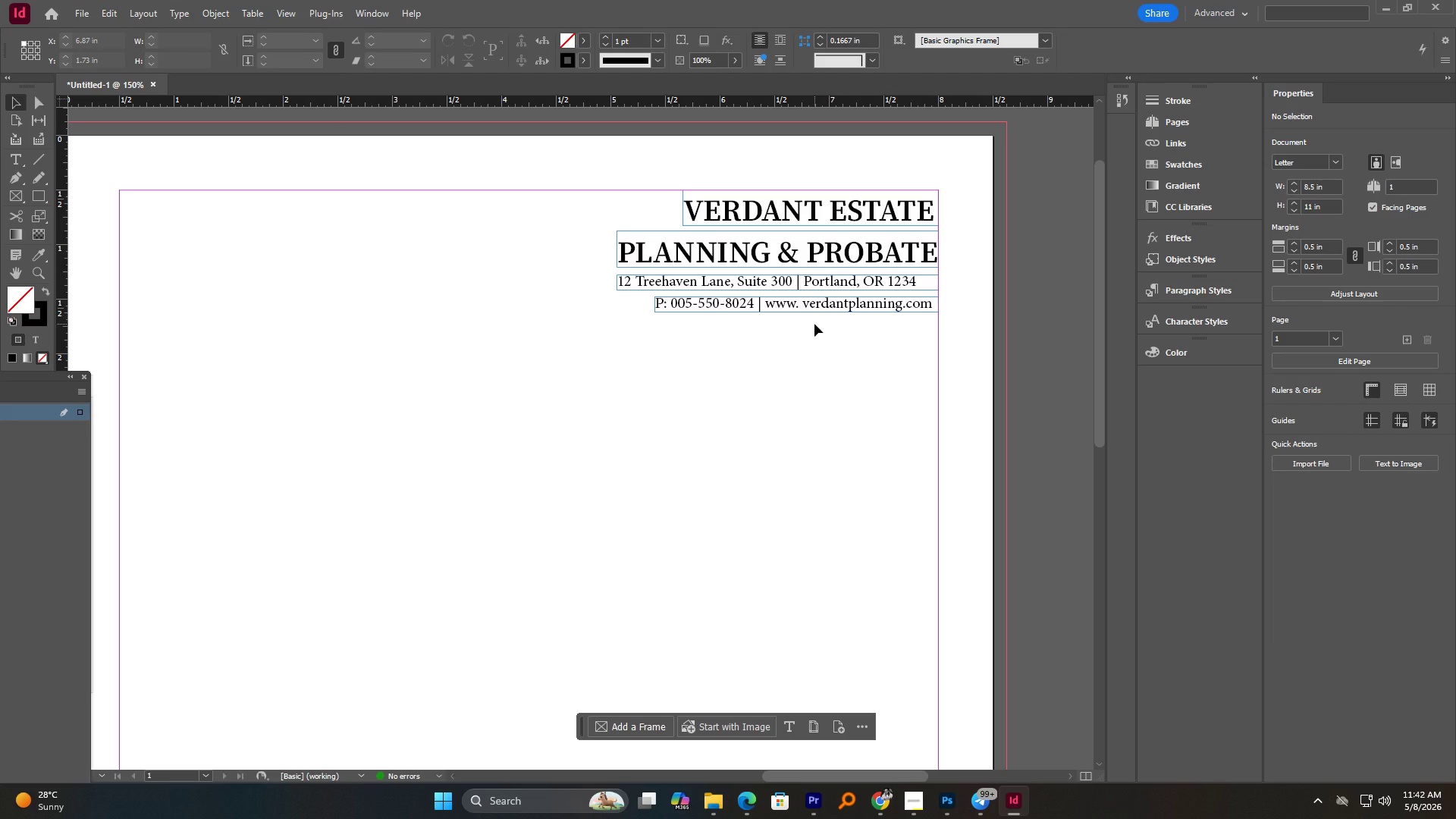 
wait(8.16)
 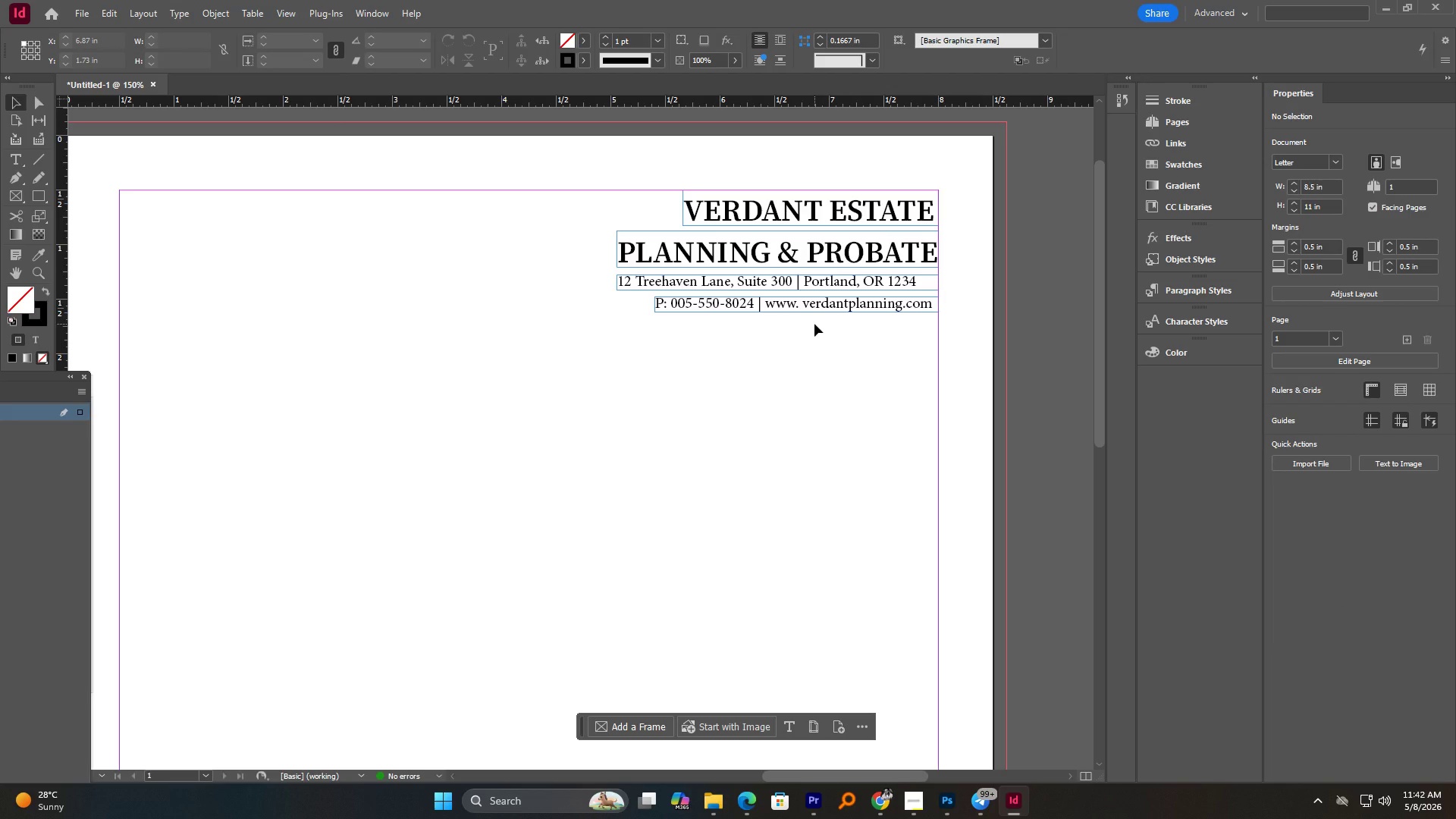 
key(Alt+AltLeft)
 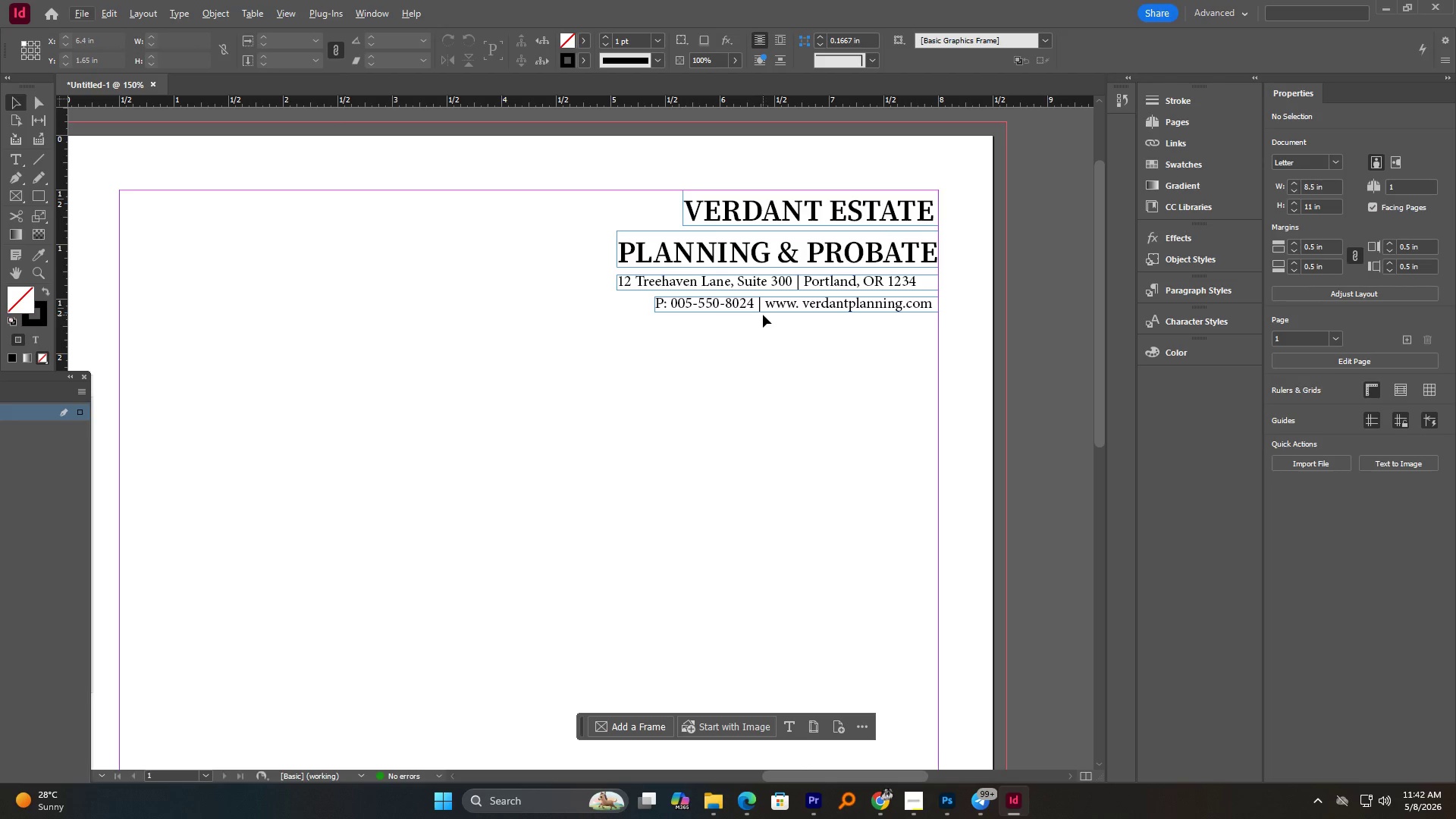 
key(Control+Z)
 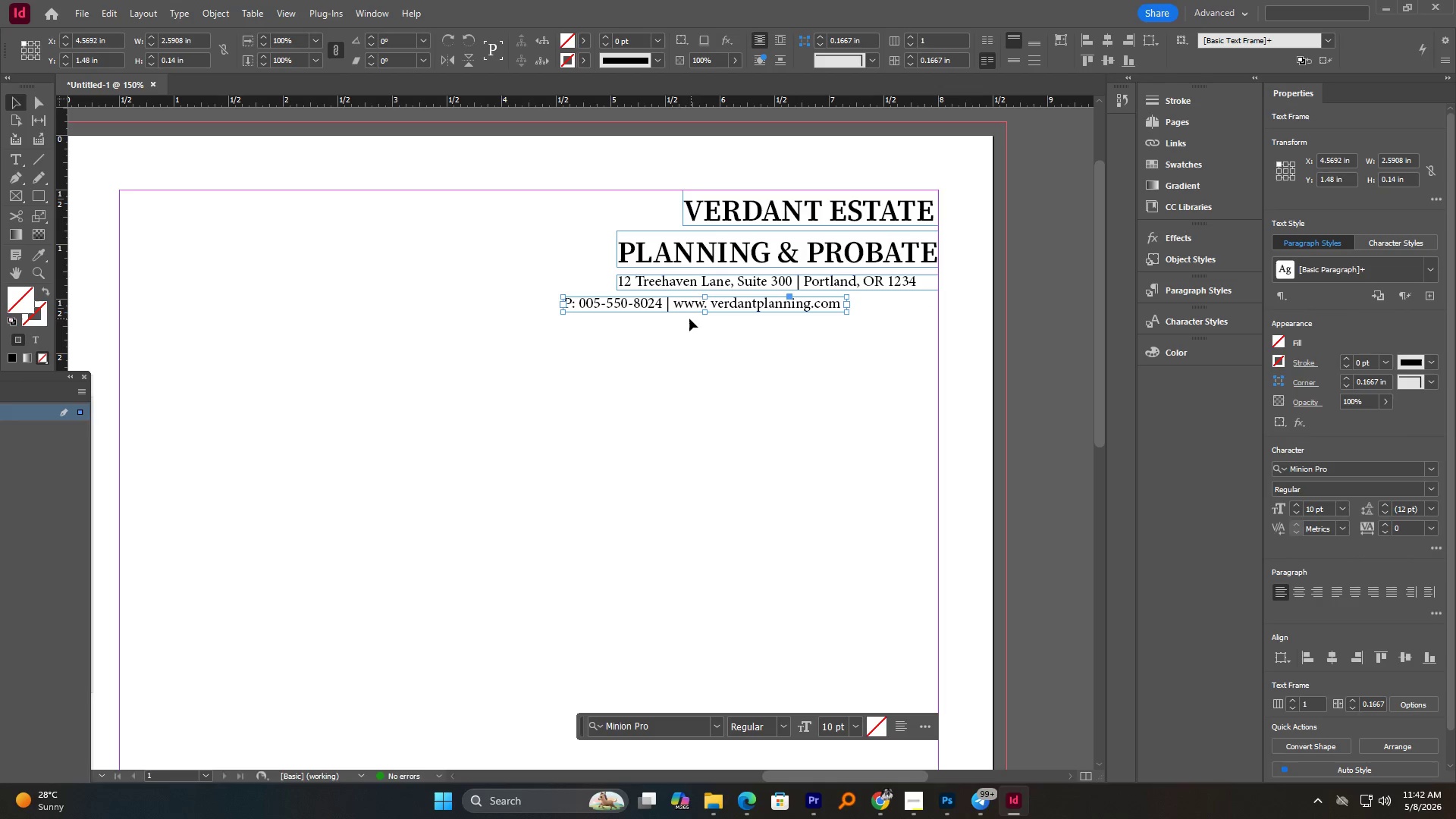 
key(Alt+AltLeft)
 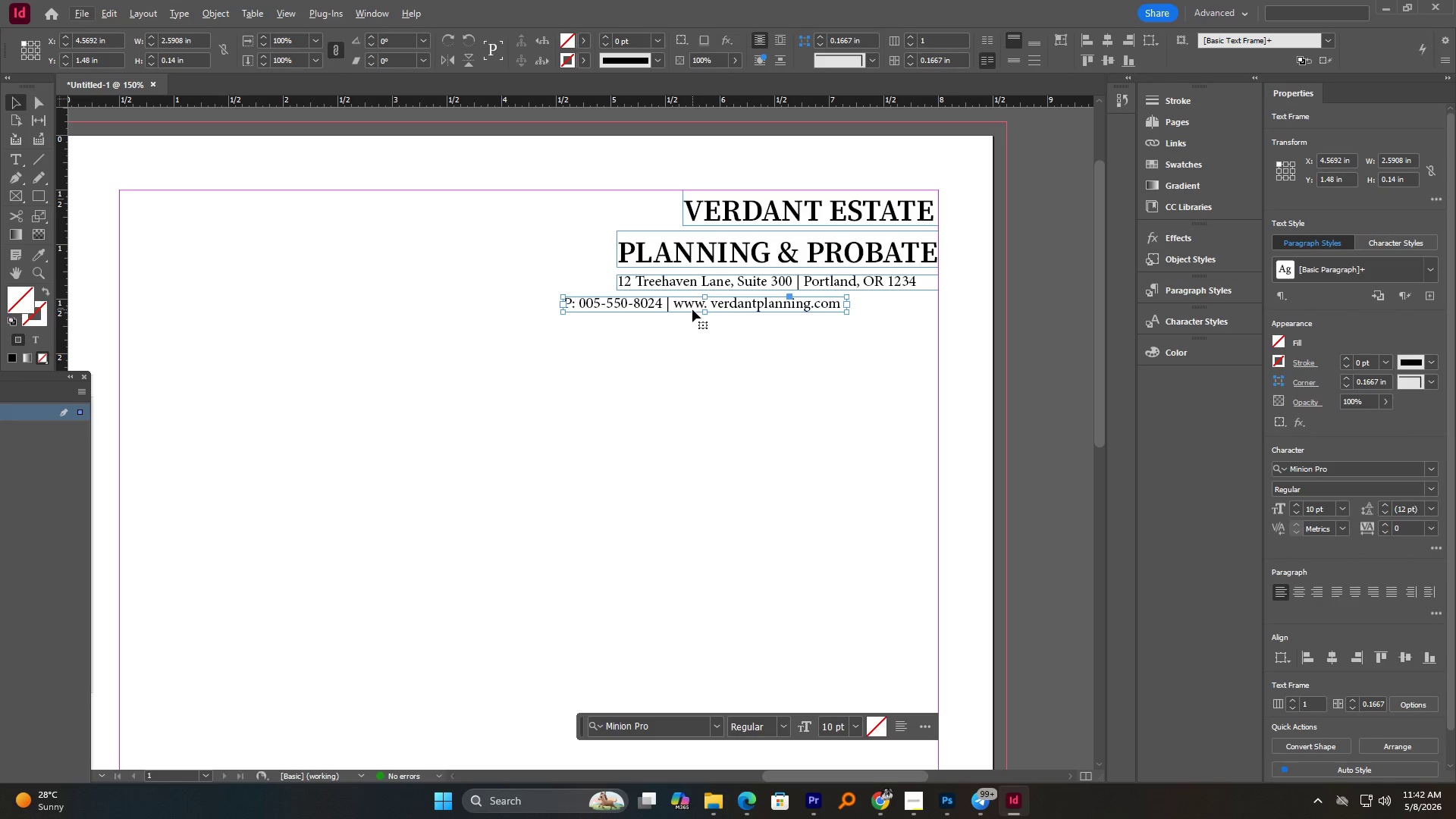 
key(Control+Z)
 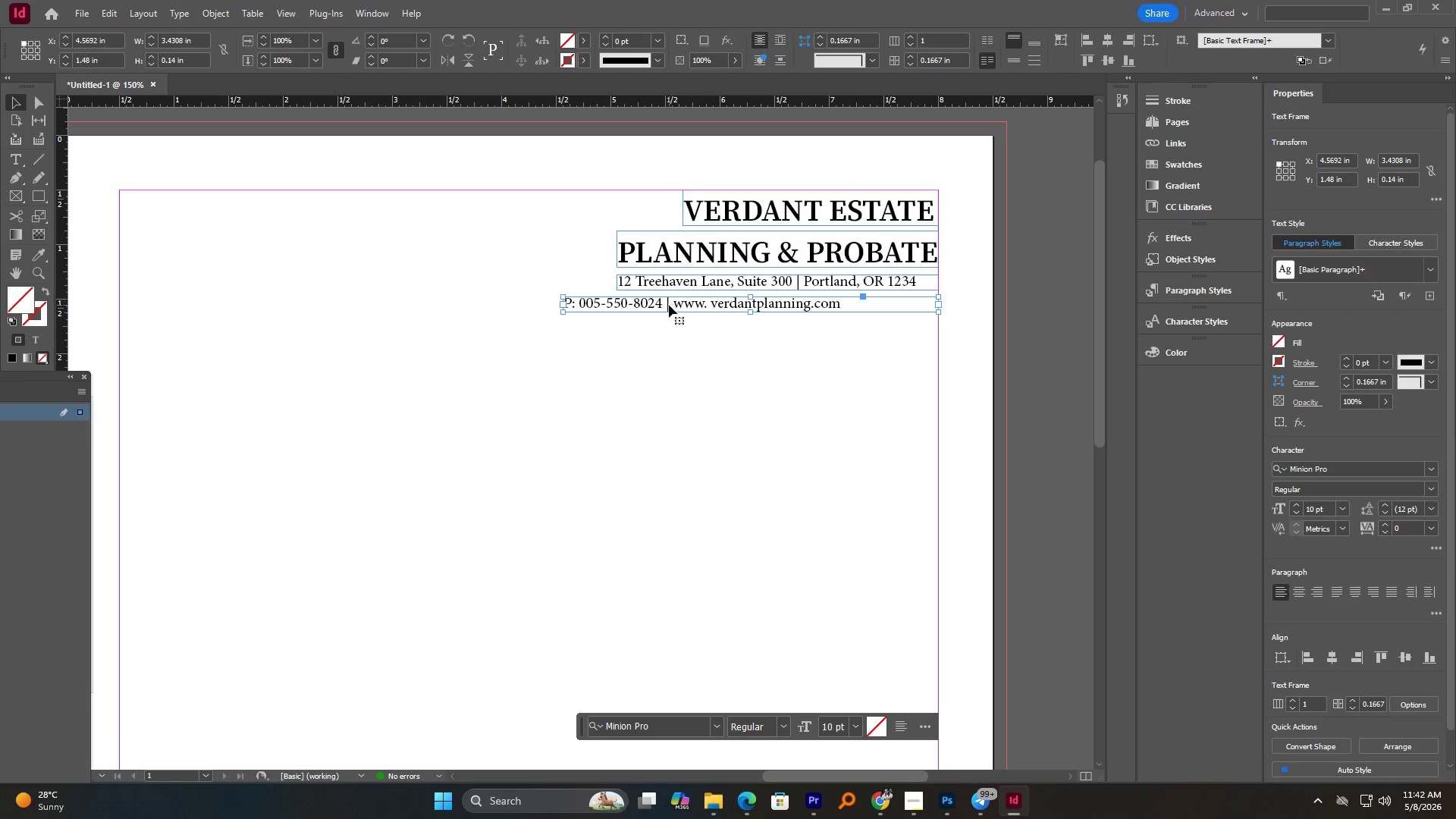 
double_click([669, 306])
 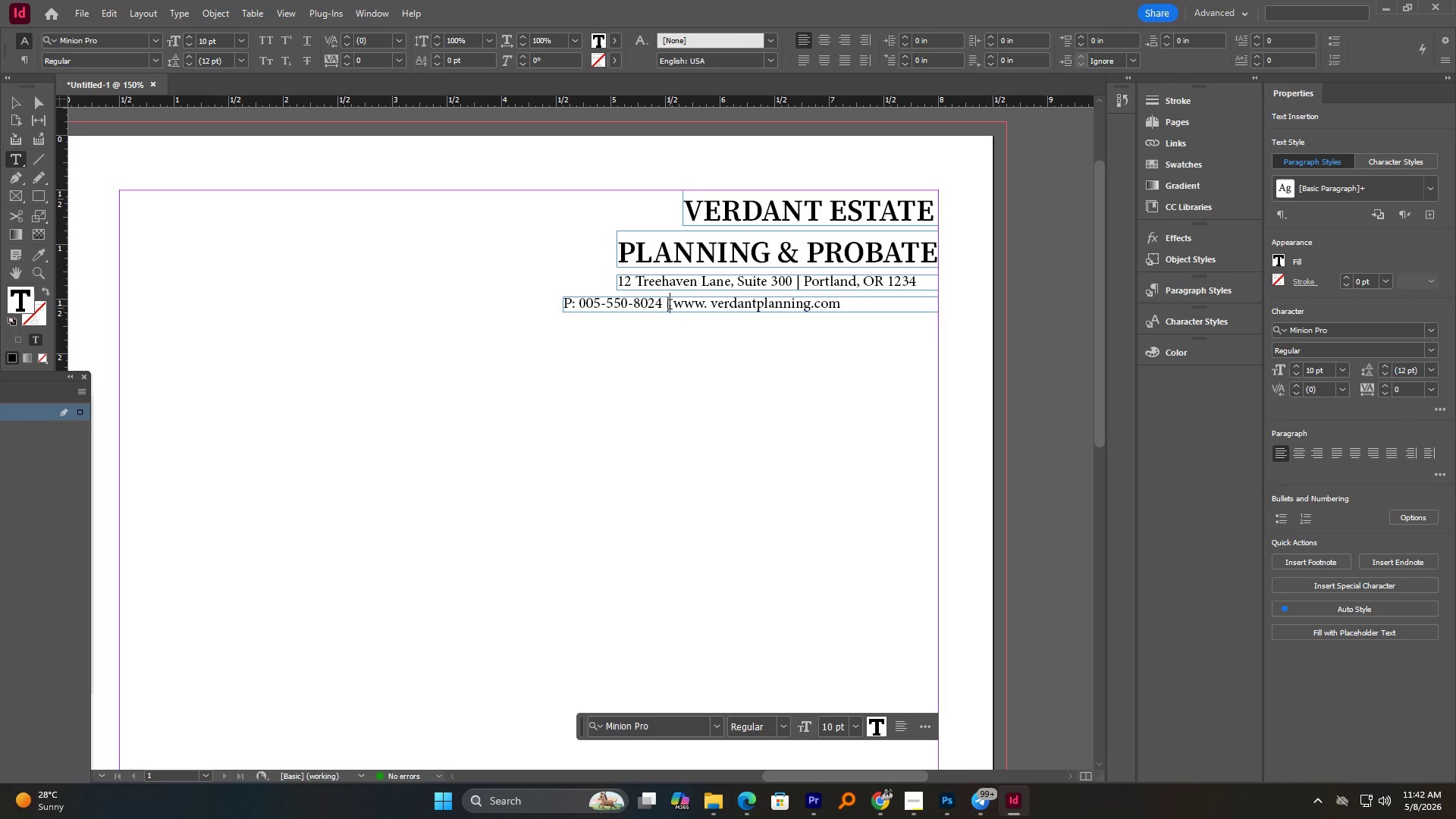 
wait(6.67)
 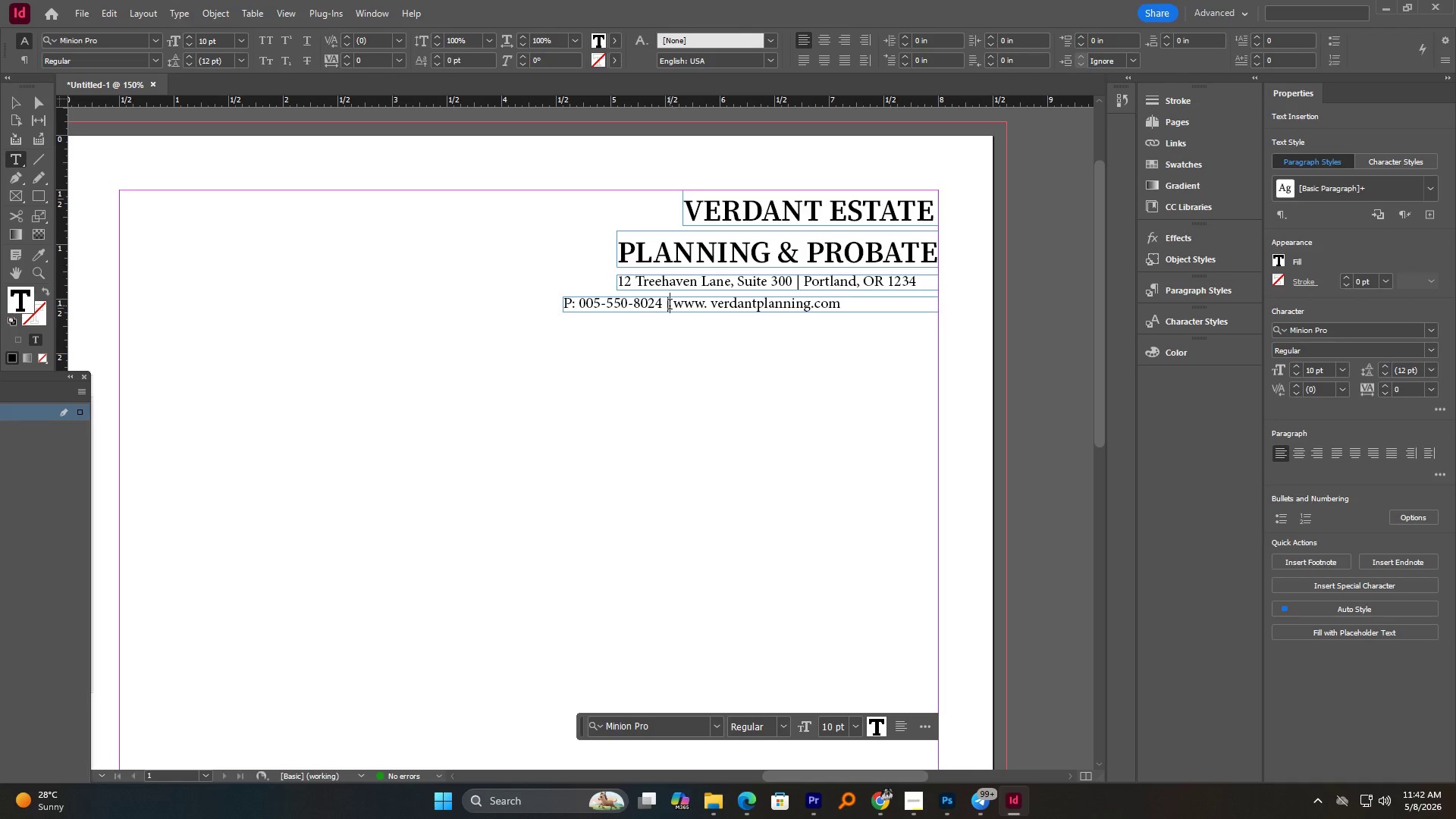 
key(Space)
 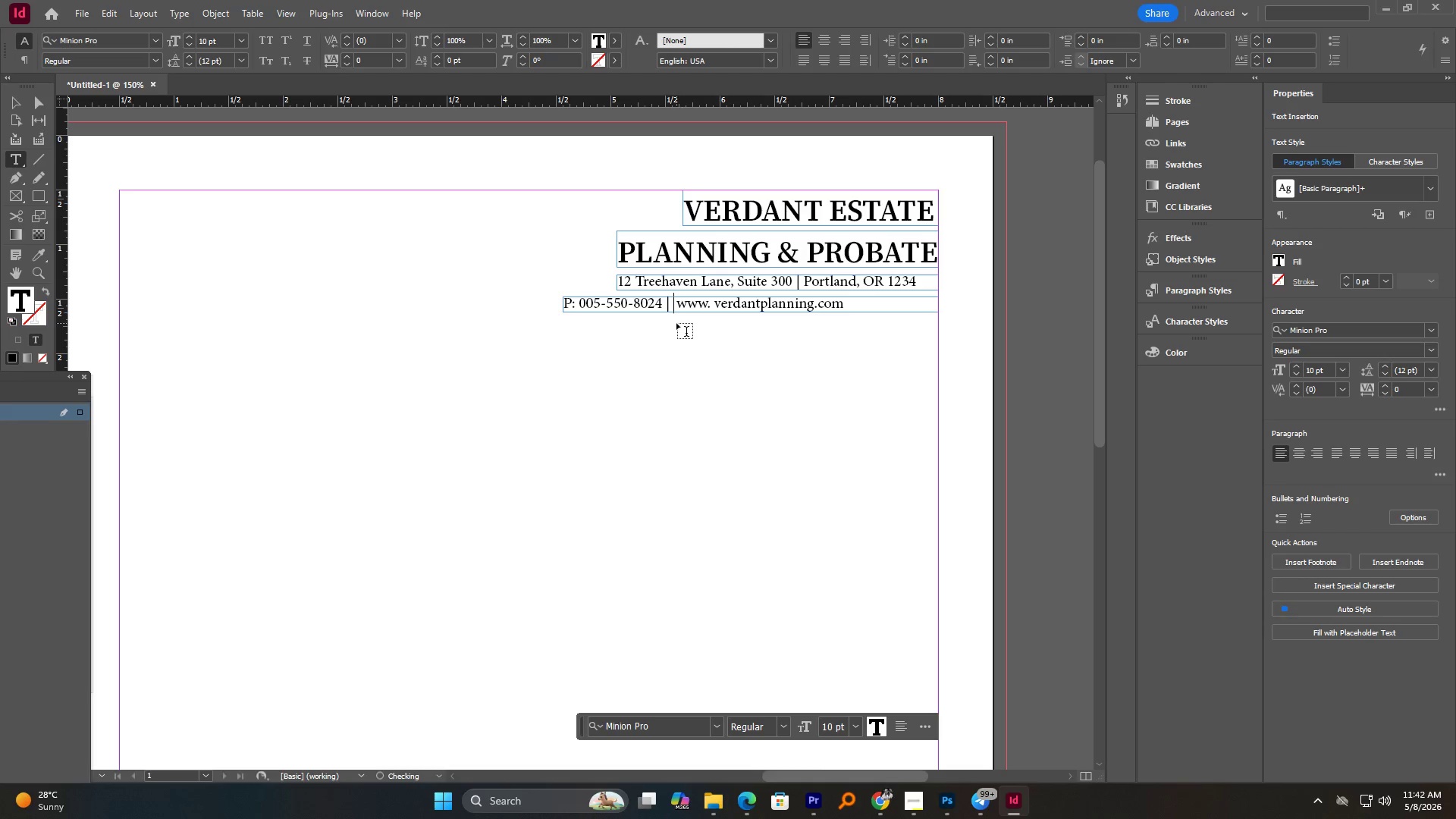 
key(Shift+F)
 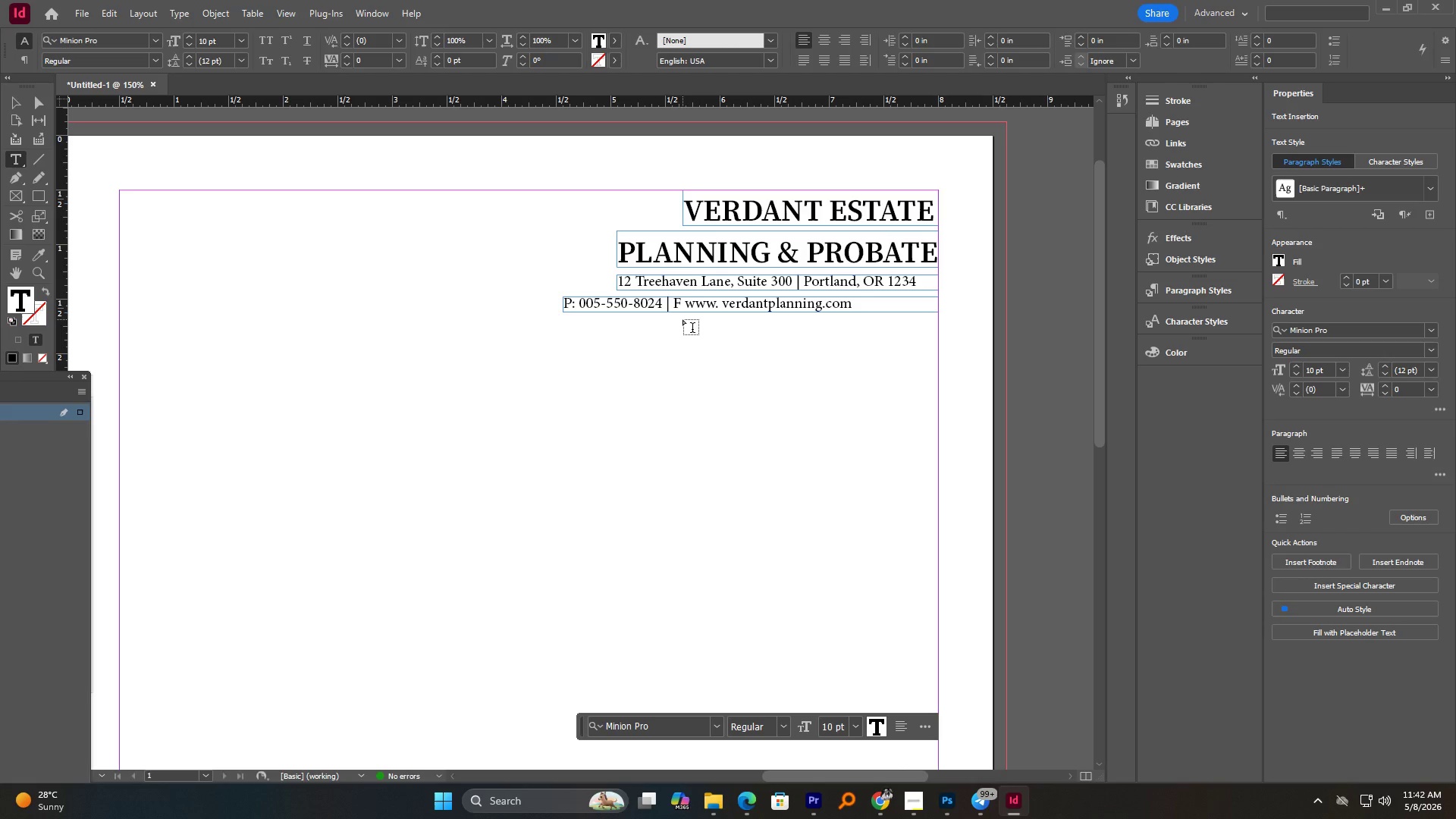 
key(Shift+Semicolon)
 